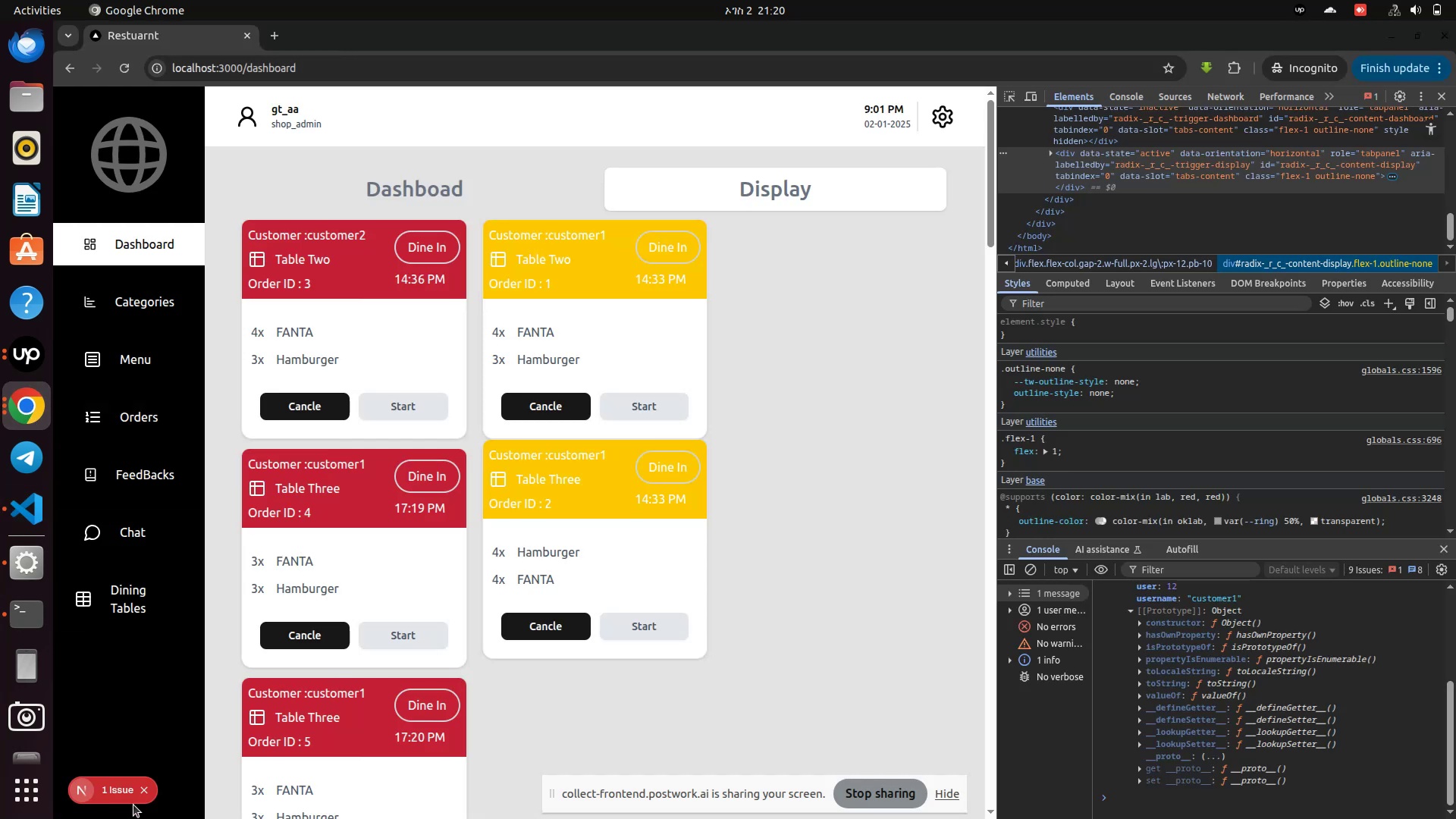 
left_click([140, 792])
 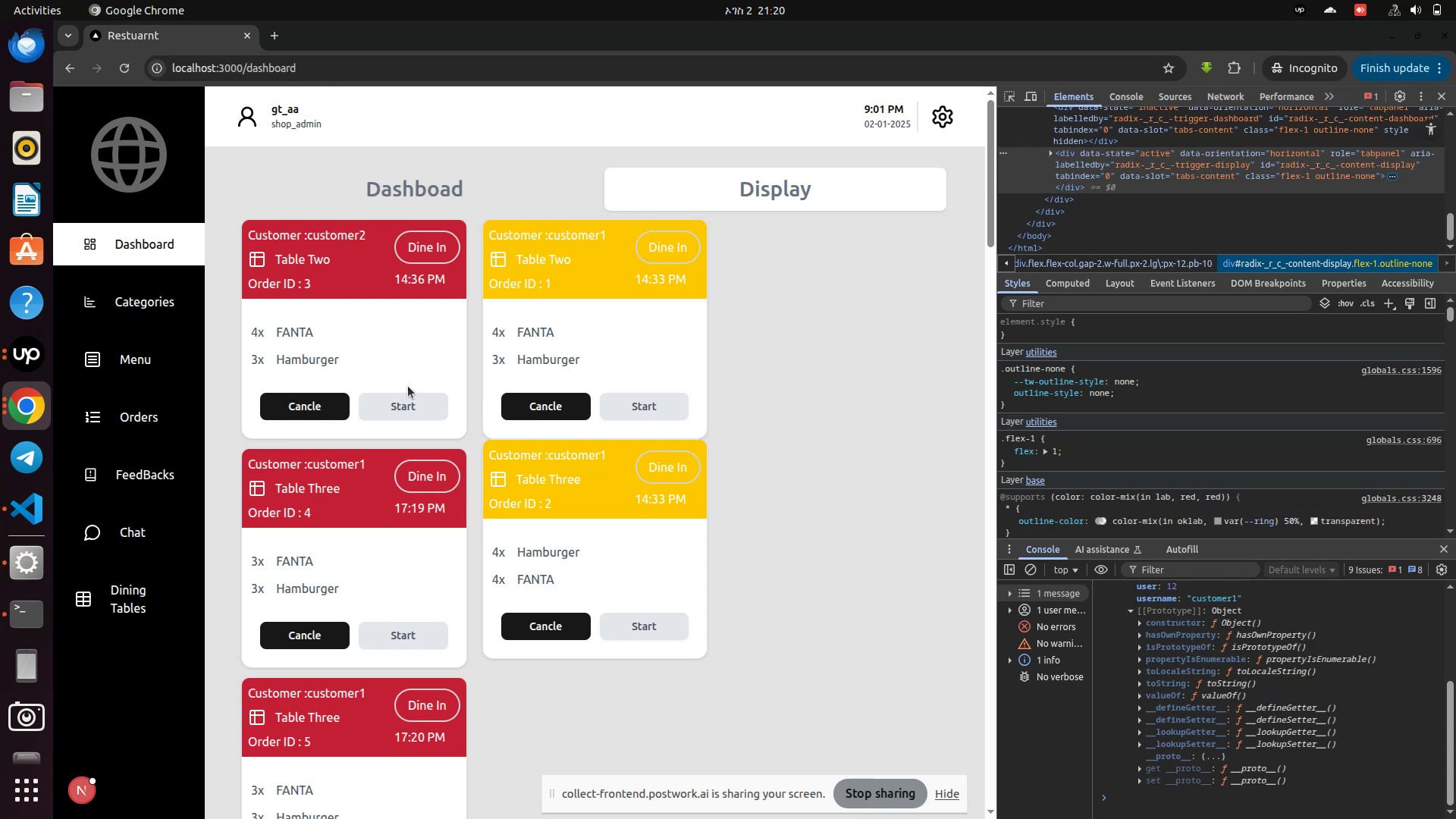 
wait(9.65)
 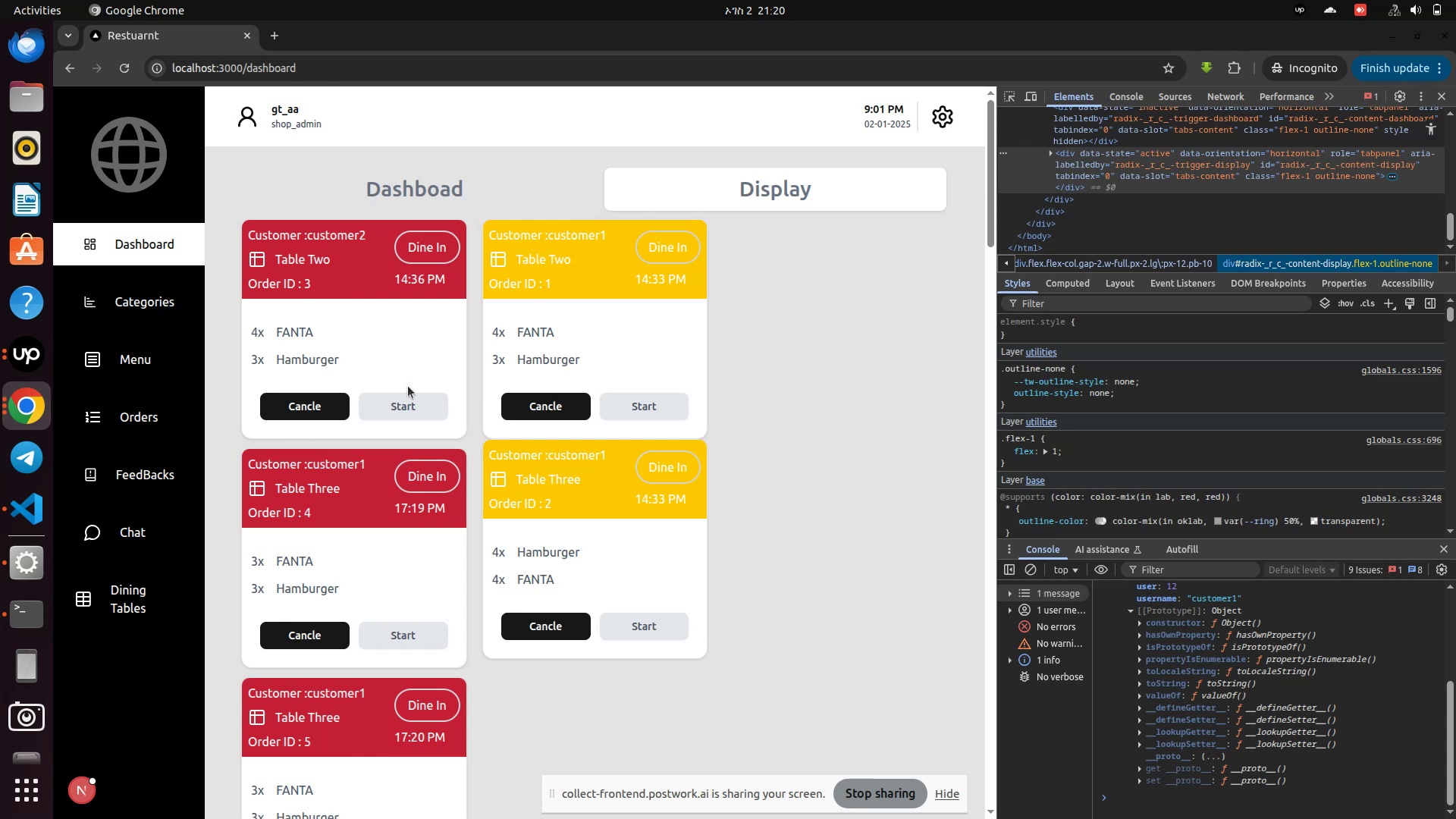 
left_click_drag(start_coordinate=[631, 40], to_coordinate=[0, 186])
 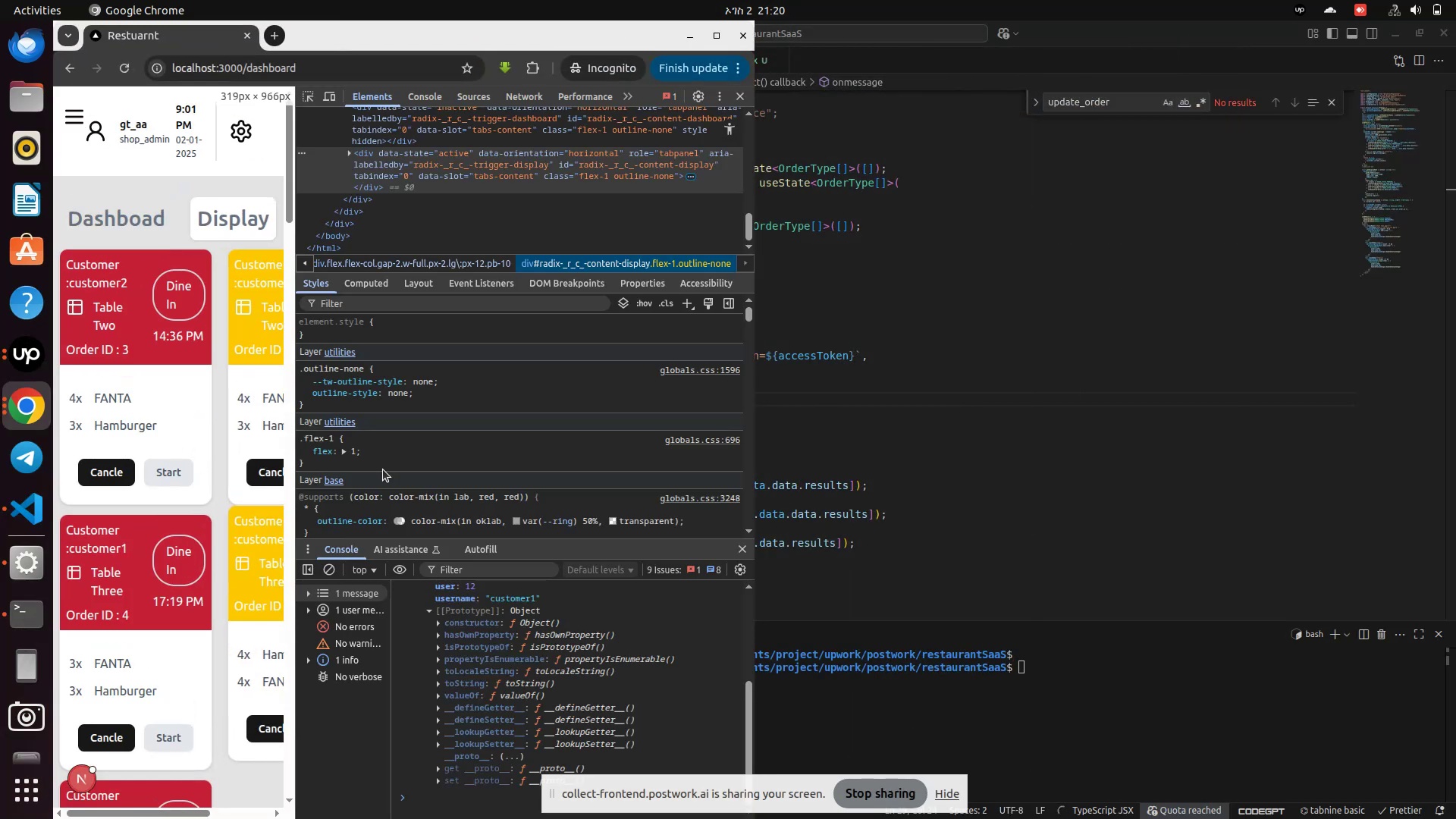 
scroll: coordinate [499, 552], scroll_direction: down, amount: 1.0
 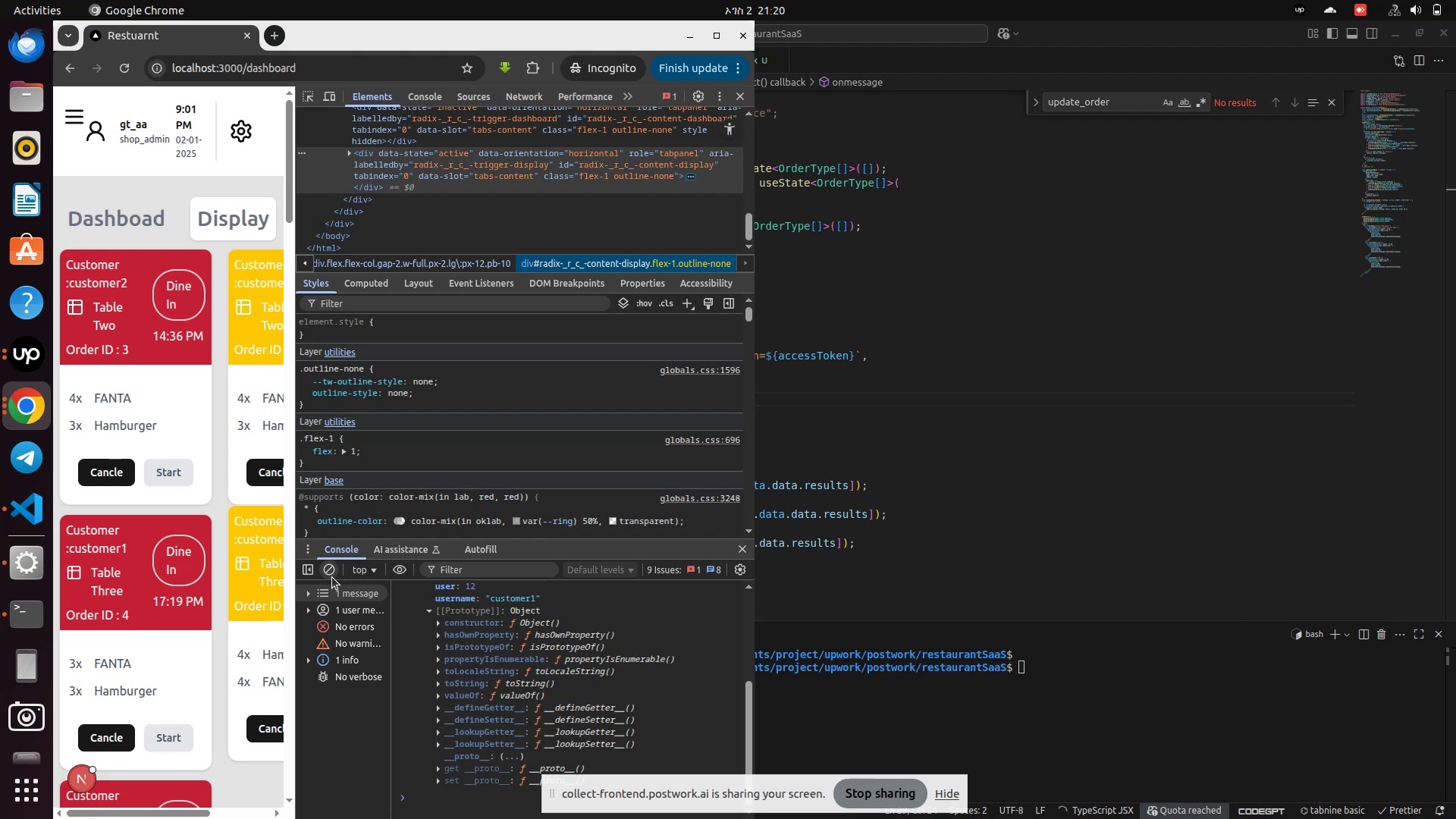 
left_click([331, 576])
 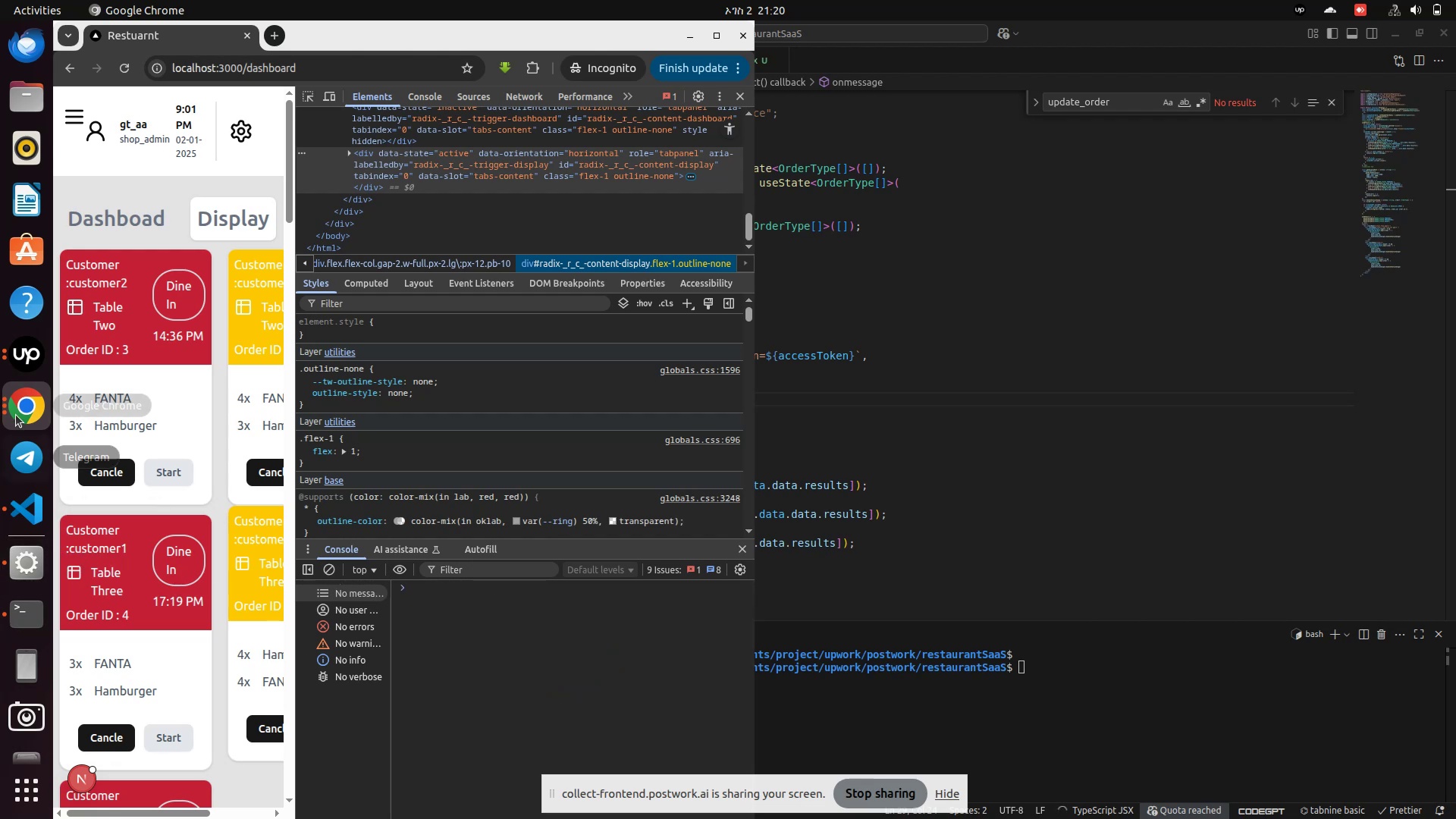 
left_click([16, 406])
 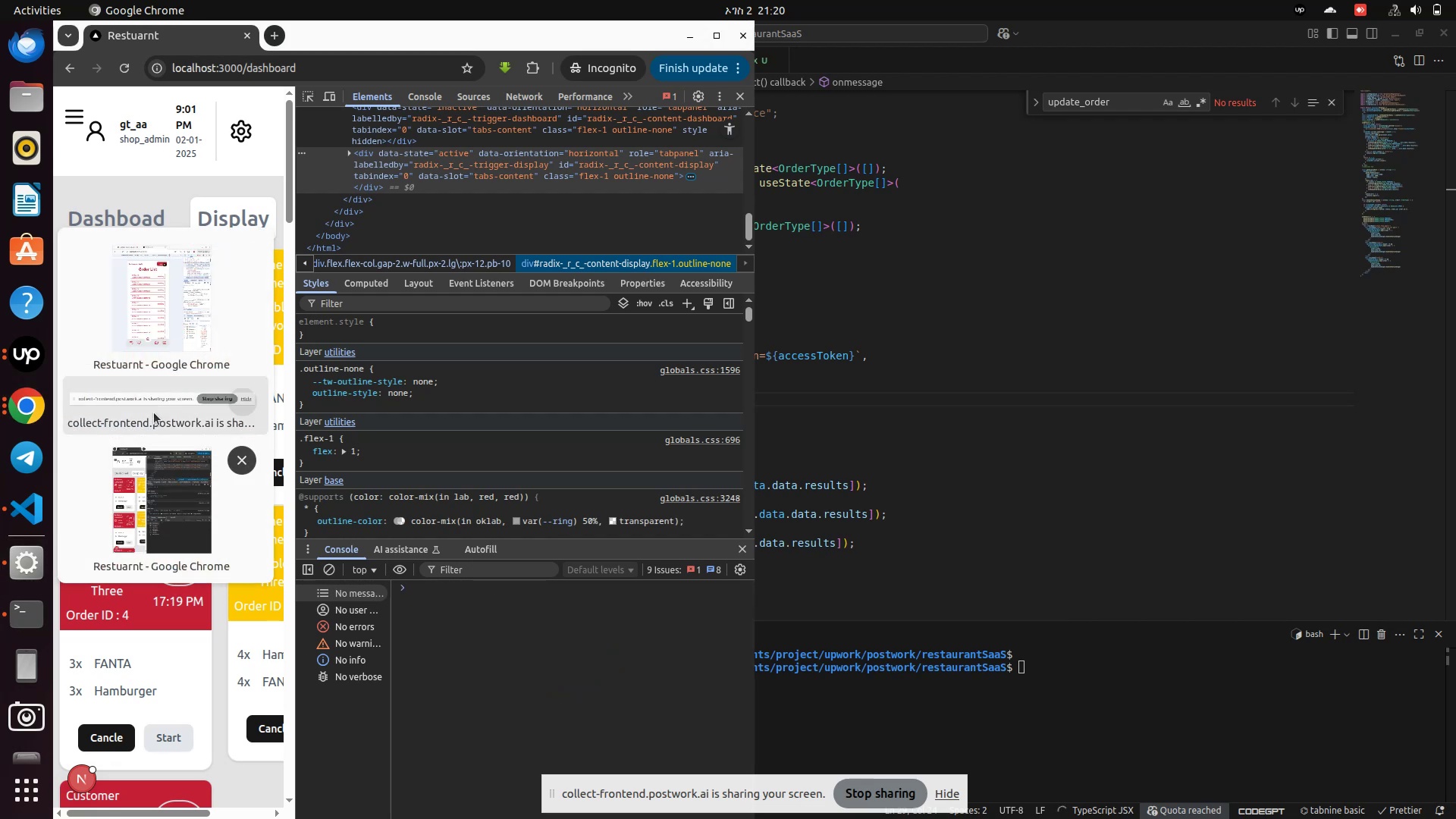 
left_click([141, 350])
 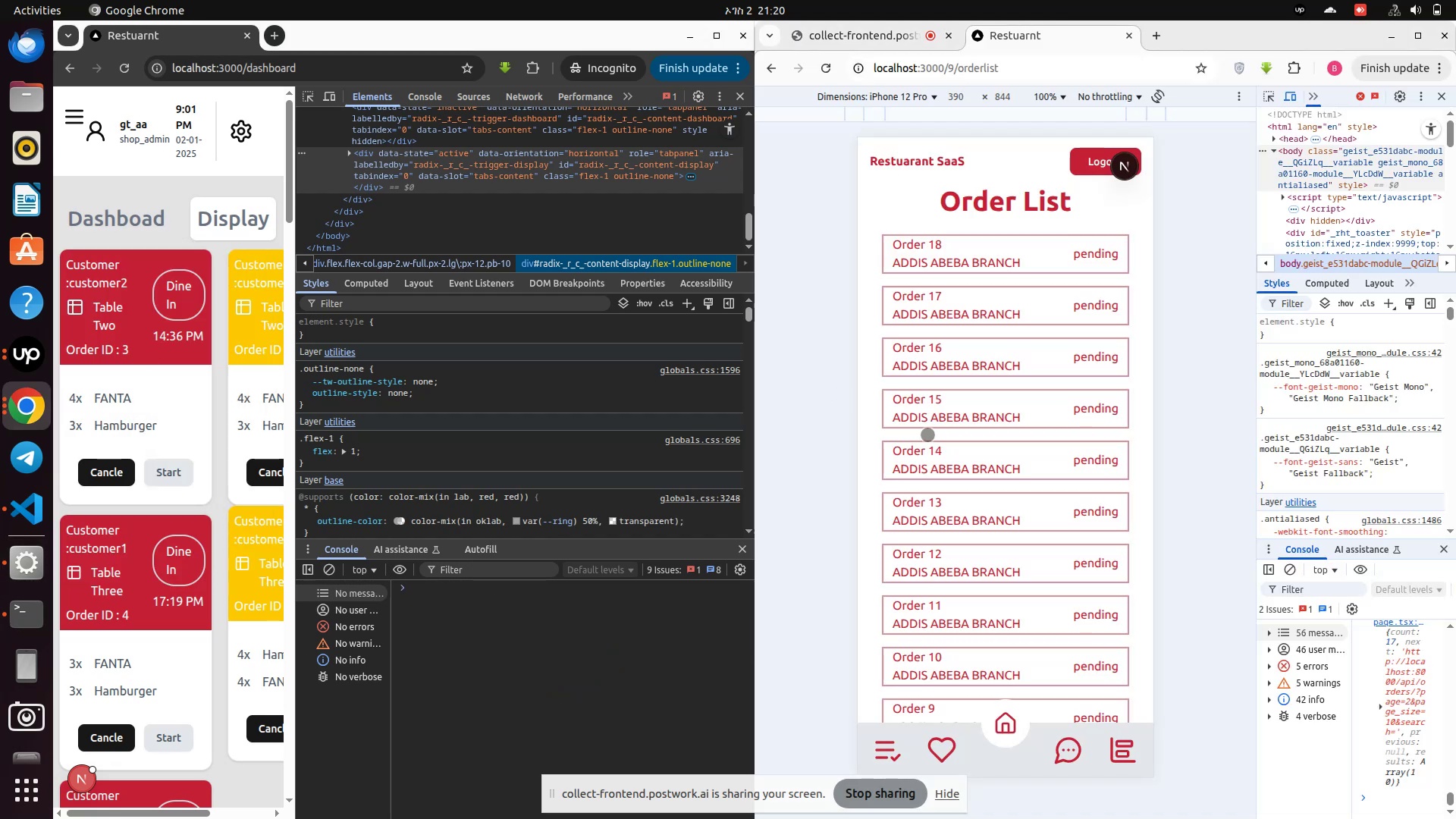 
scroll: coordinate [1043, 267], scroll_direction: down, amount: 11.0
 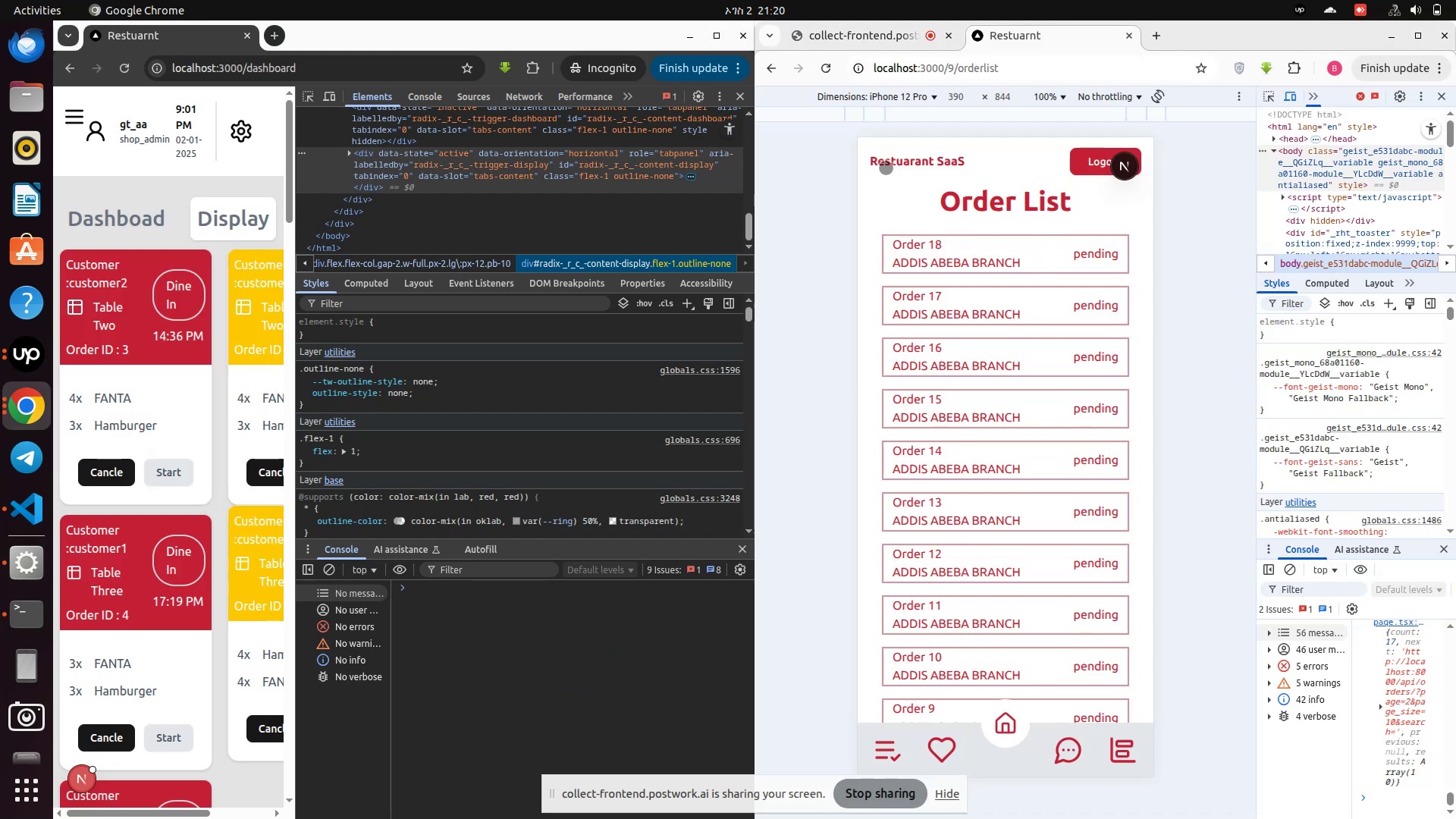 
left_click([885, 167])
 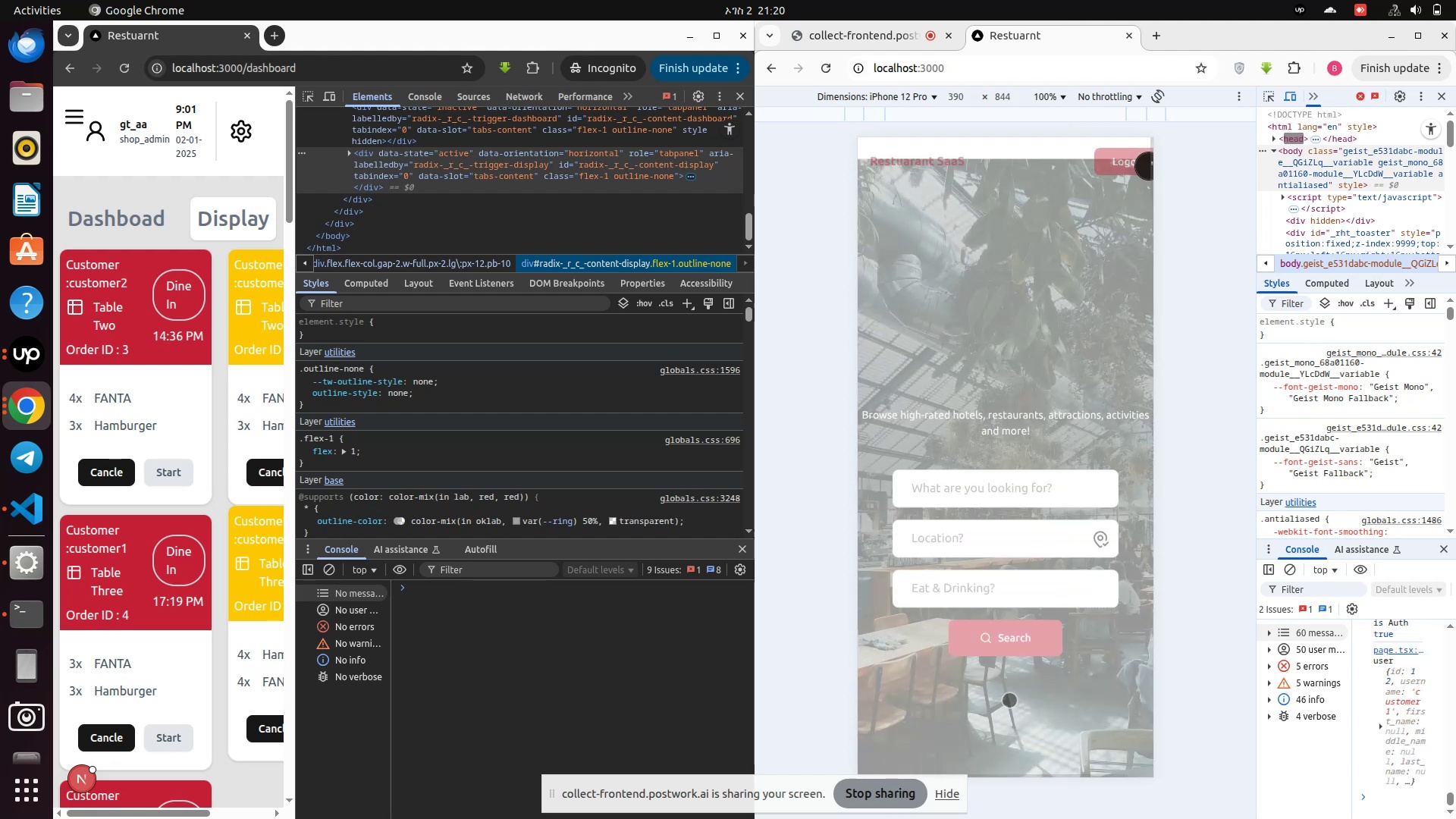 
scroll: coordinate [980, 592], scroll_direction: down, amount: 17.0
 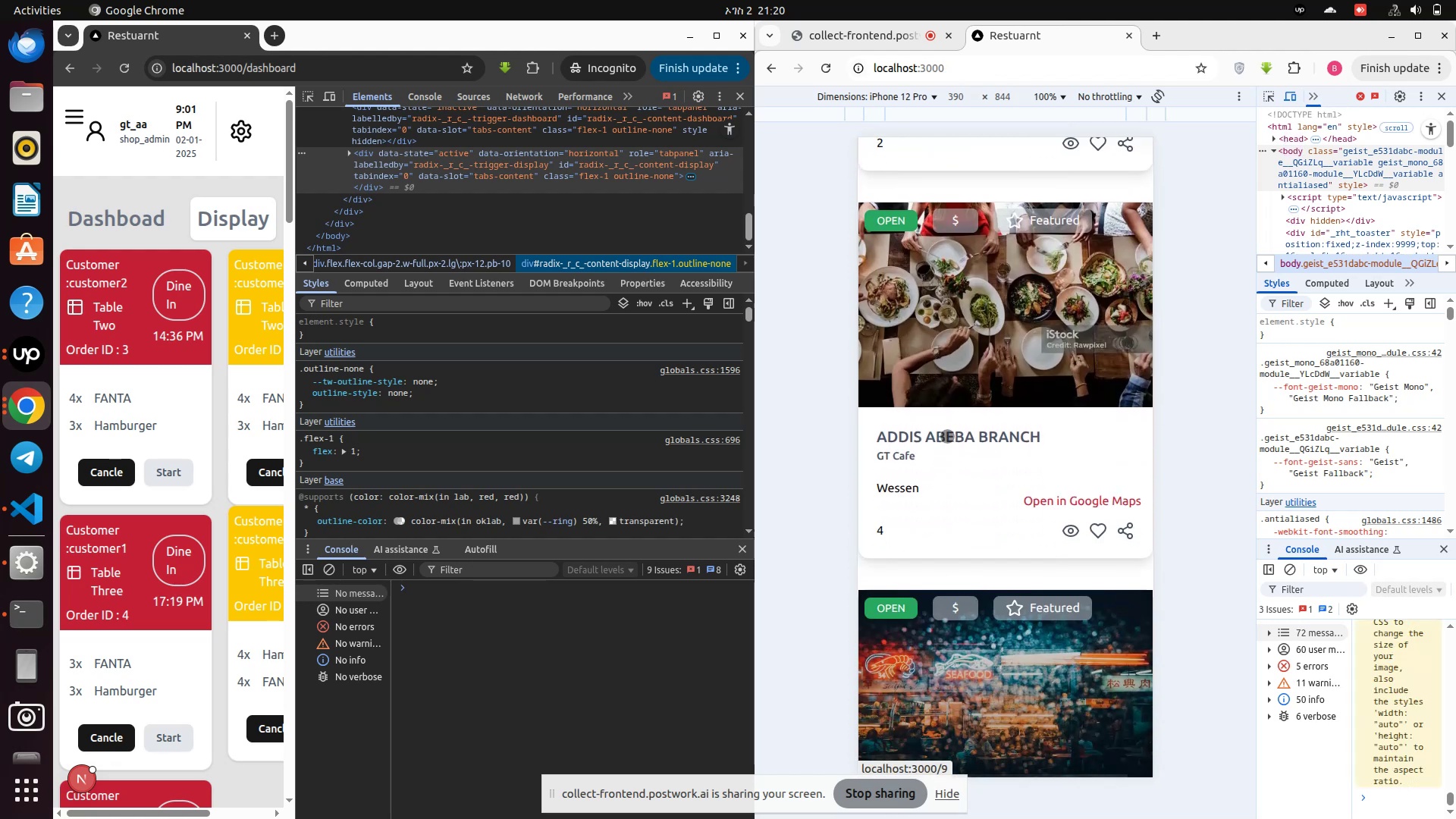 
left_click([947, 436])
 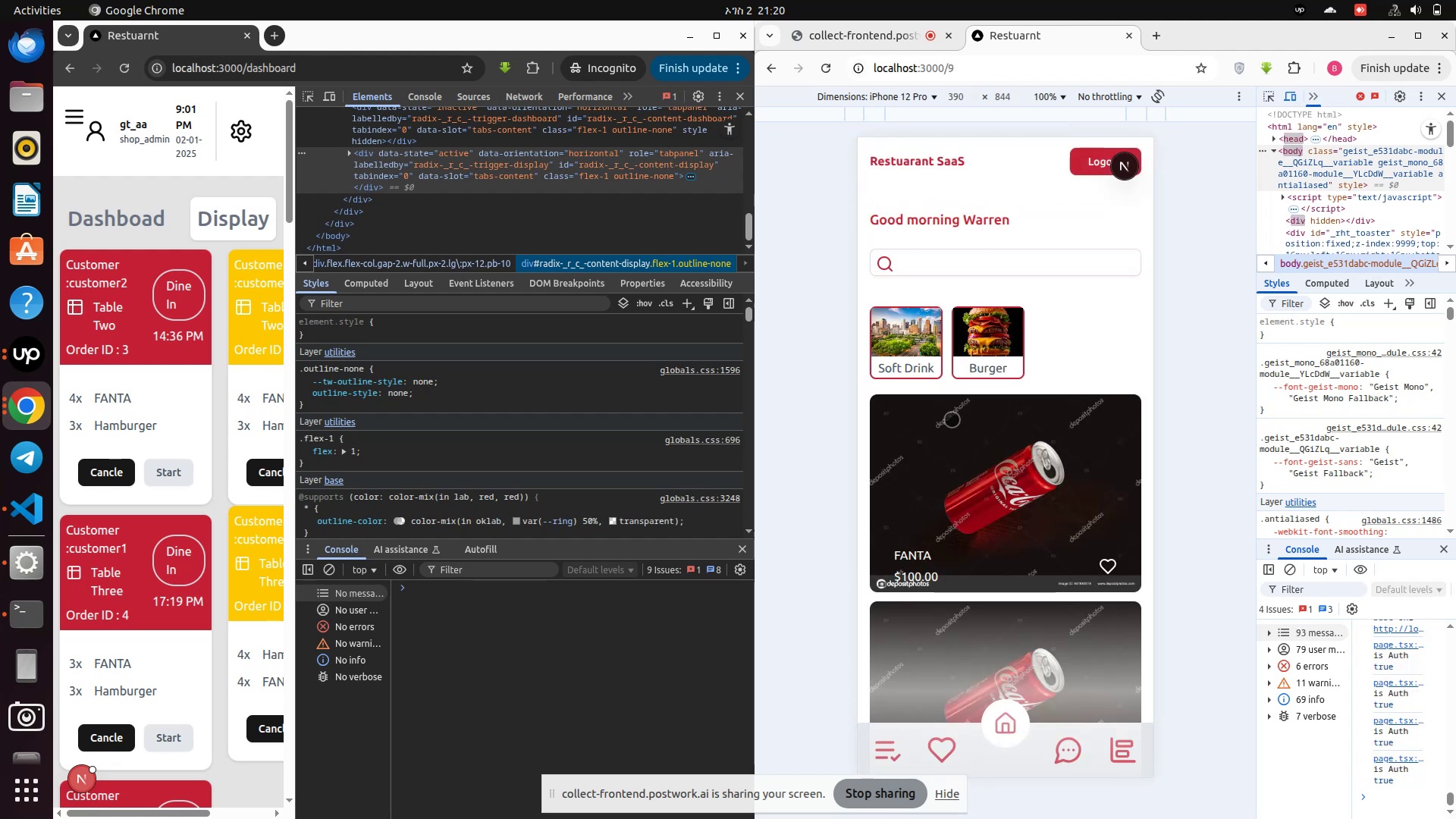 
left_click([980, 369])
 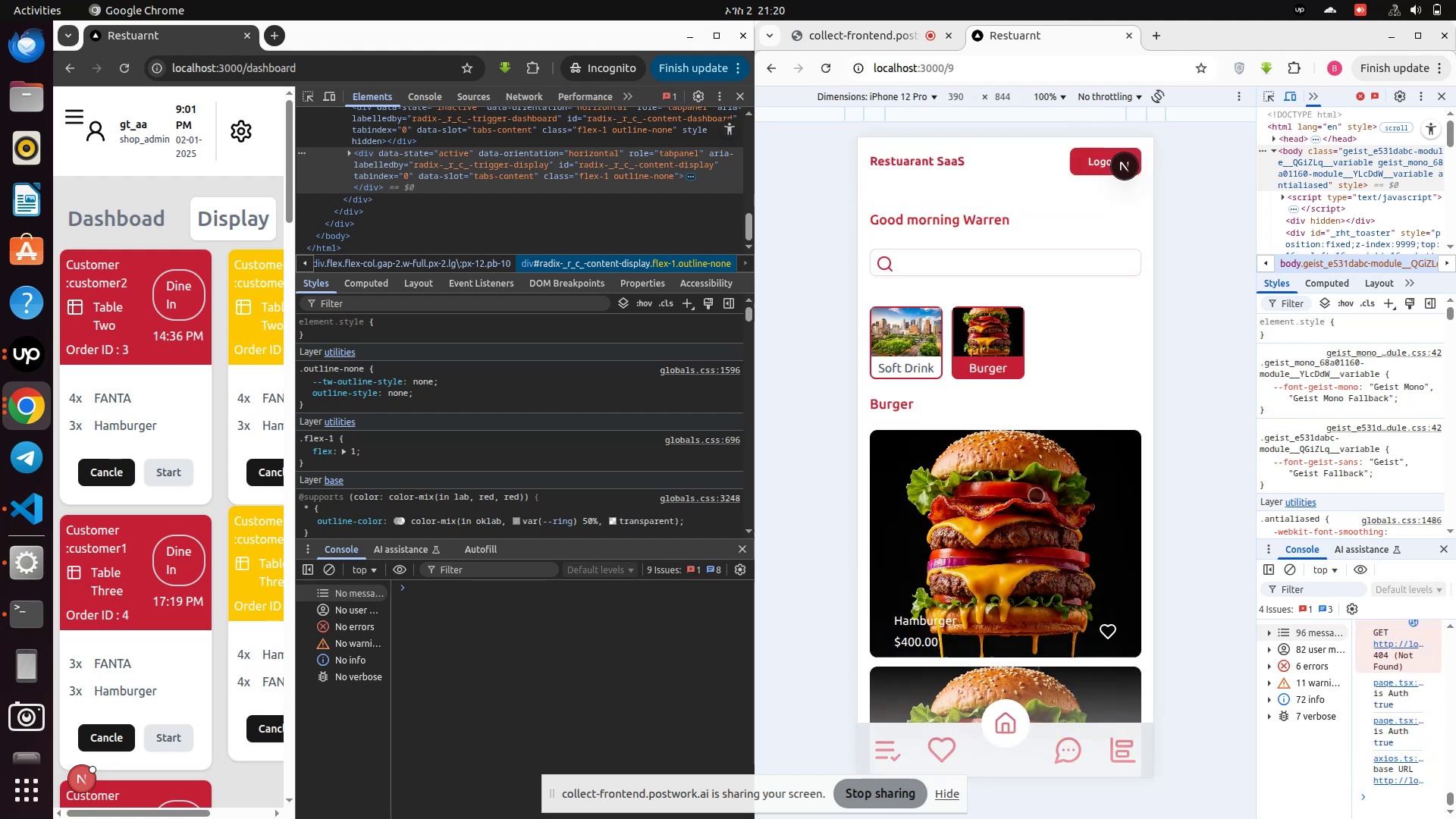 
scroll: coordinate [1036, 495], scroll_direction: down, amount: 2.0
 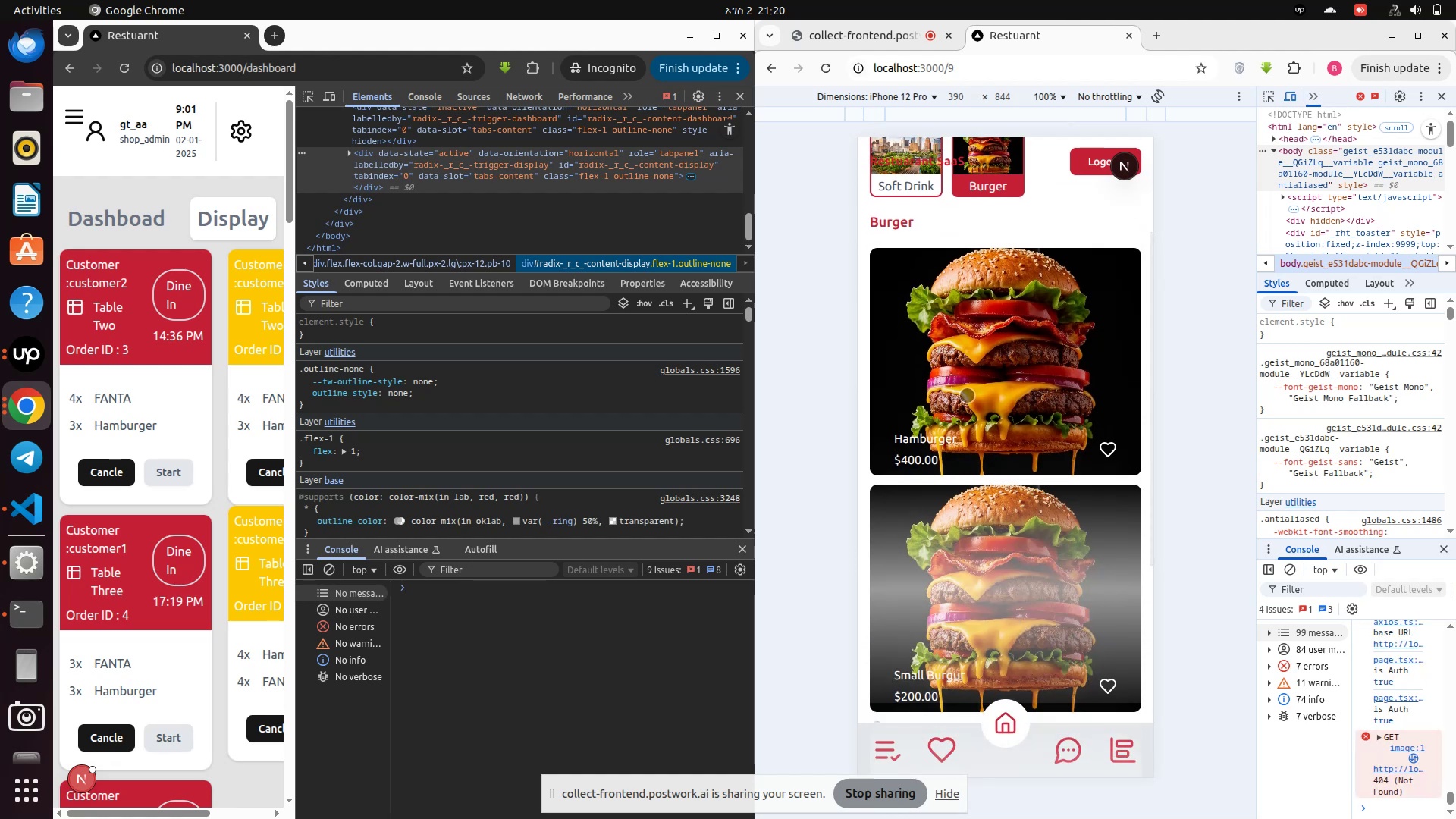 
left_click([967, 394])
 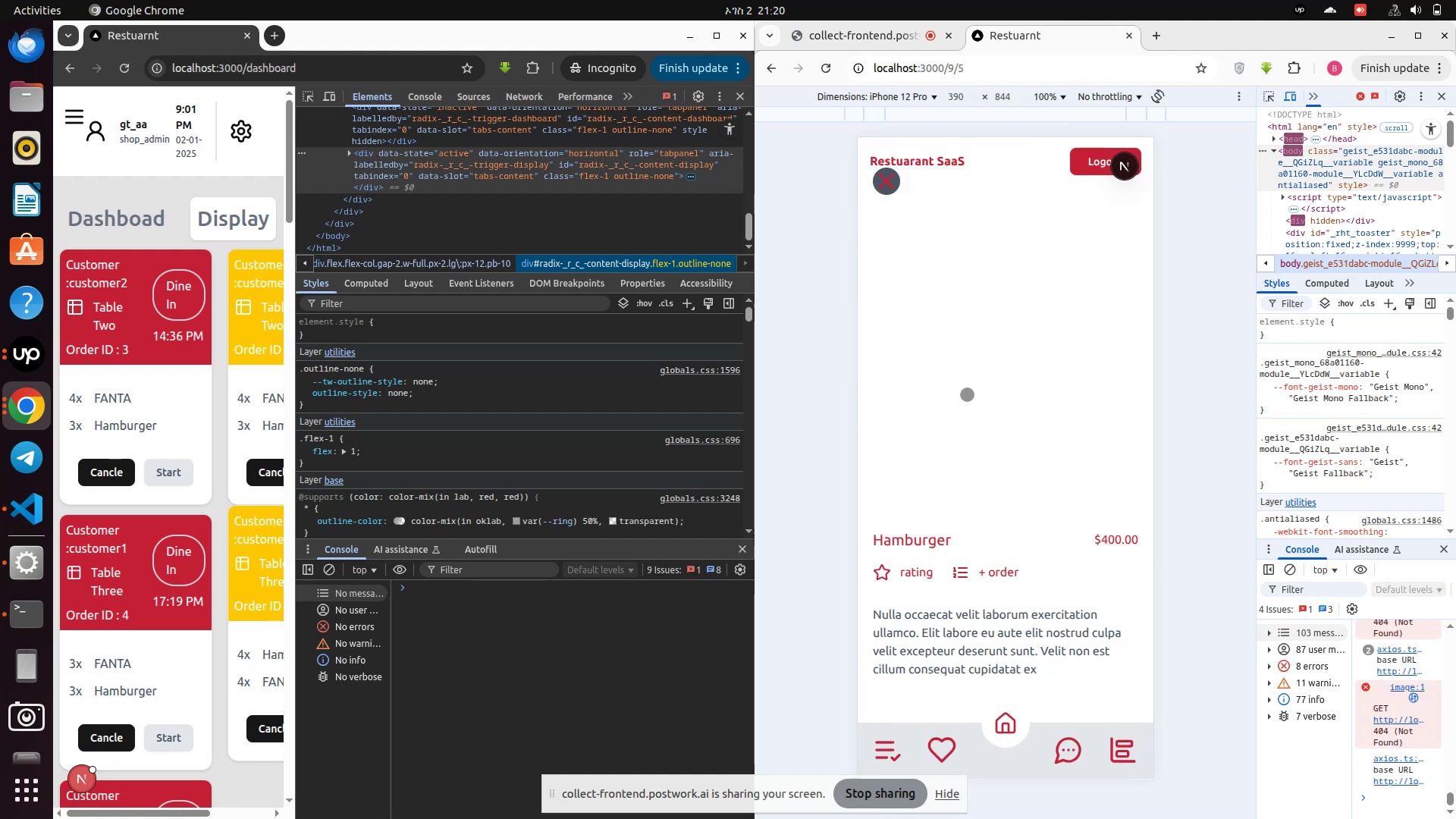 
scroll: coordinate [1019, 561], scroll_direction: down, amount: 7.0
 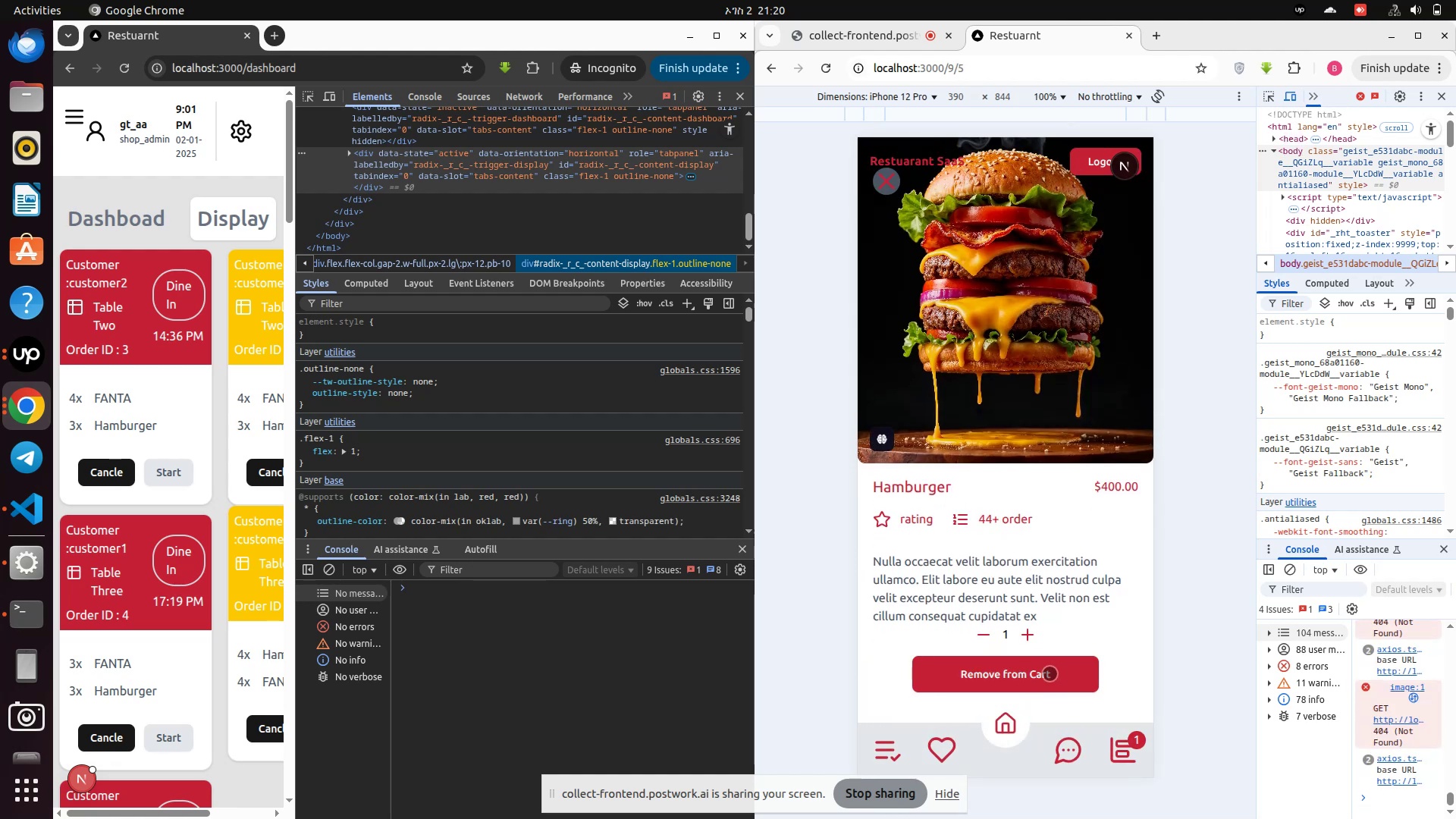 
left_click([1028, 636])
 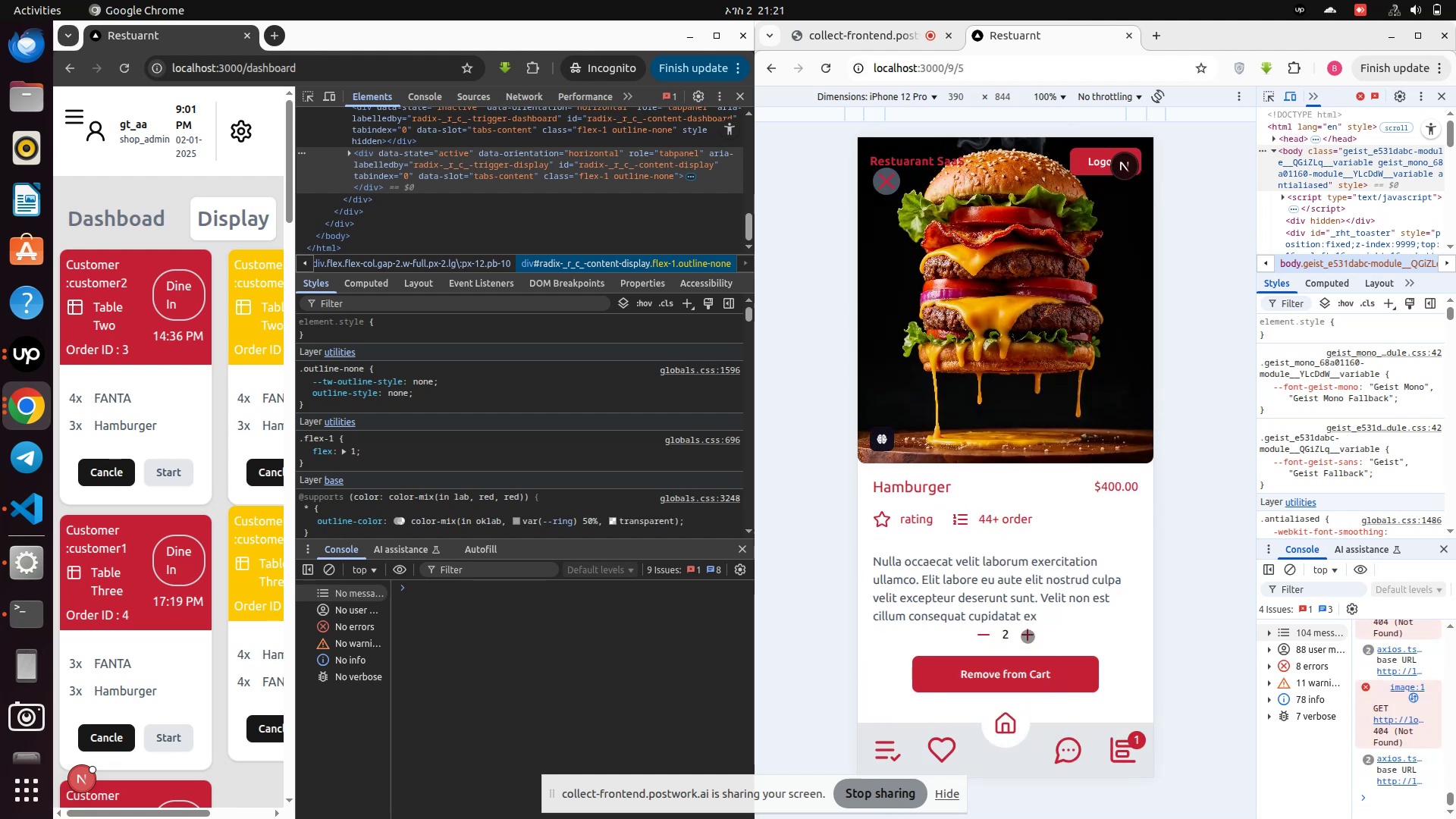 
left_click([1028, 636])
 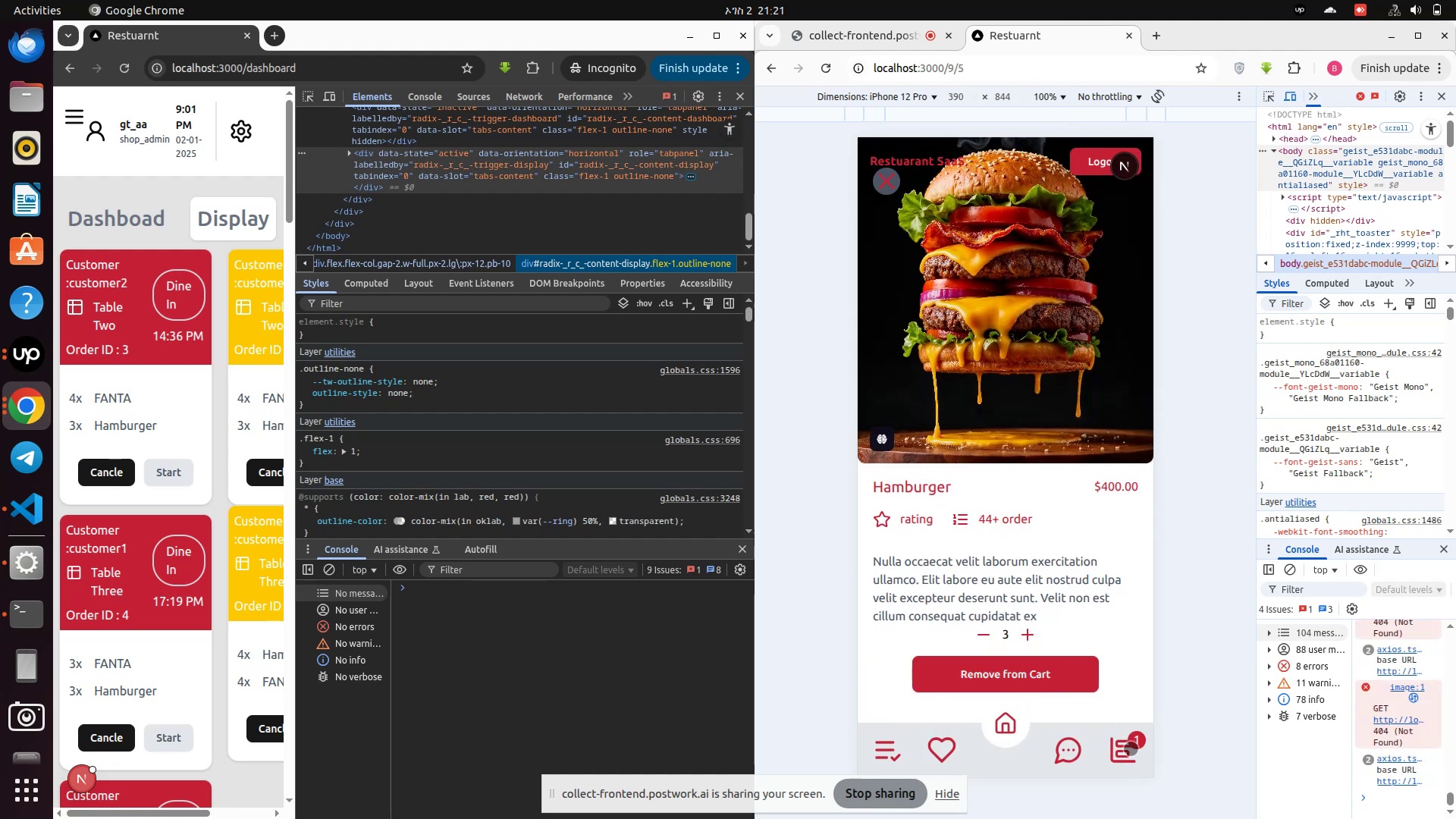 
left_click([1131, 749])
 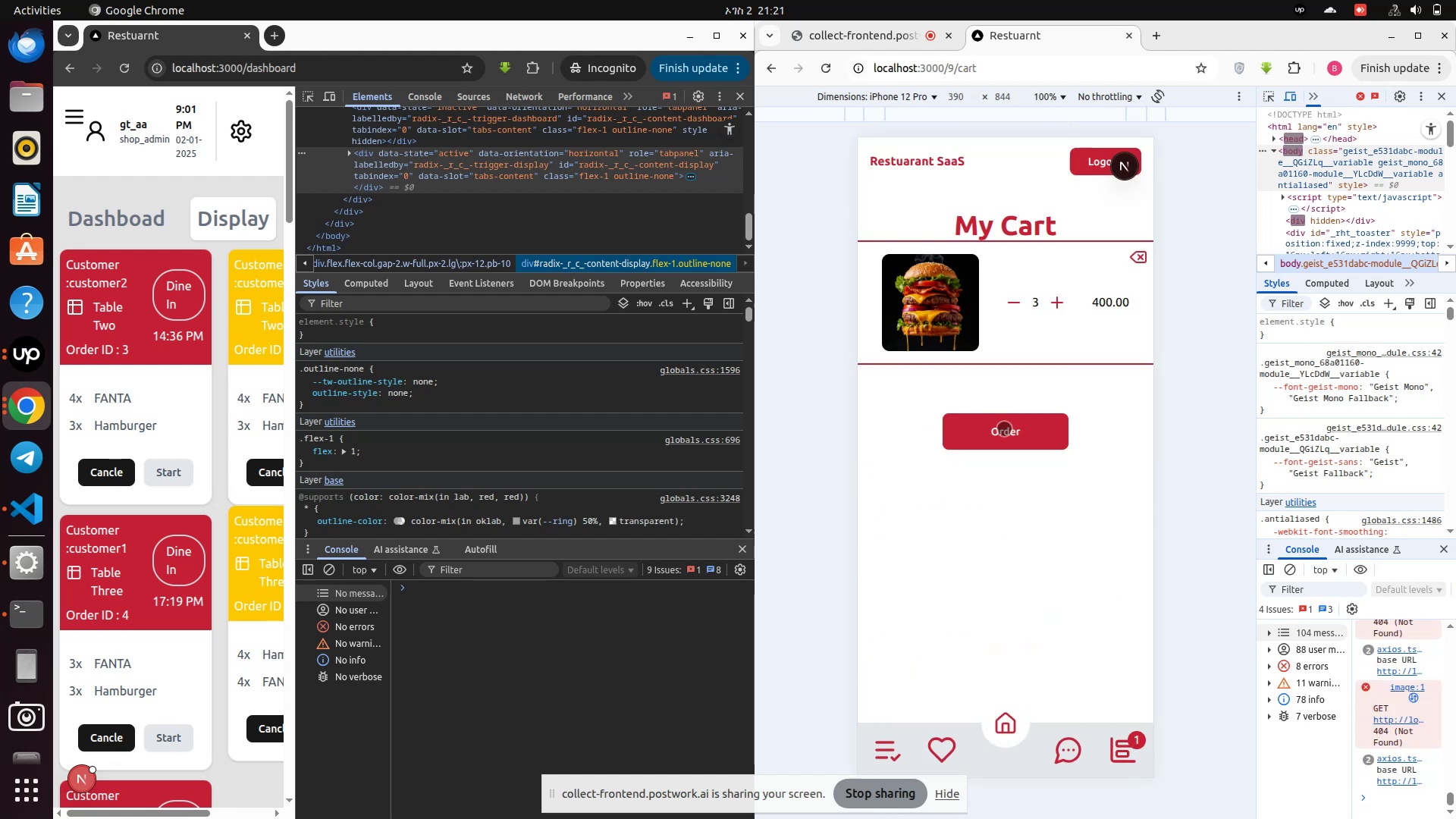 
left_click([1004, 427])
 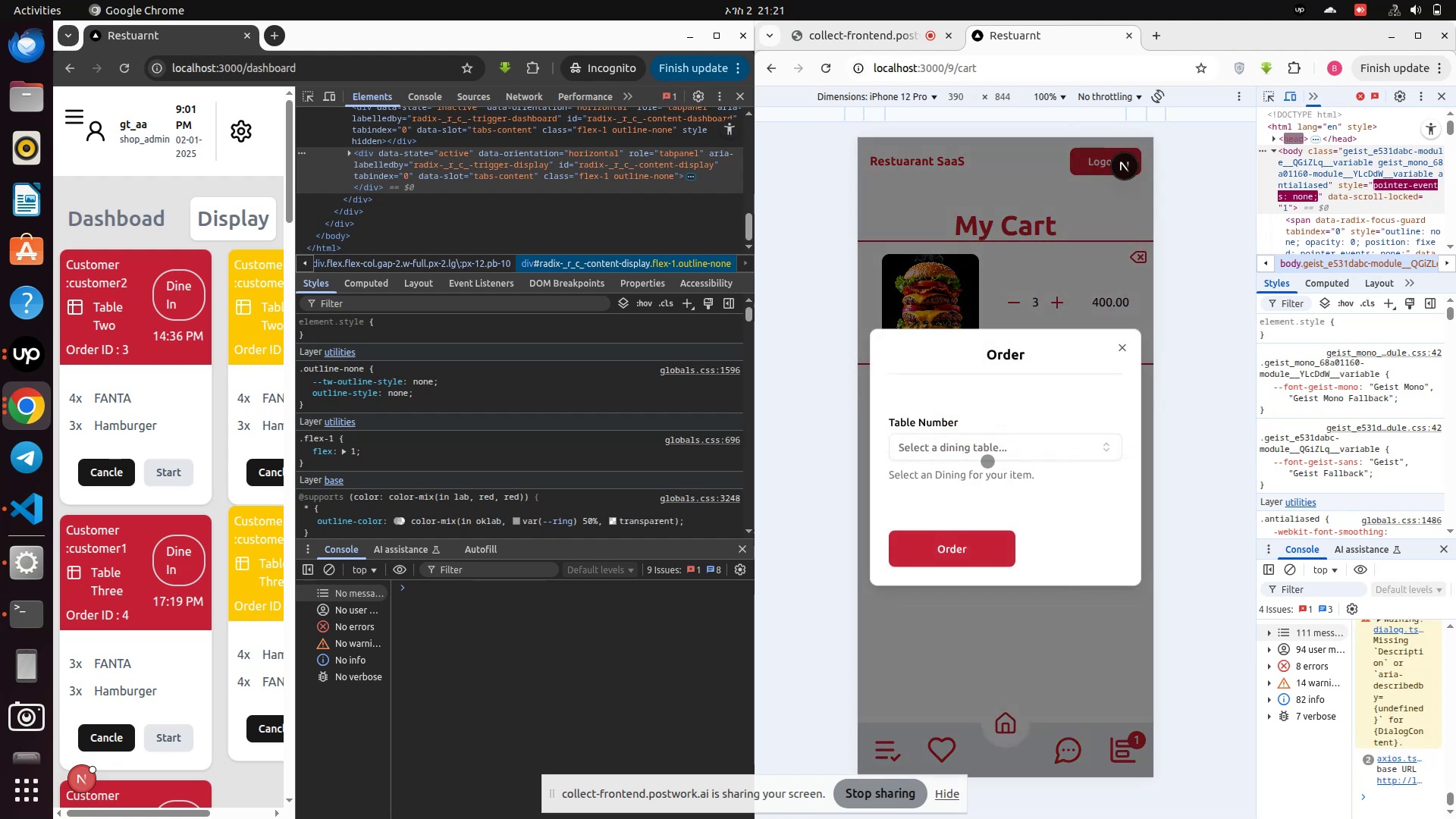 
left_click([969, 438])
 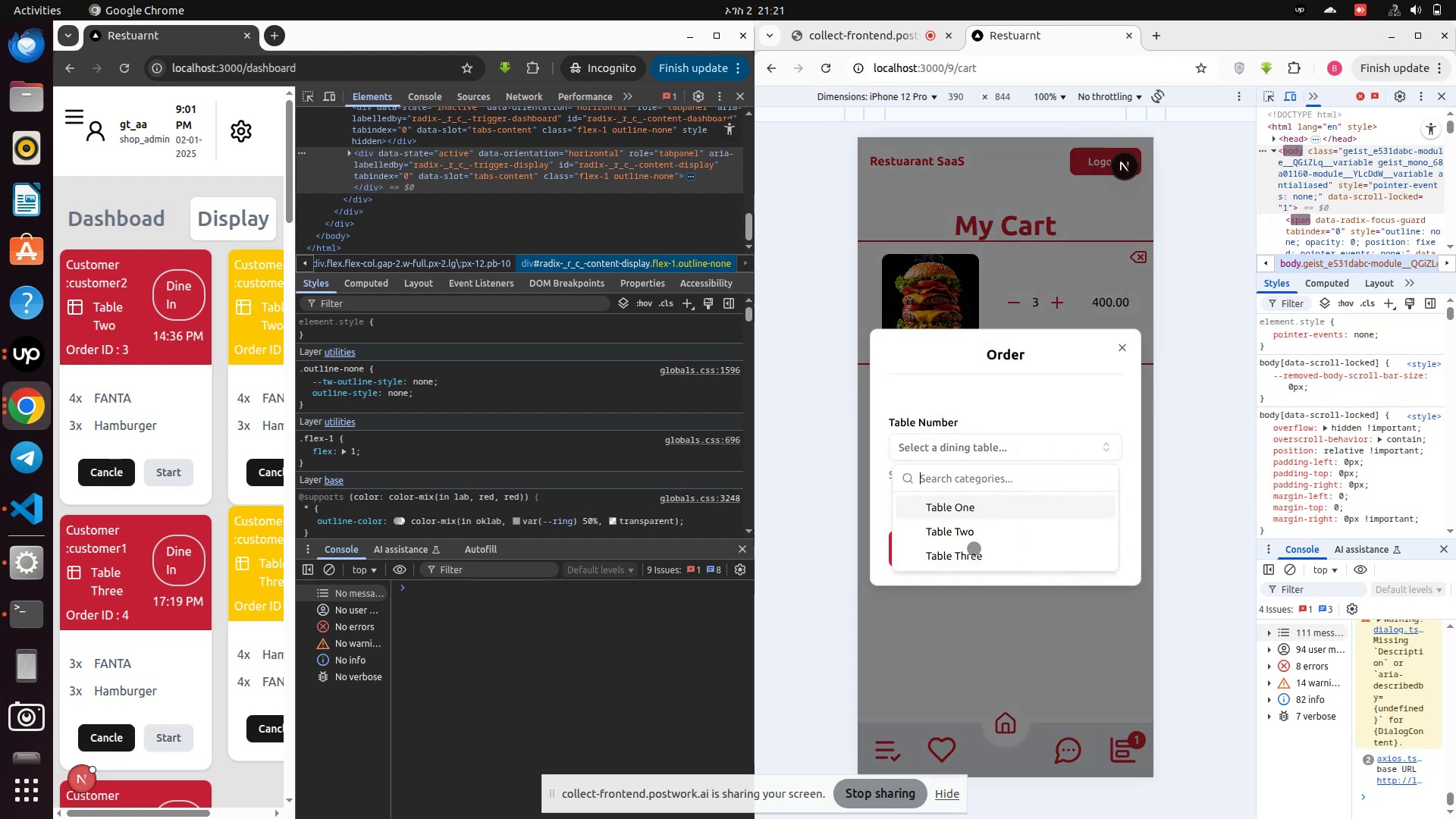 
left_click([963, 557])
 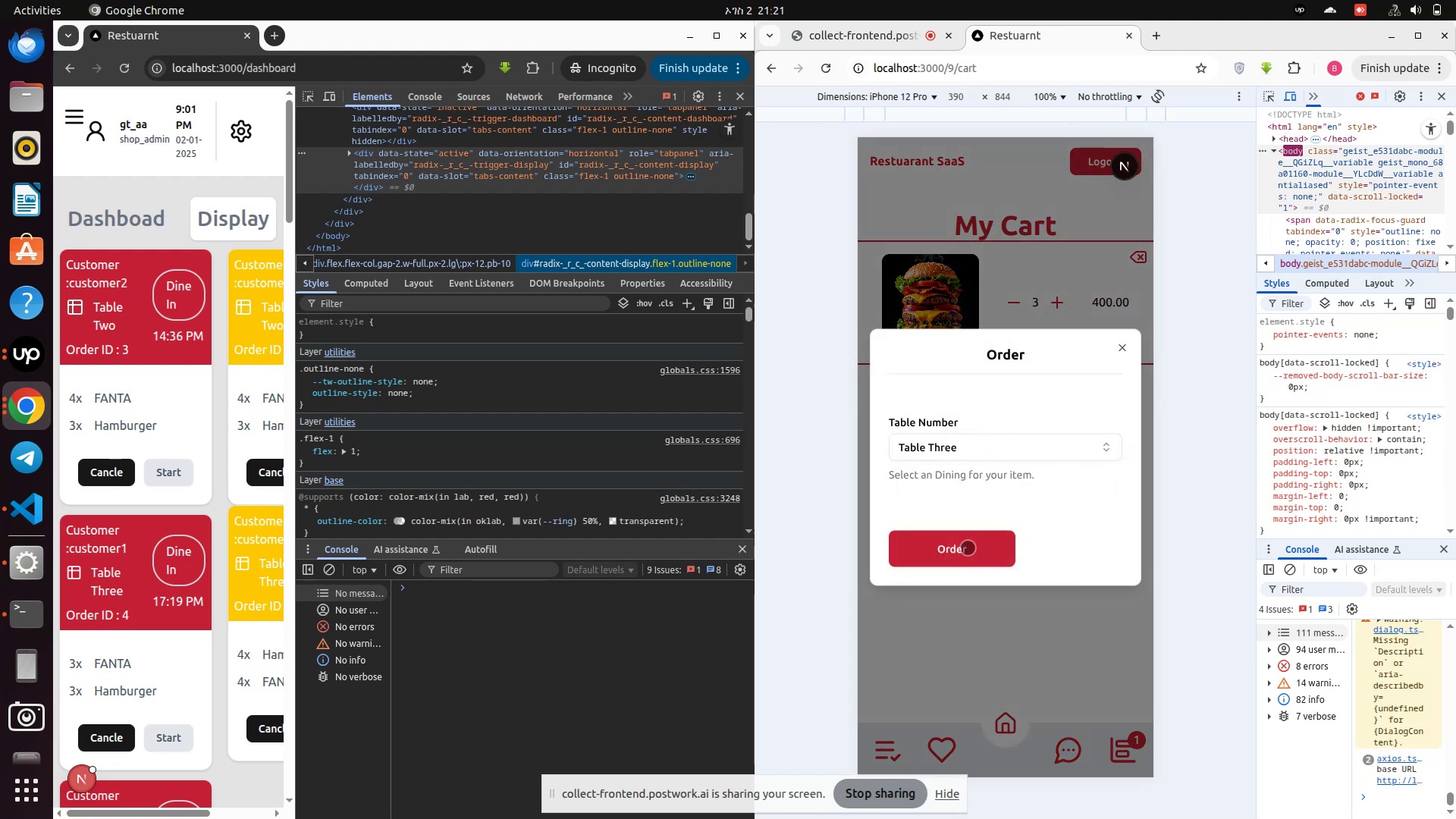 
left_click([968, 548])
 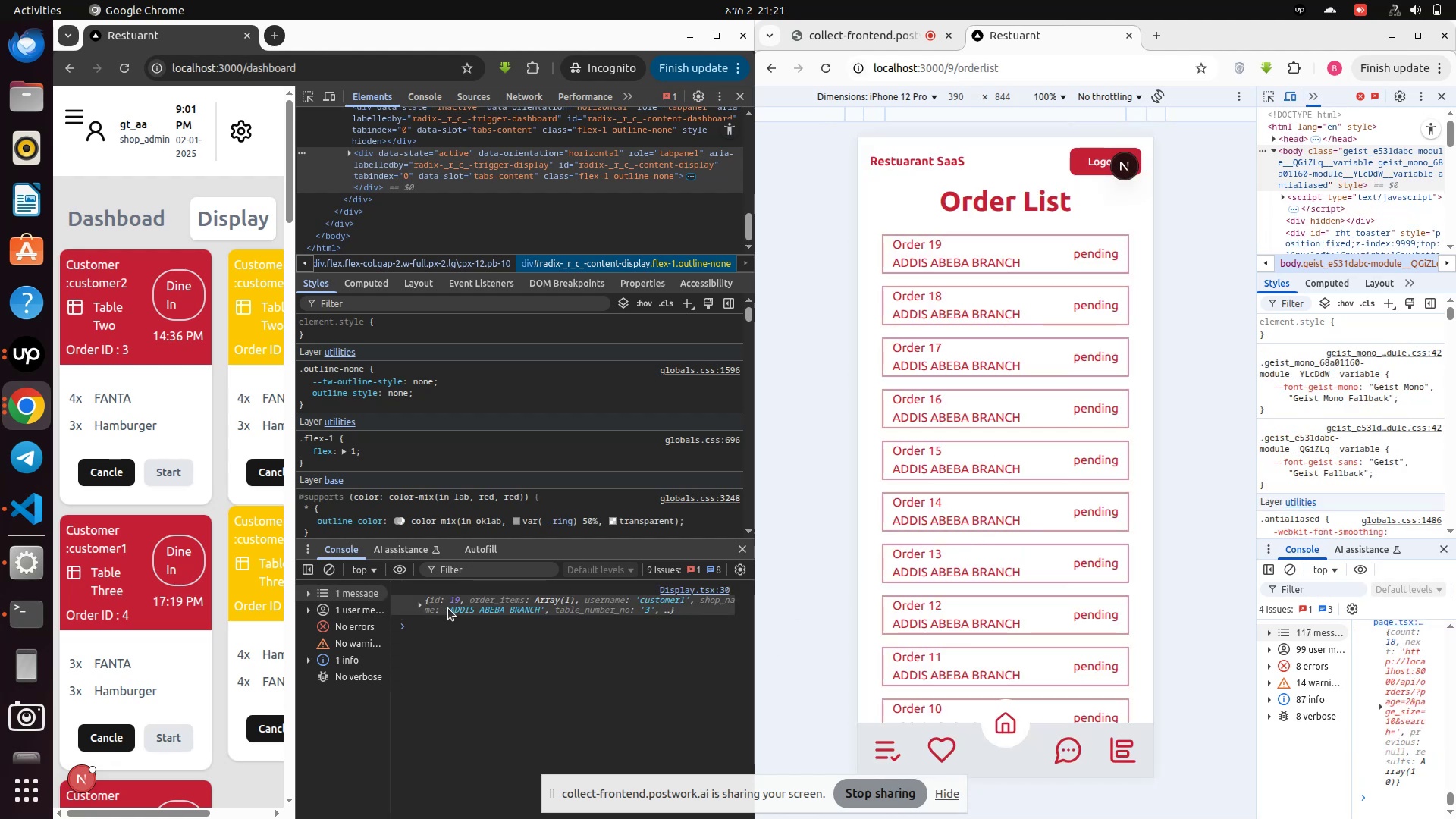 
wait(5.97)
 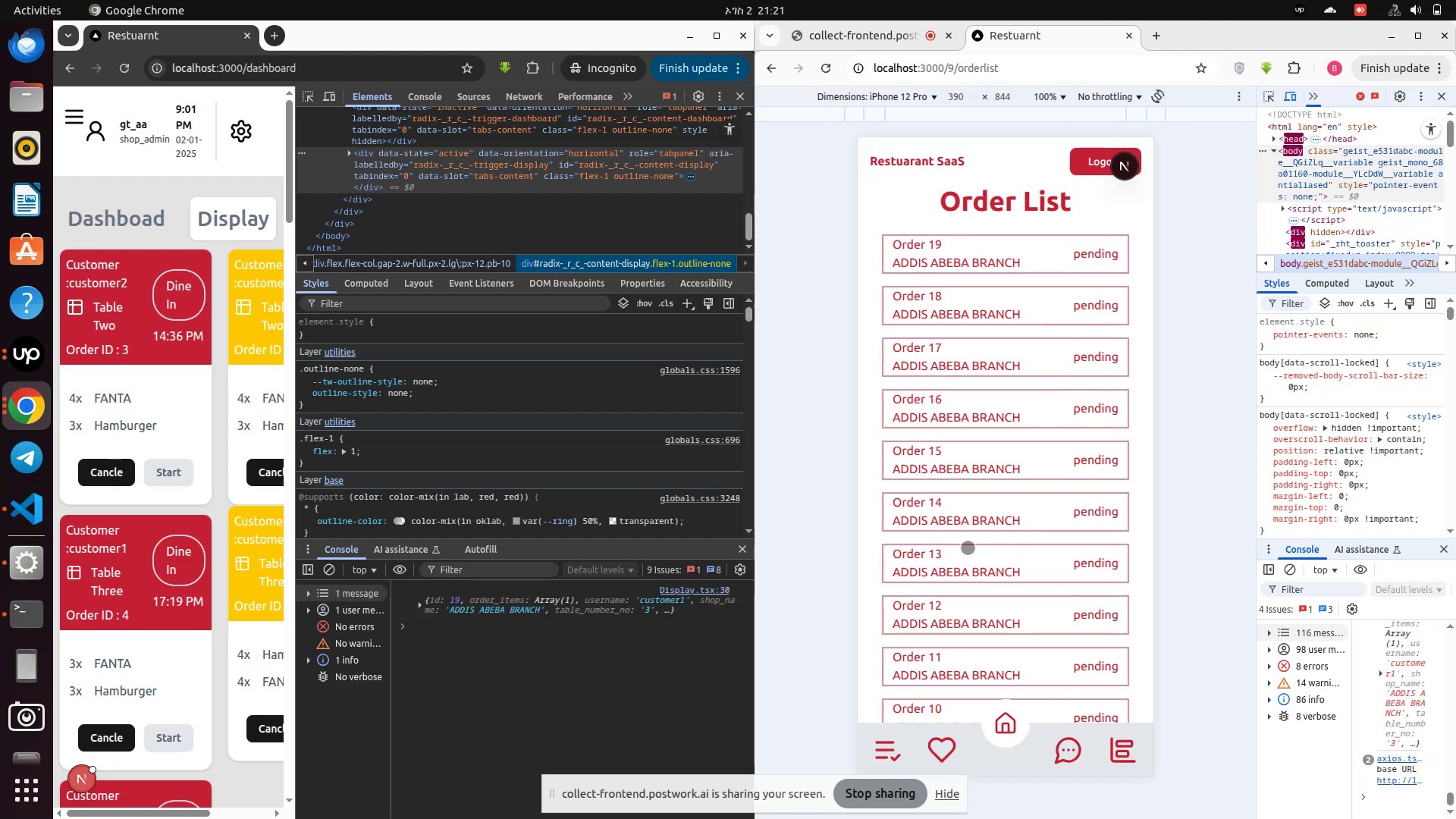 
left_click([412, 608])
 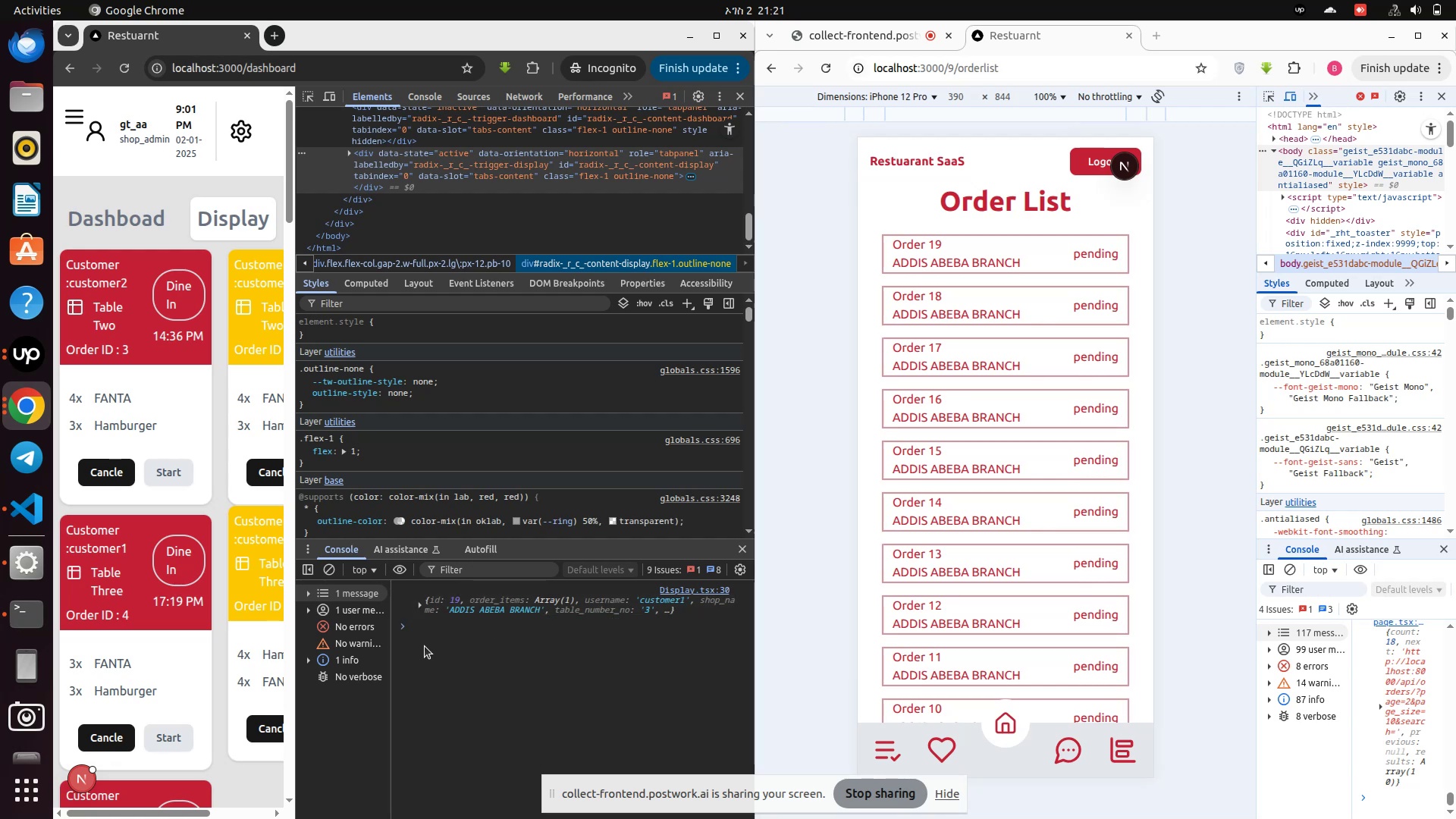 
wait(5.8)
 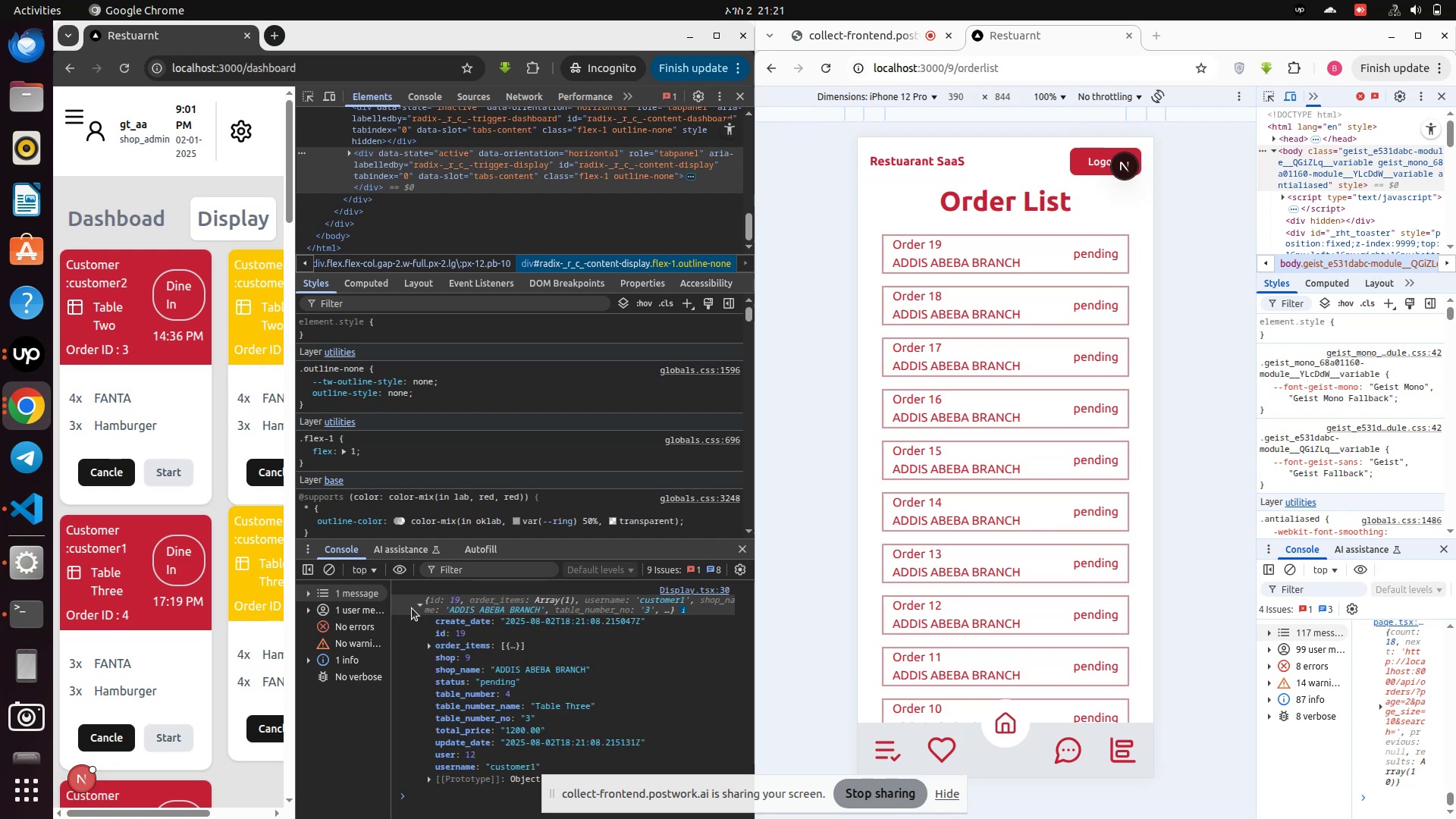 
left_click([15, 510])
 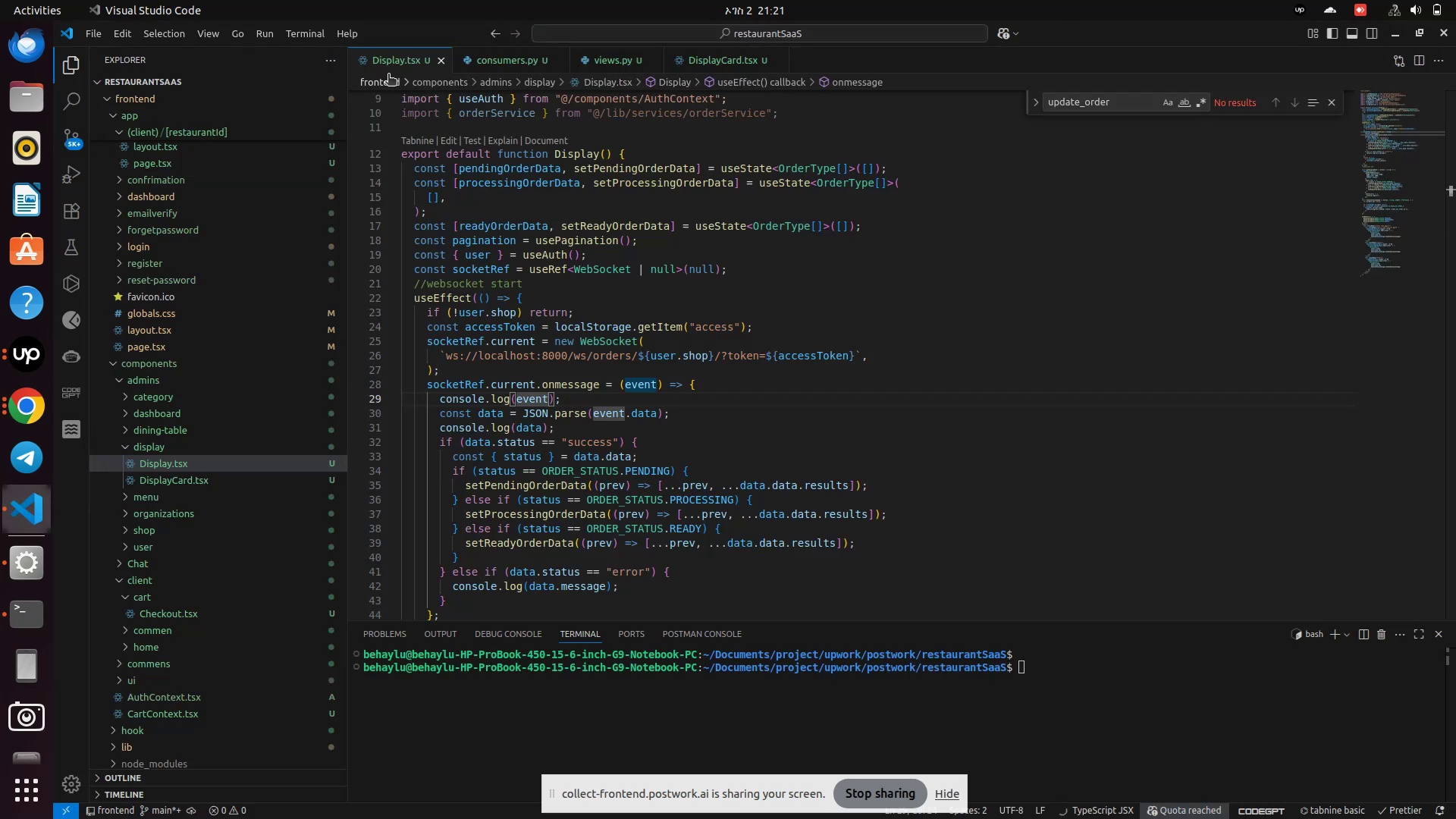 
wait(5.1)
 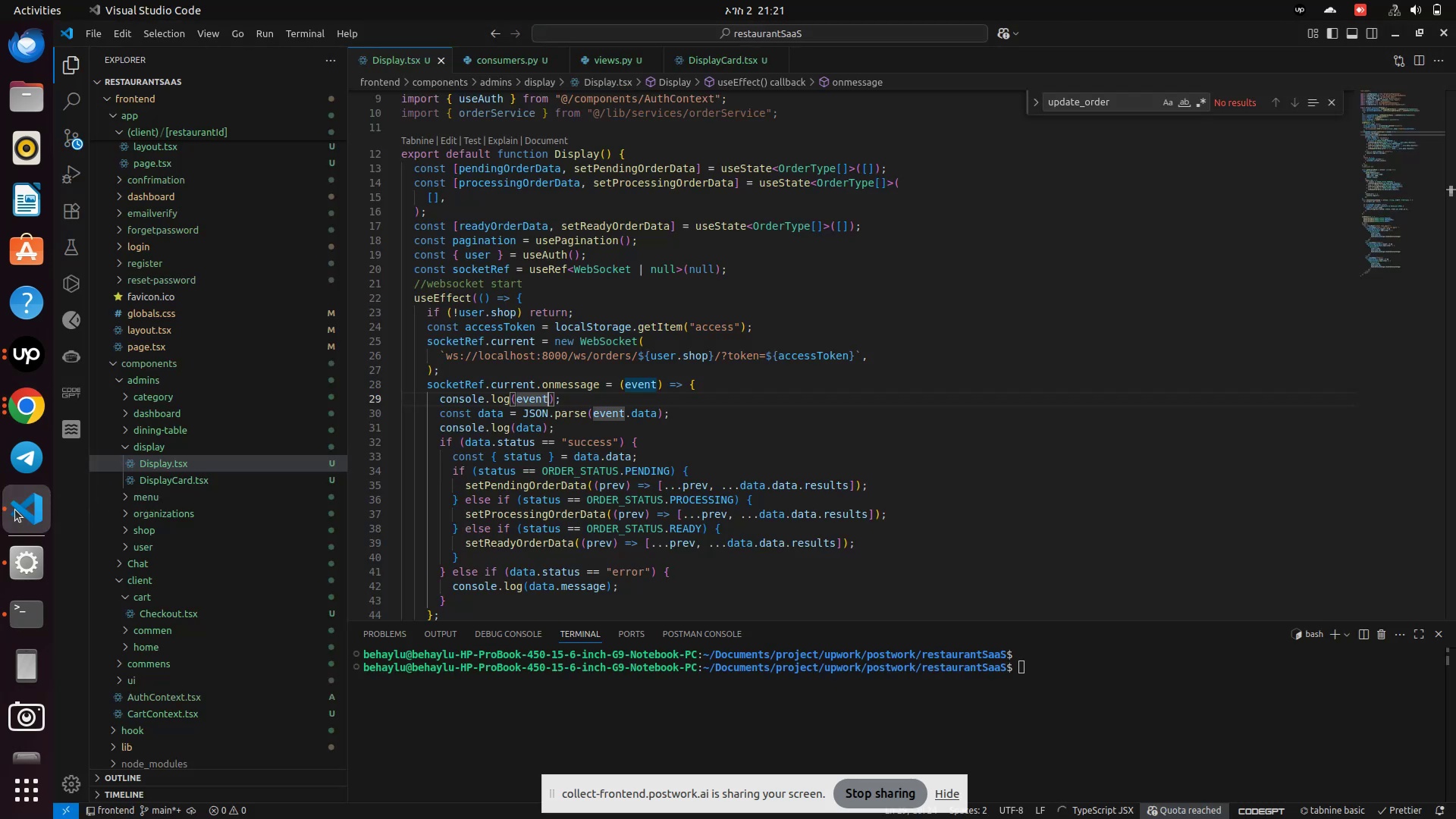 
left_click([393, 61])
 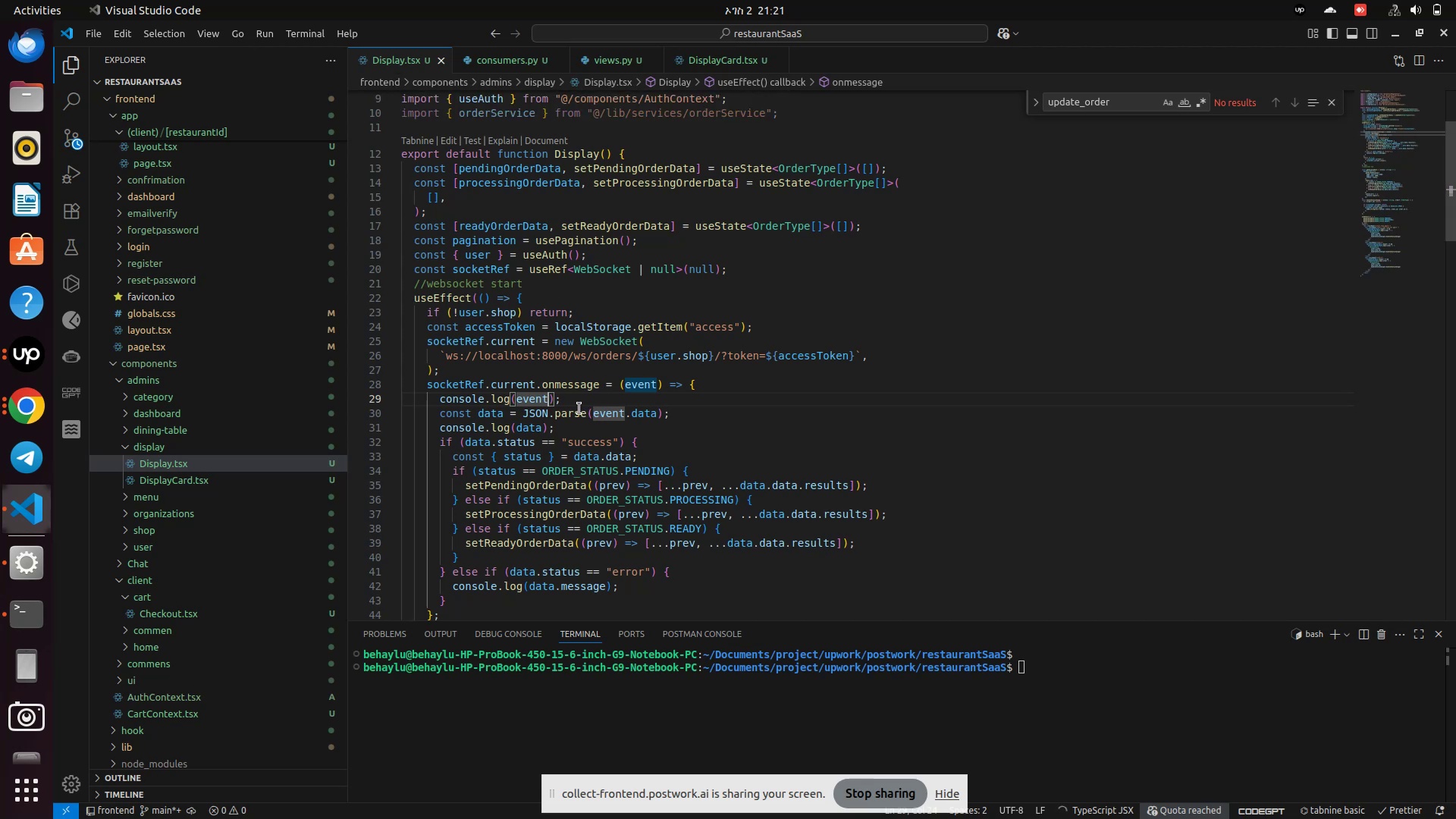 
key(Control+S)
 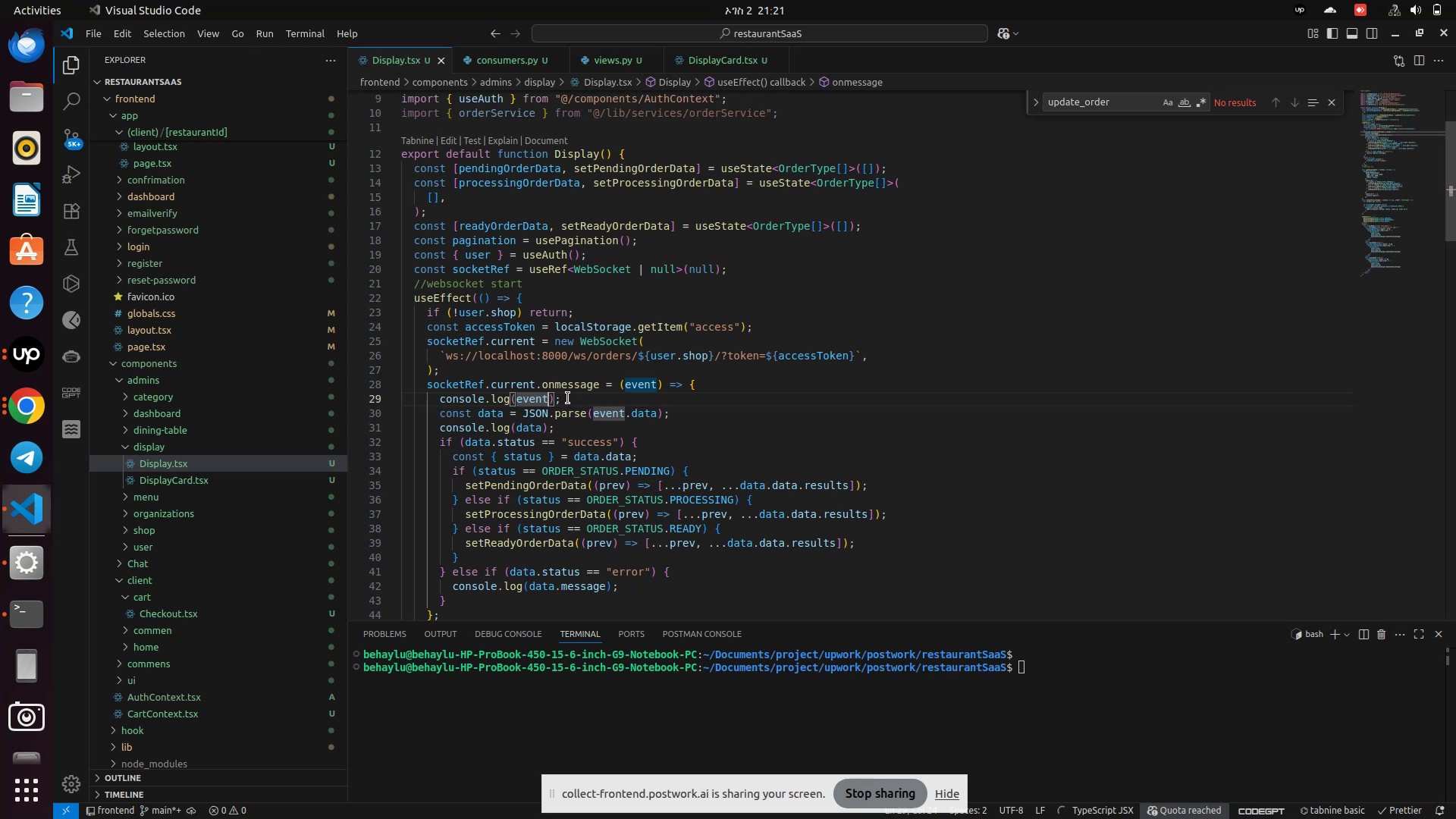 
left_click([568, 398])
 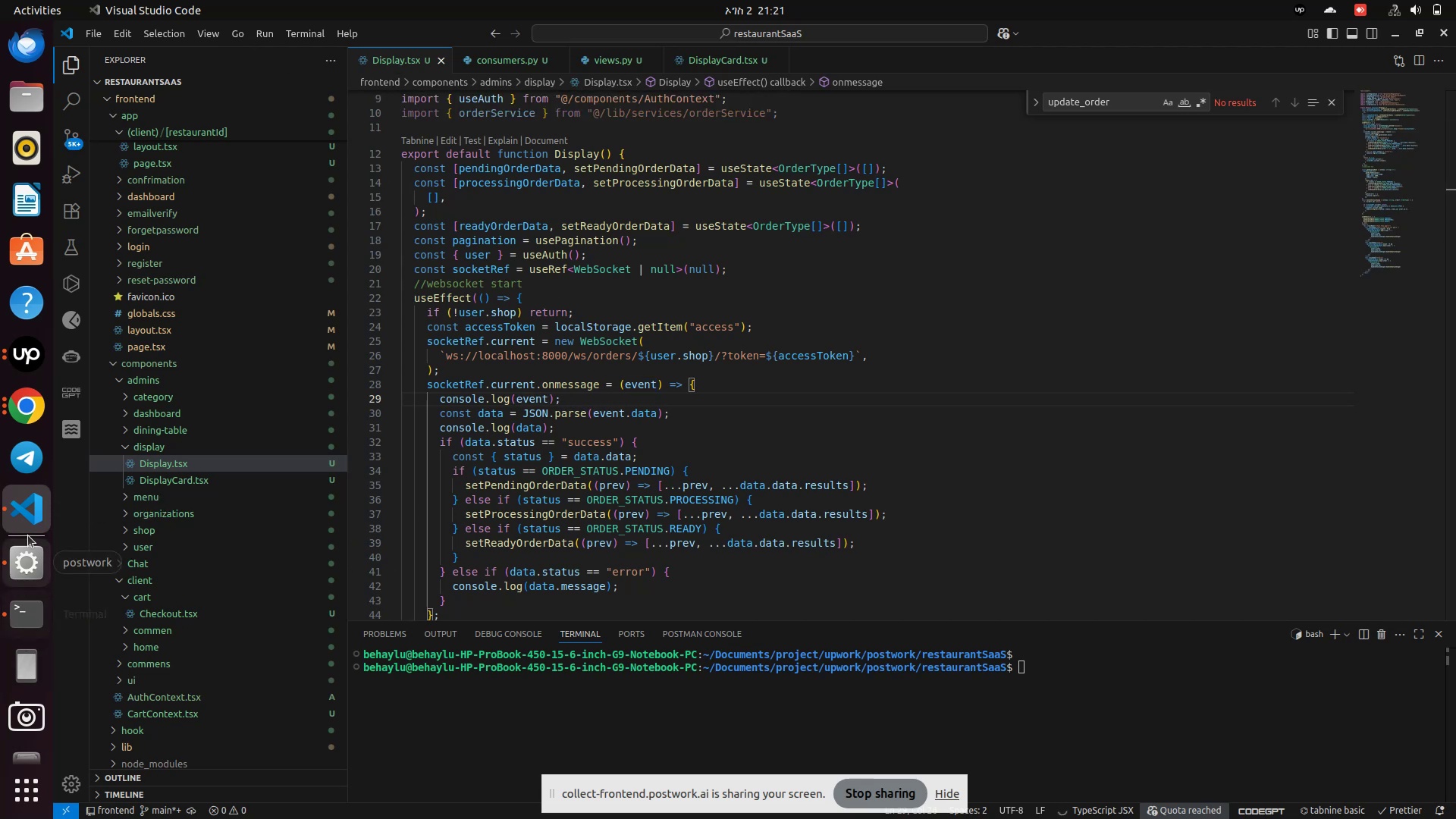 
left_click([36, 410])
 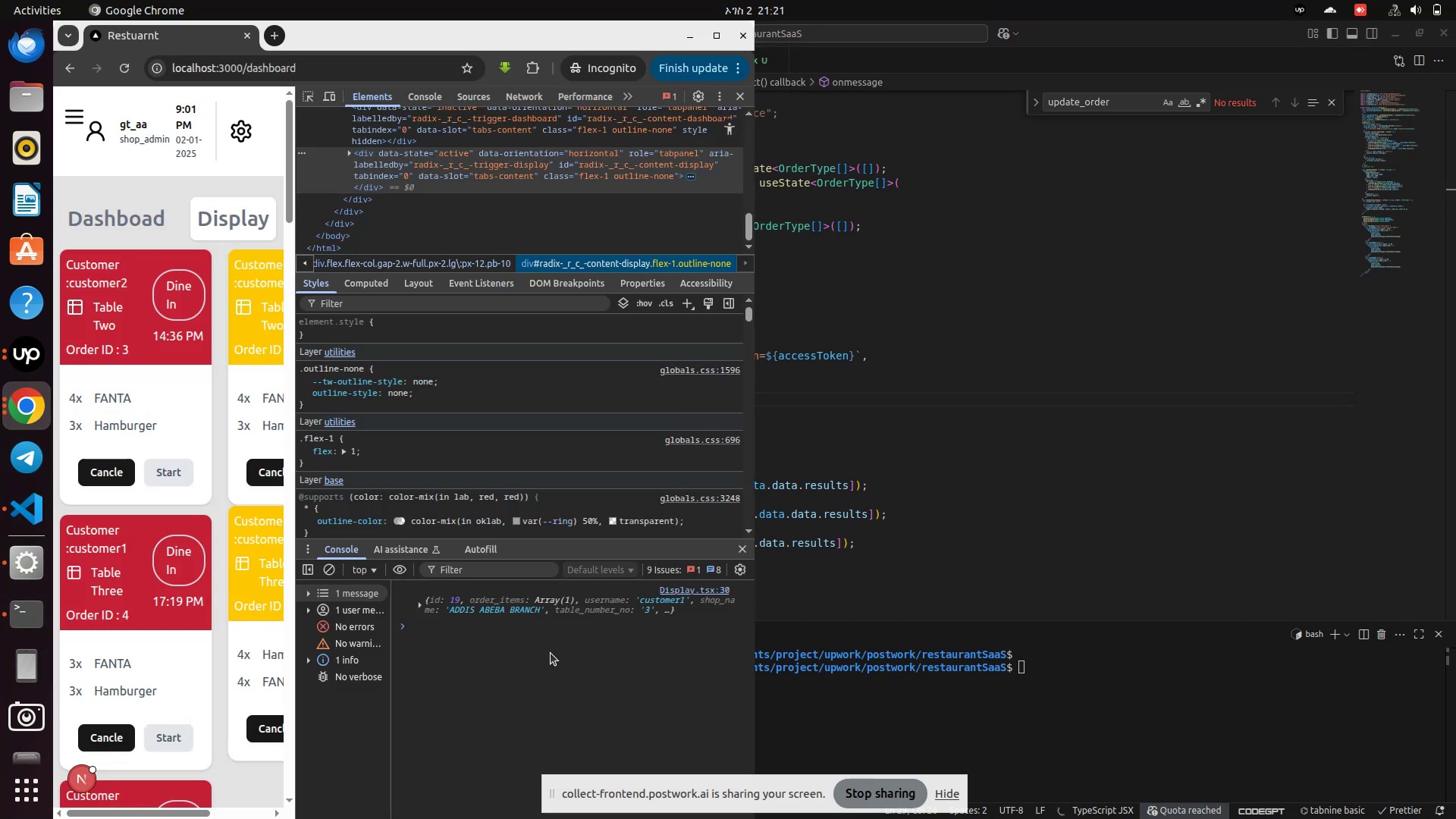 
scroll: coordinate [554, 643], scroll_direction: none, amount: 0.0
 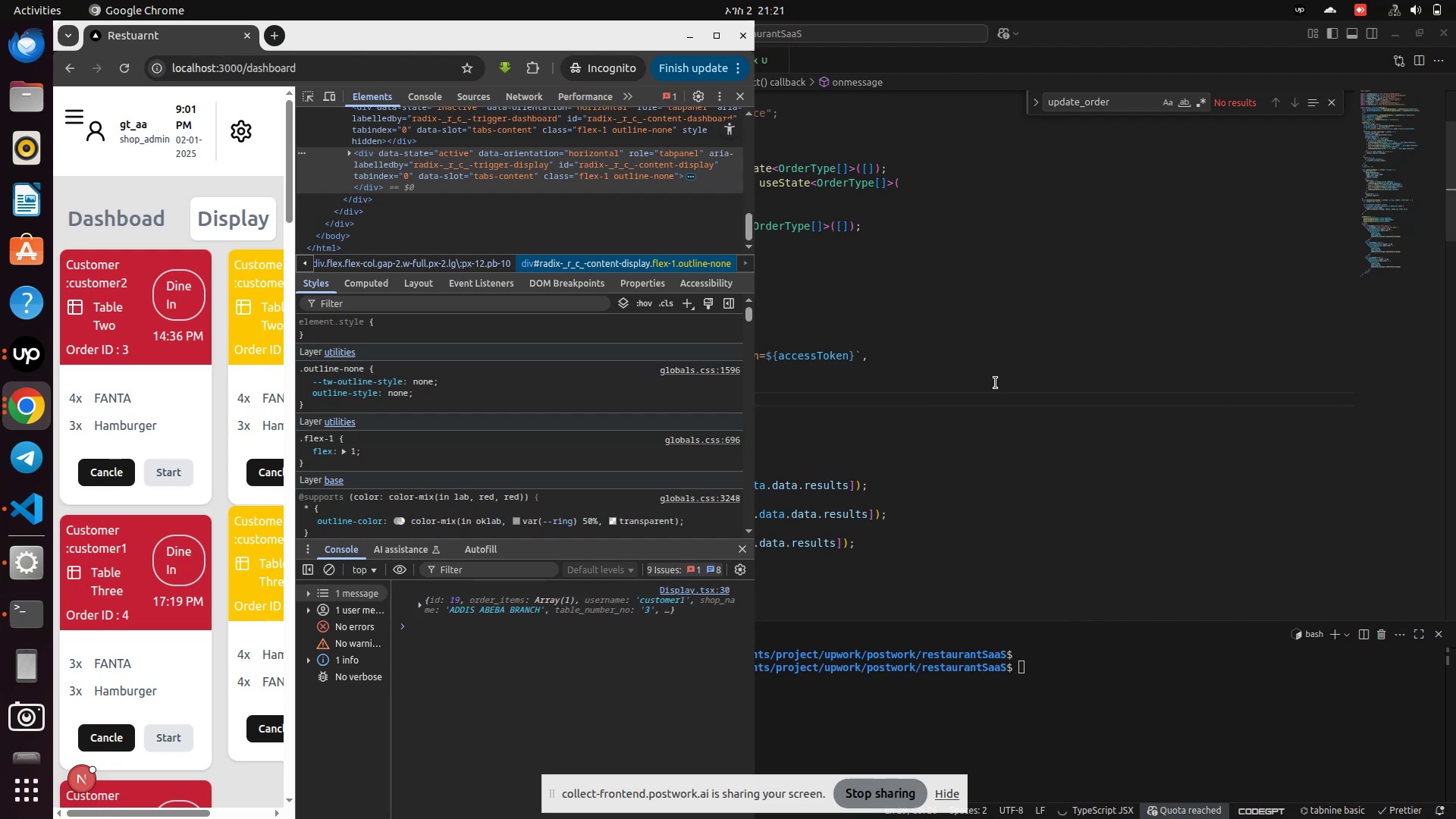 
left_click([1000, 378])
 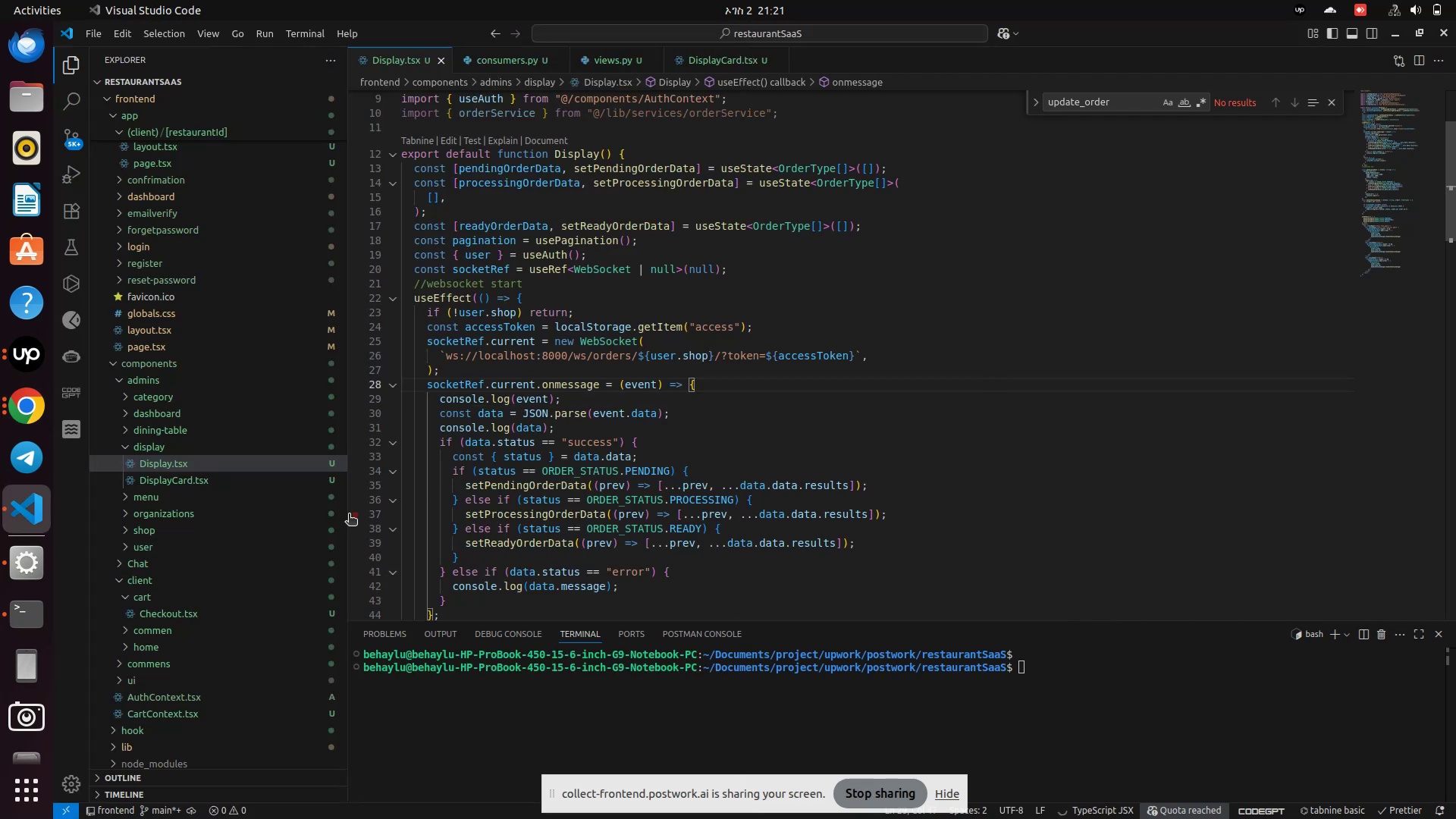 
left_click([27, 416])
 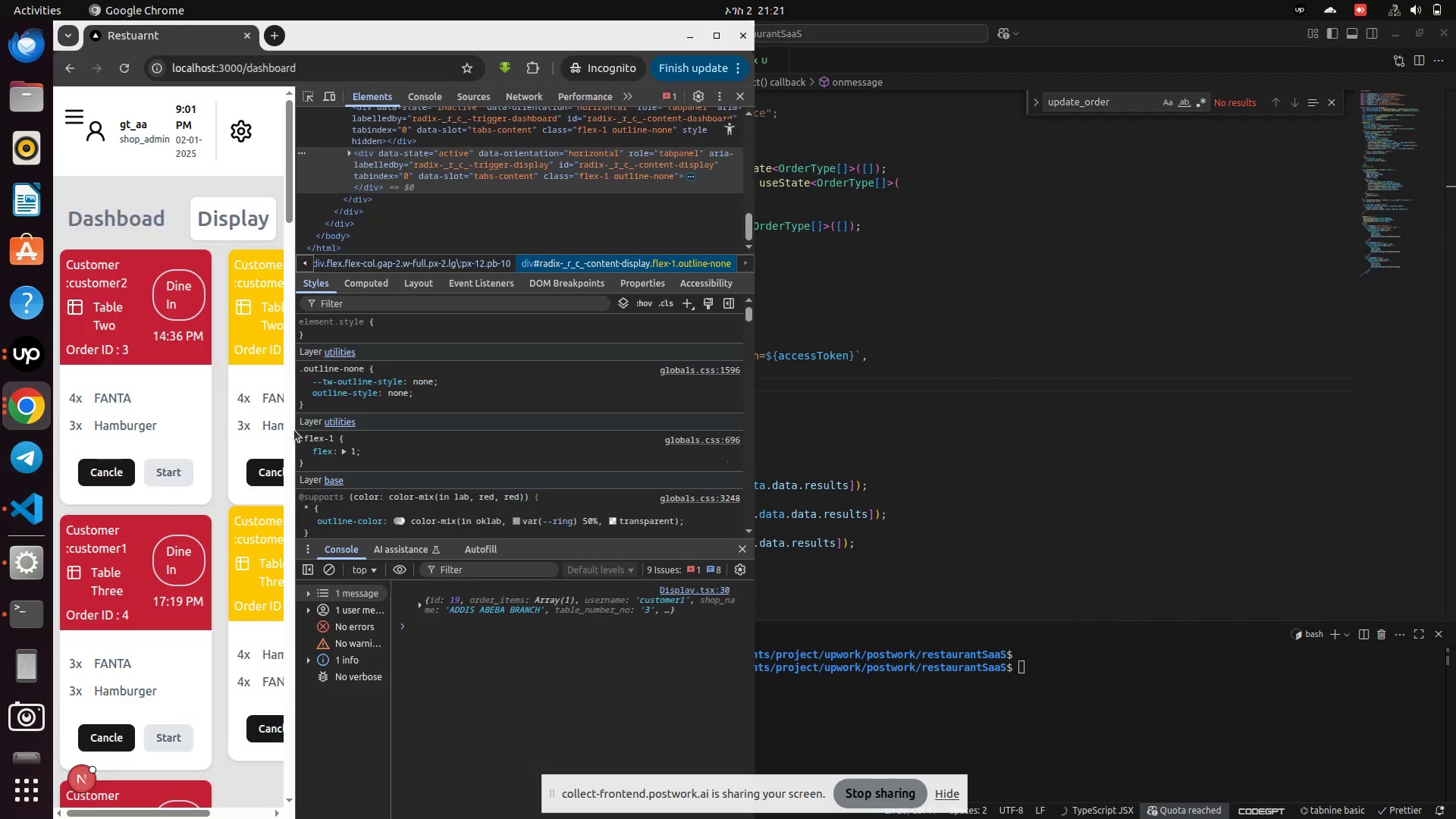 
left_click_drag(start_coordinate=[297, 416], to_coordinate=[1036, 450])
 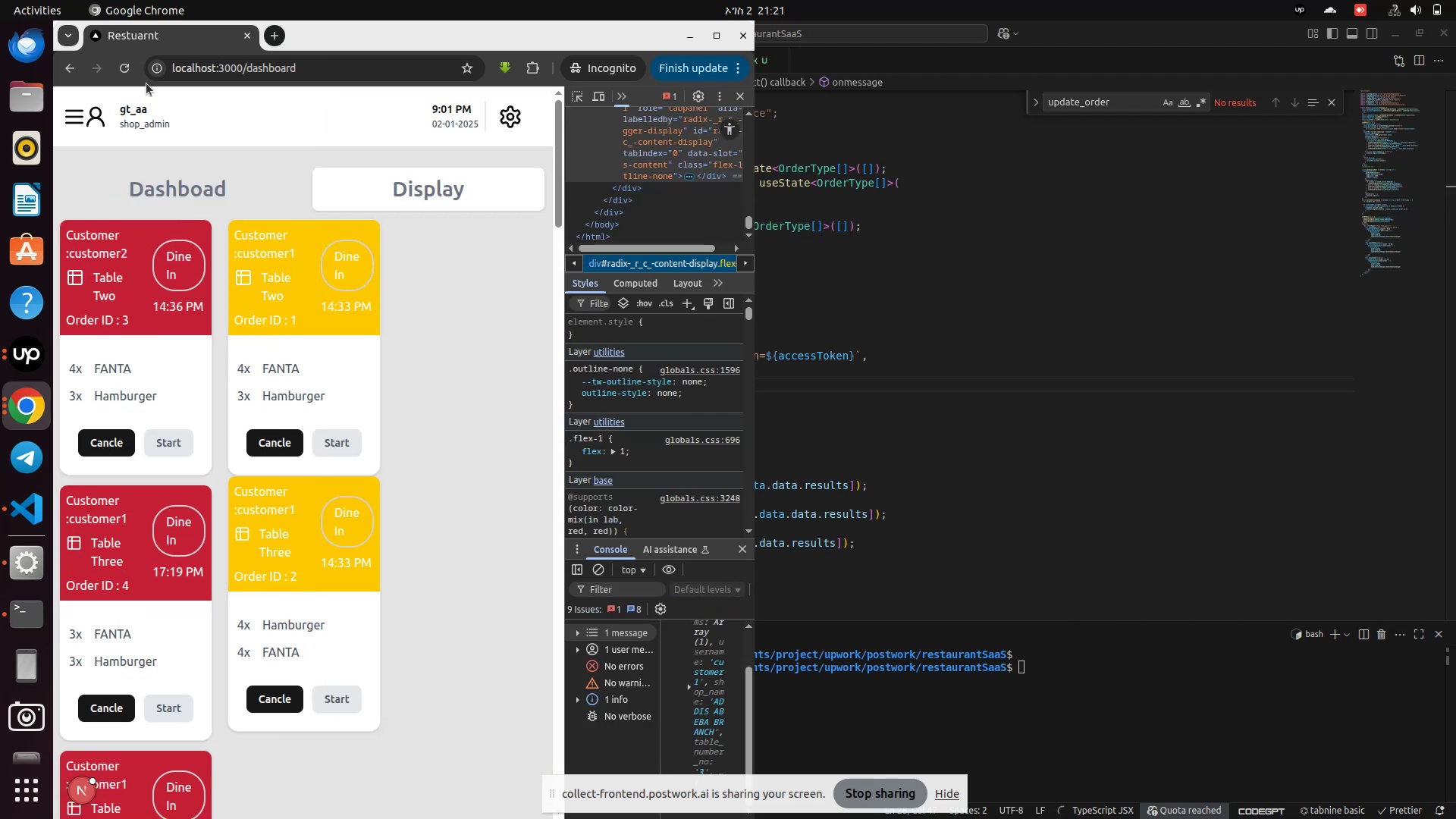 
left_click([121, 70])
 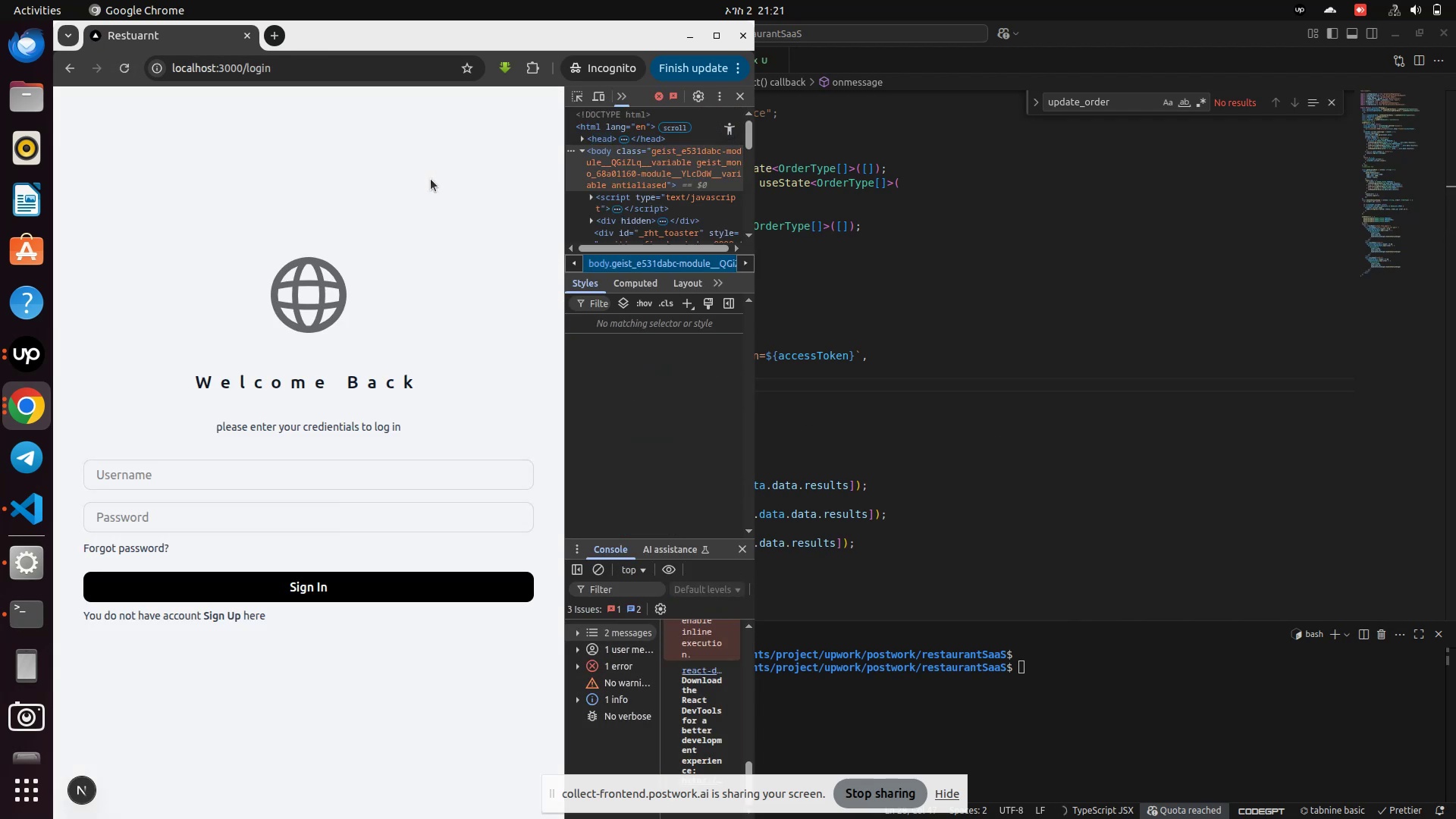 
wait(6.74)
 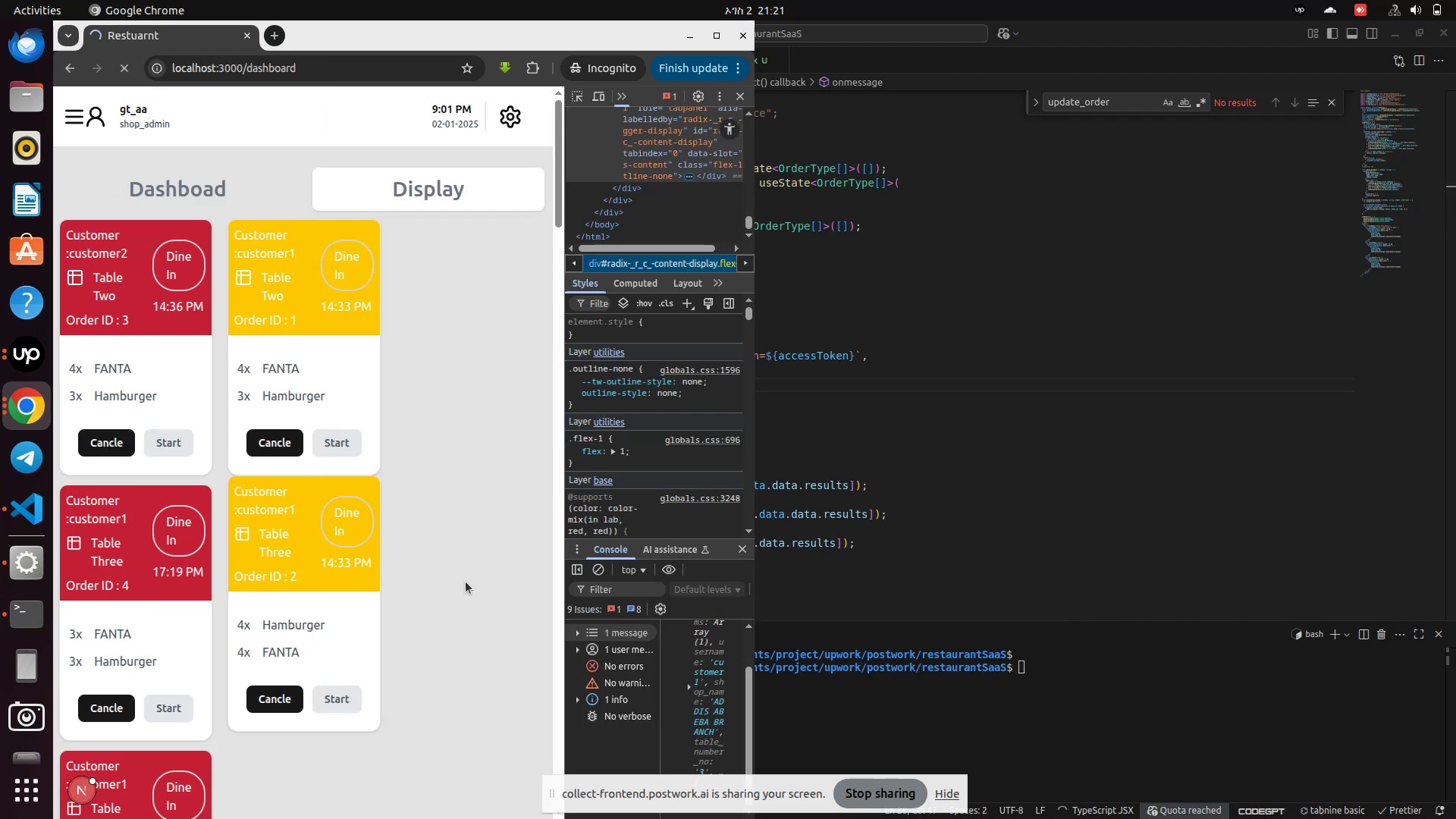 
left_click([422, 178])
 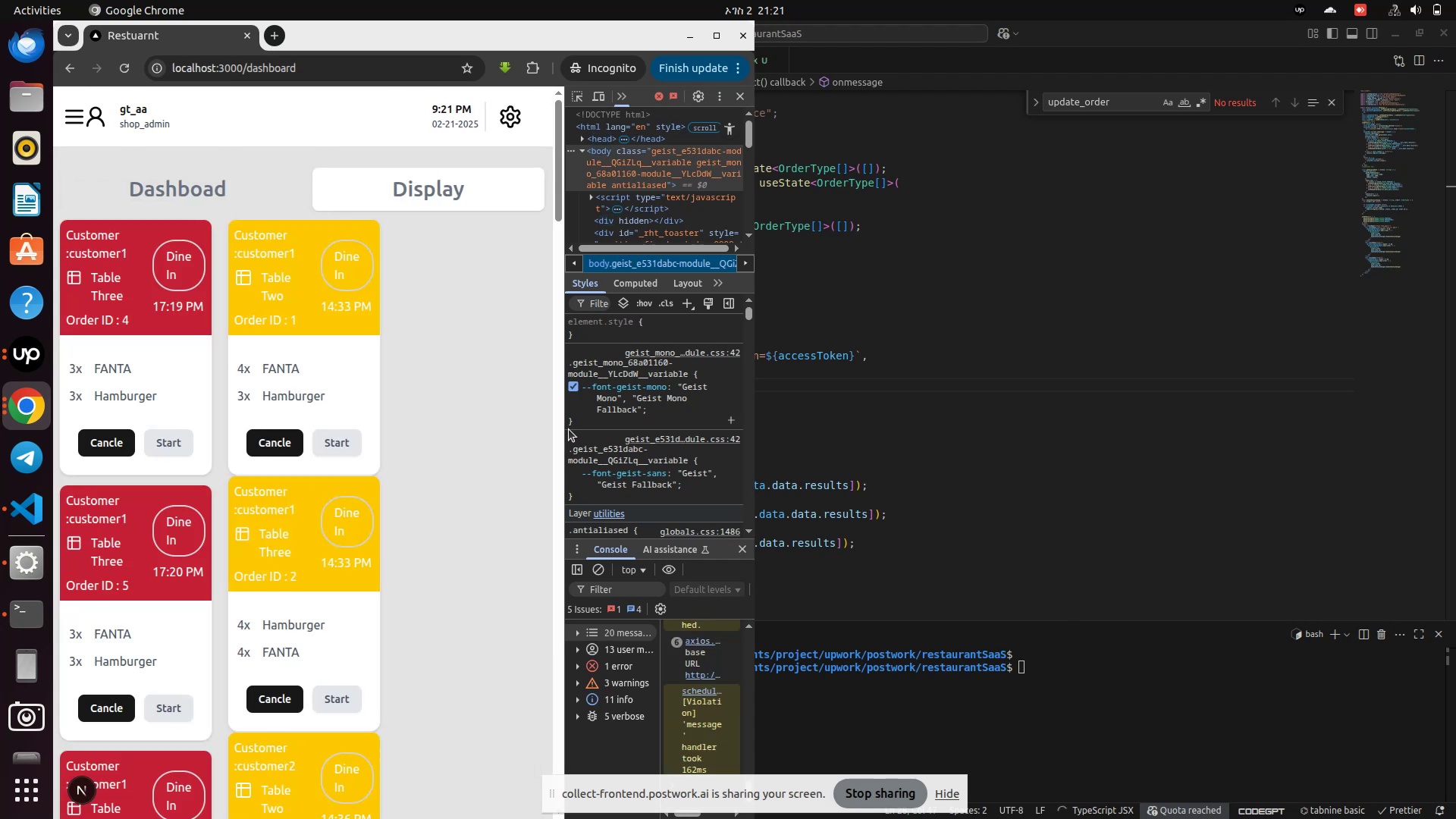 
left_click_drag(start_coordinate=[566, 428], to_coordinate=[815, 425])
 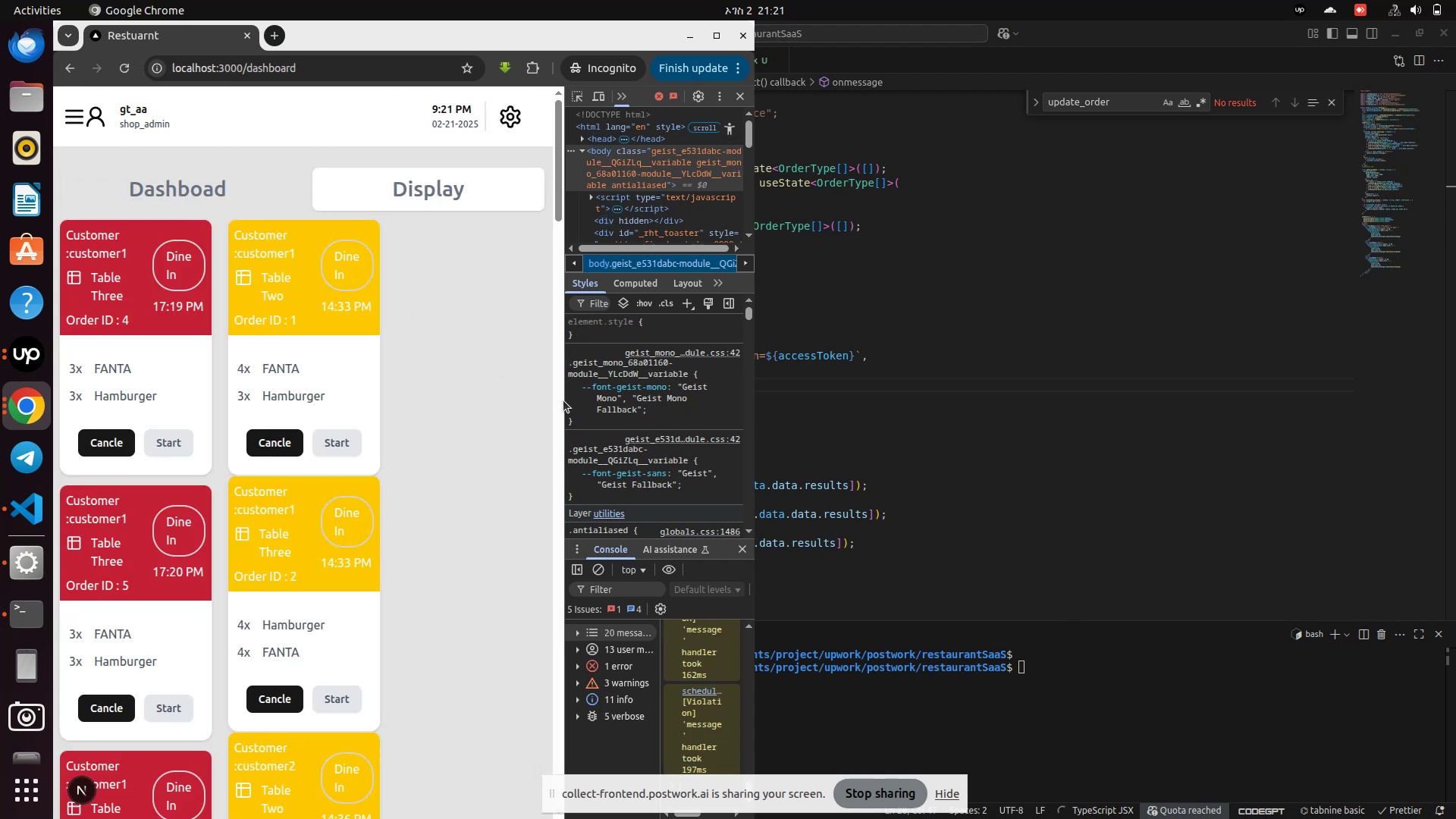 
left_click_drag(start_coordinate=[565, 385], to_coordinate=[407, 380])
 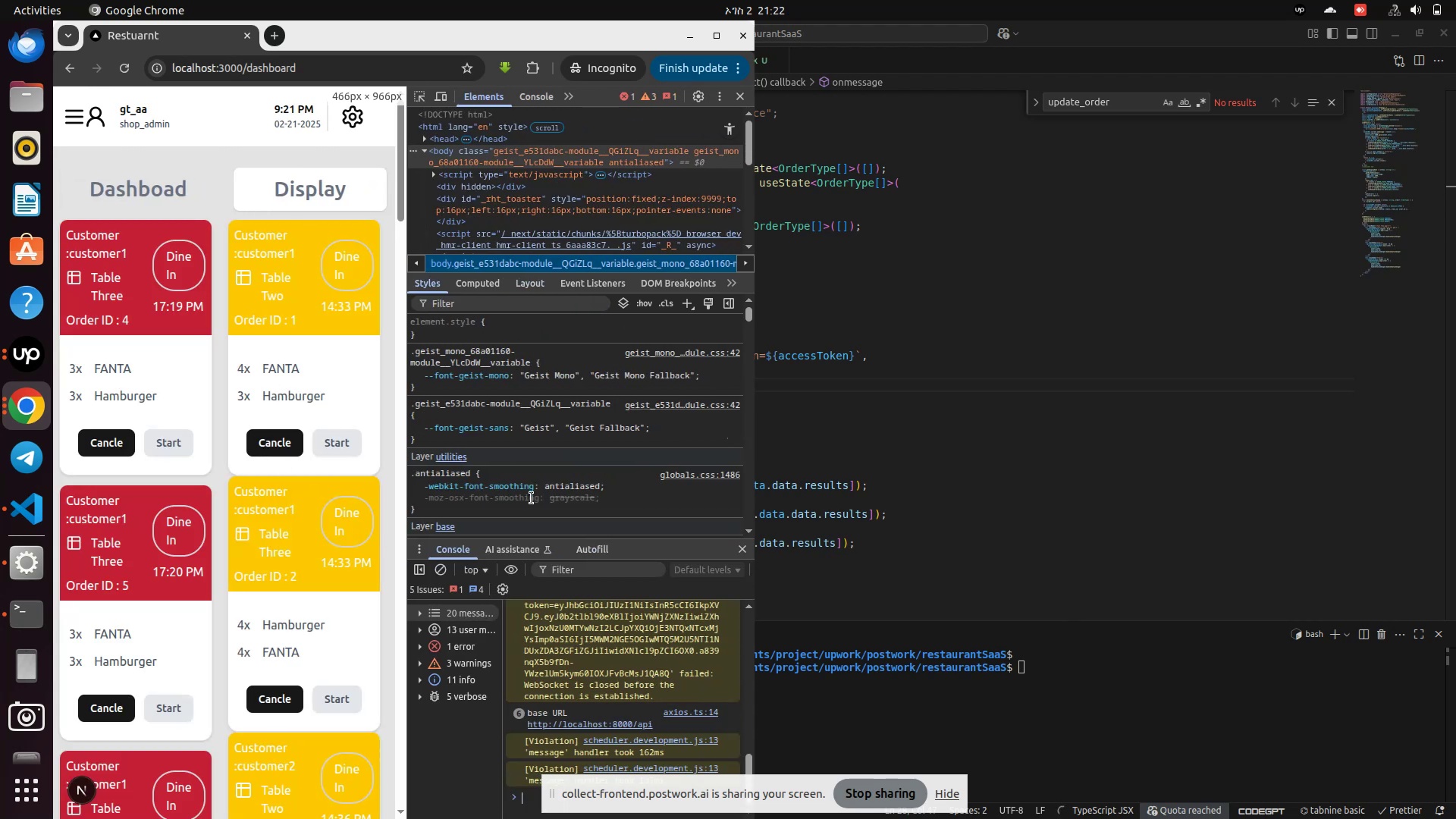 
scroll: coordinate [577, 569], scroll_direction: down, amount: 2.0
 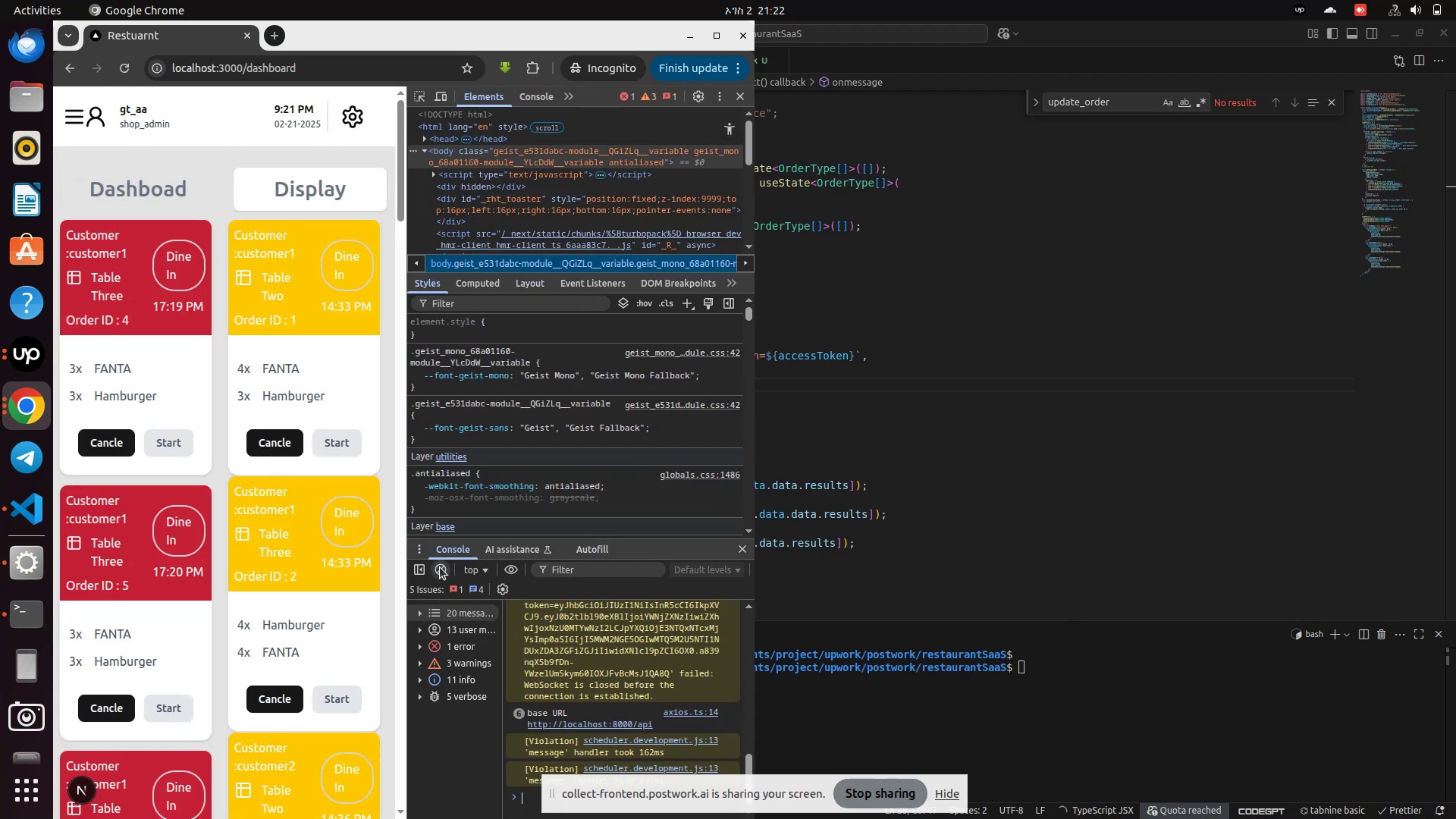 
left_click([440, 567])
 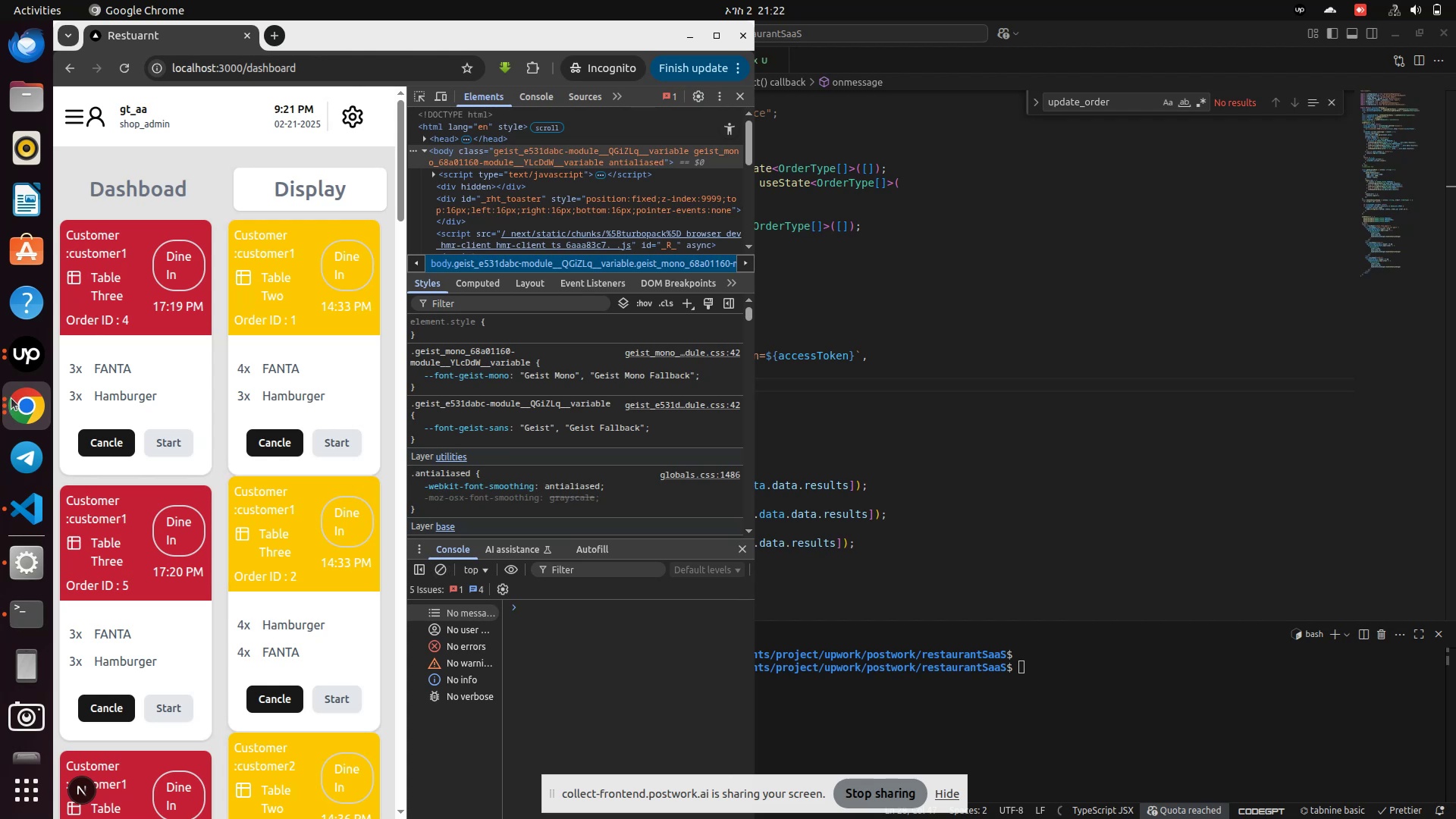 
left_click([12, 391])
 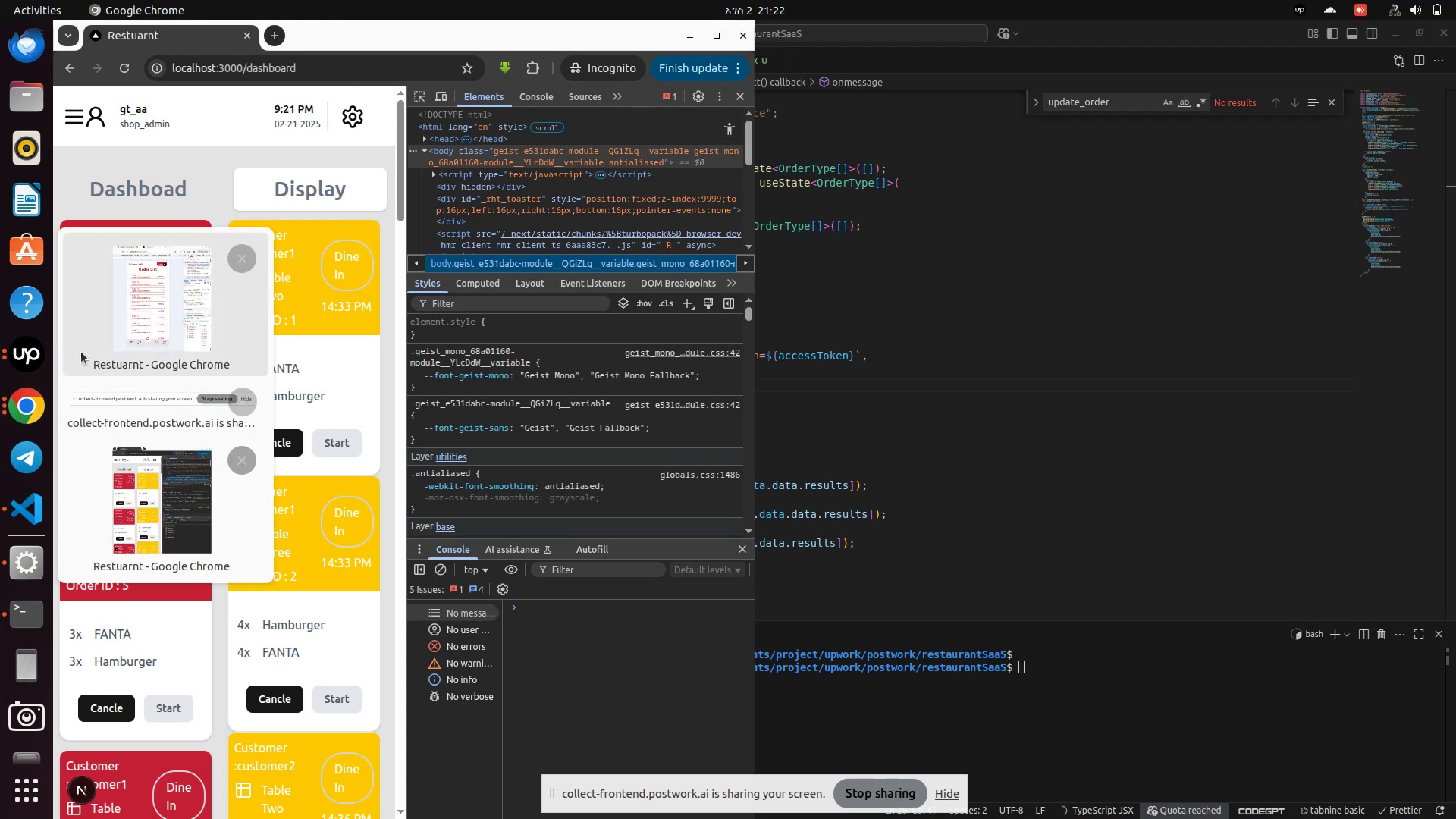 
left_click([80, 344])
 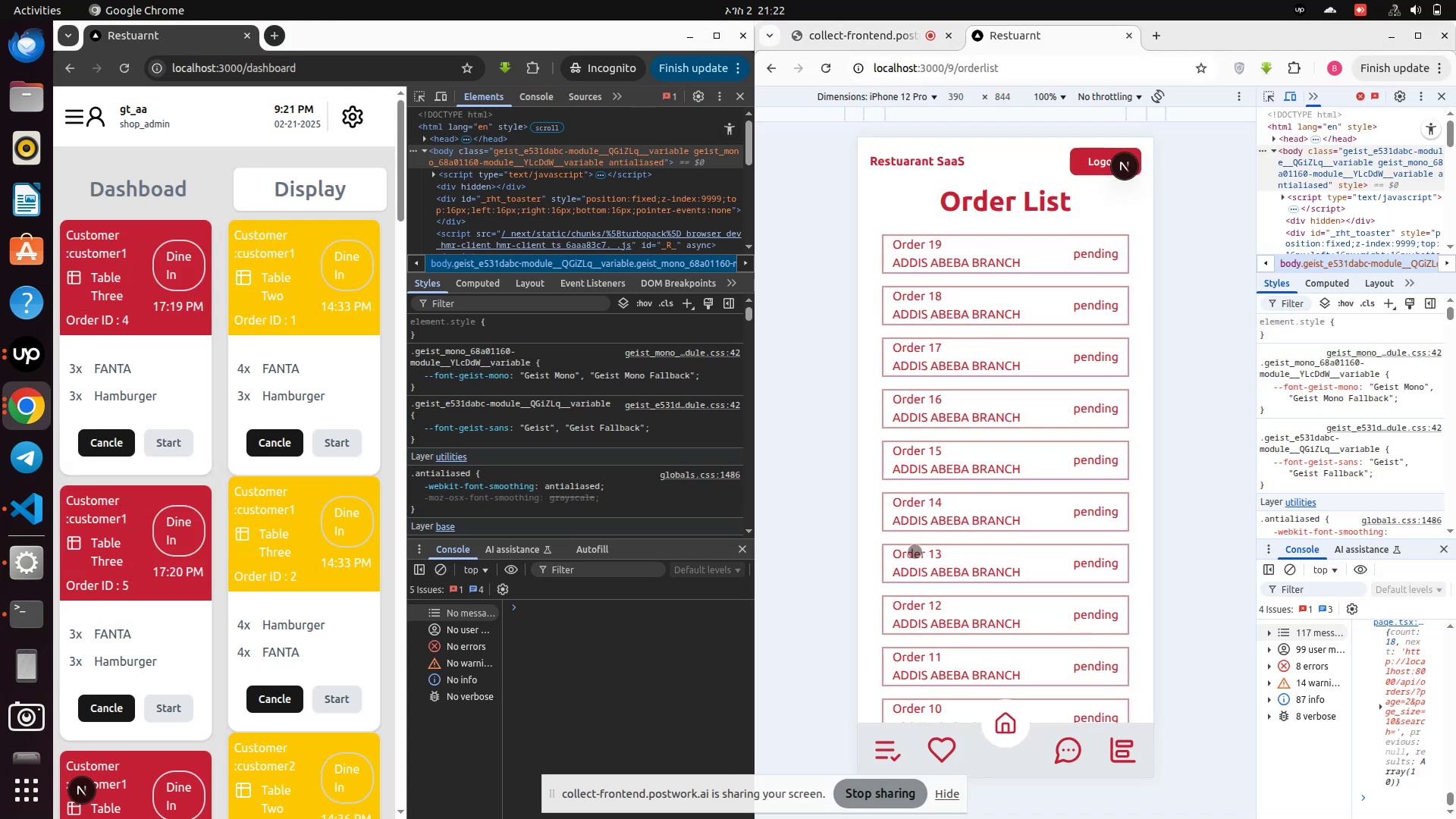 
scroll: coordinate [940, 560], scroll_direction: down, amount: 3.0
 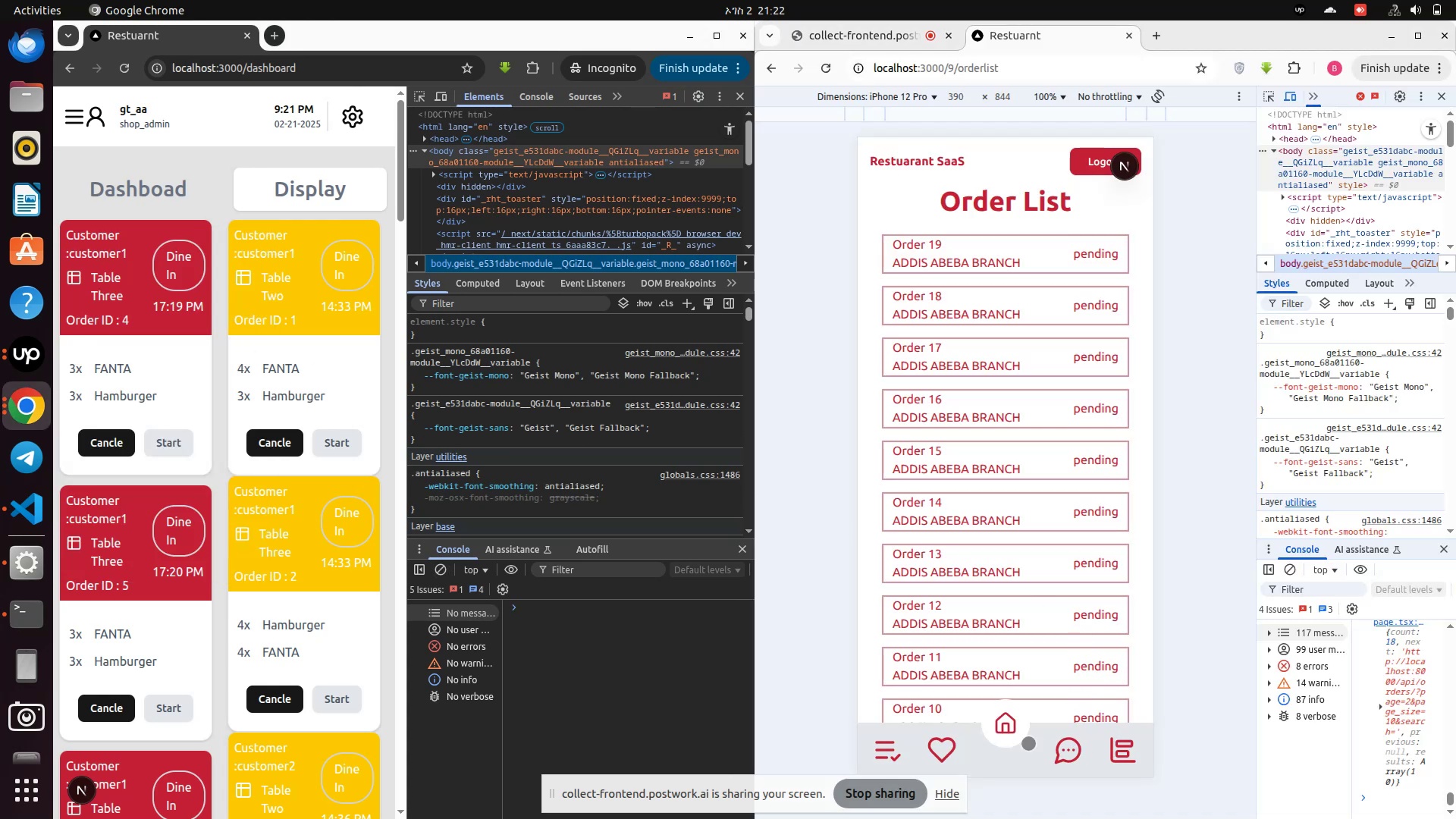 
left_click([994, 723])
 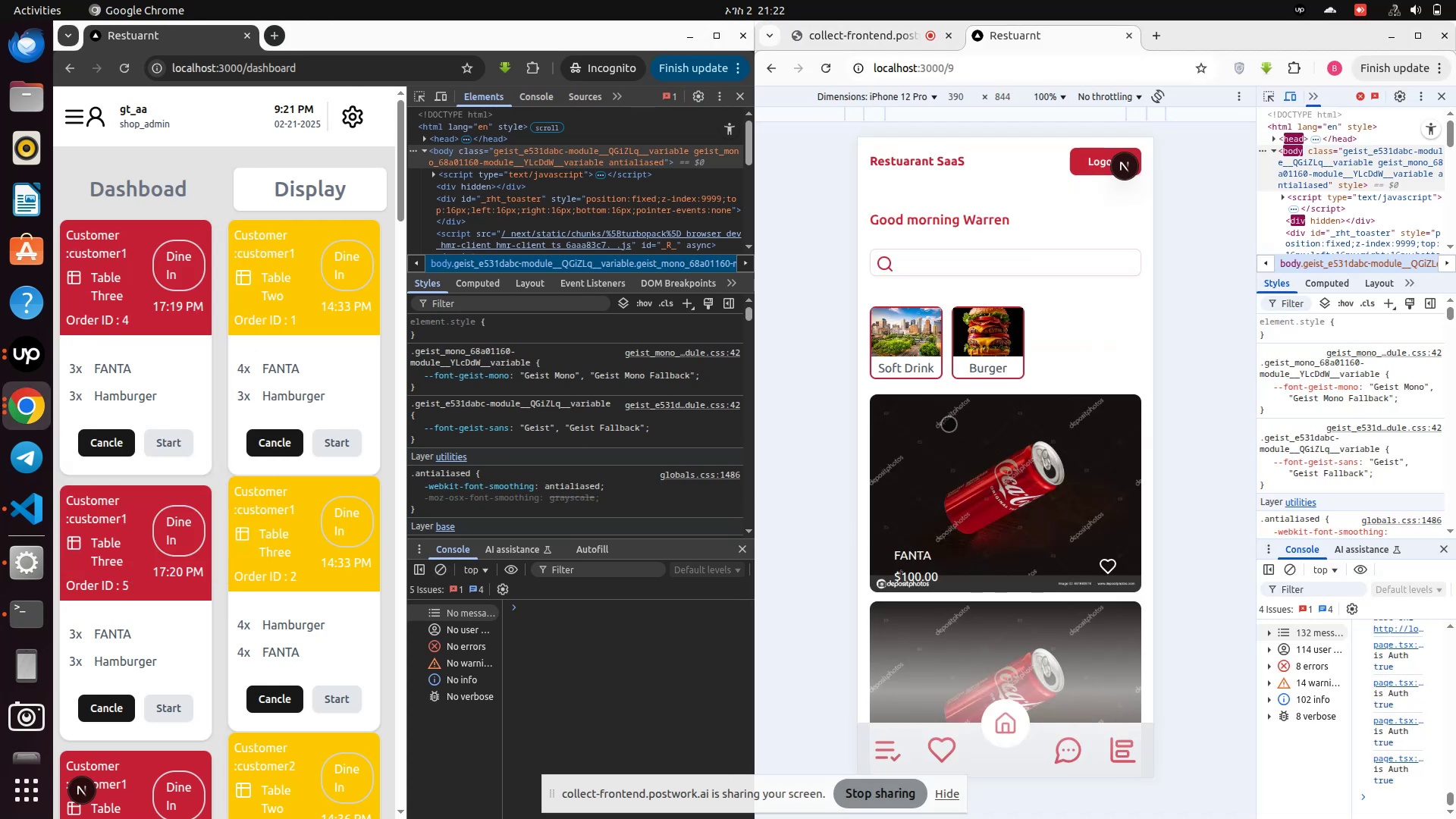 
left_click([974, 357])
 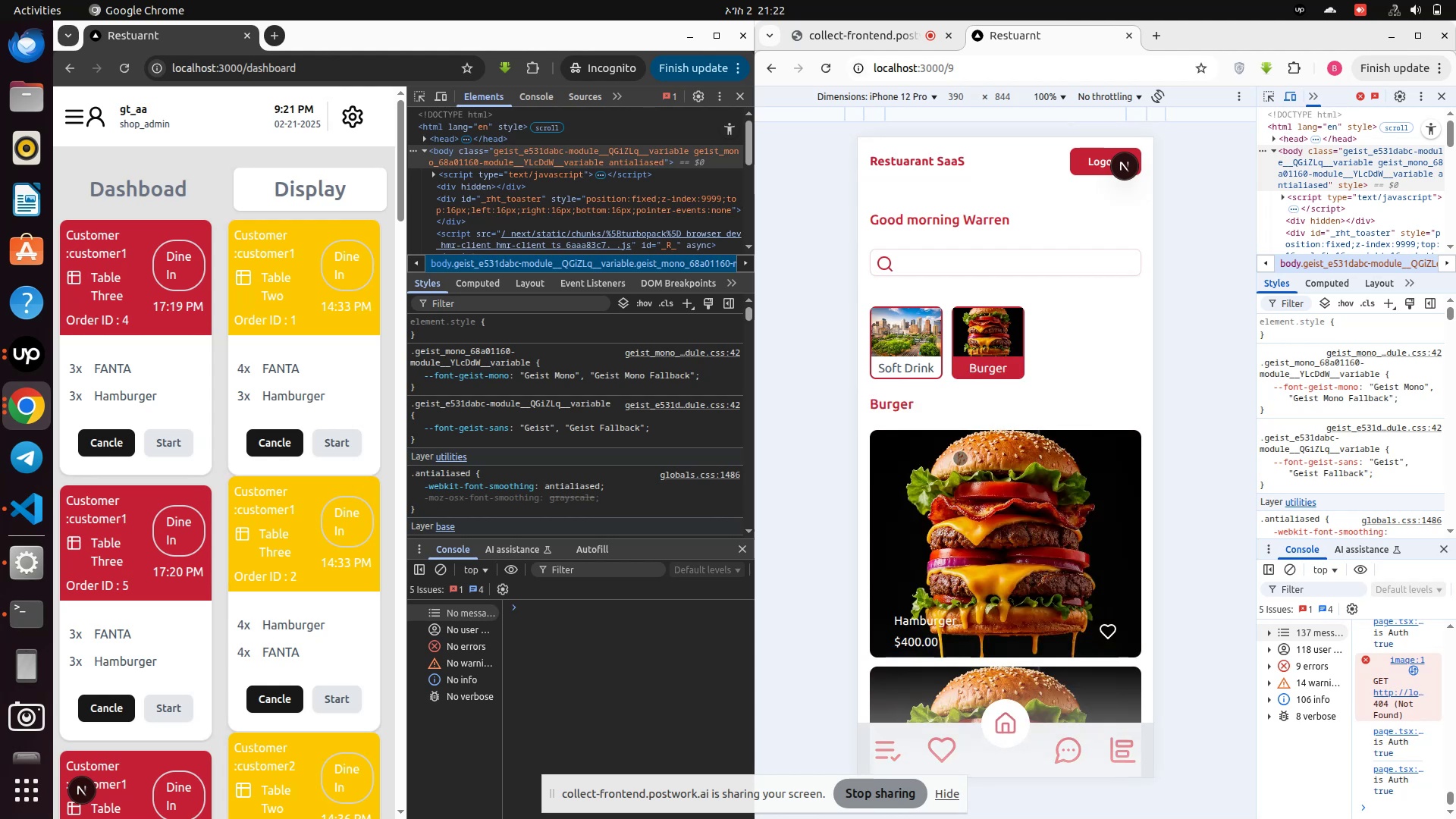 
scroll: coordinate [958, 475], scroll_direction: down, amount: 2.0
 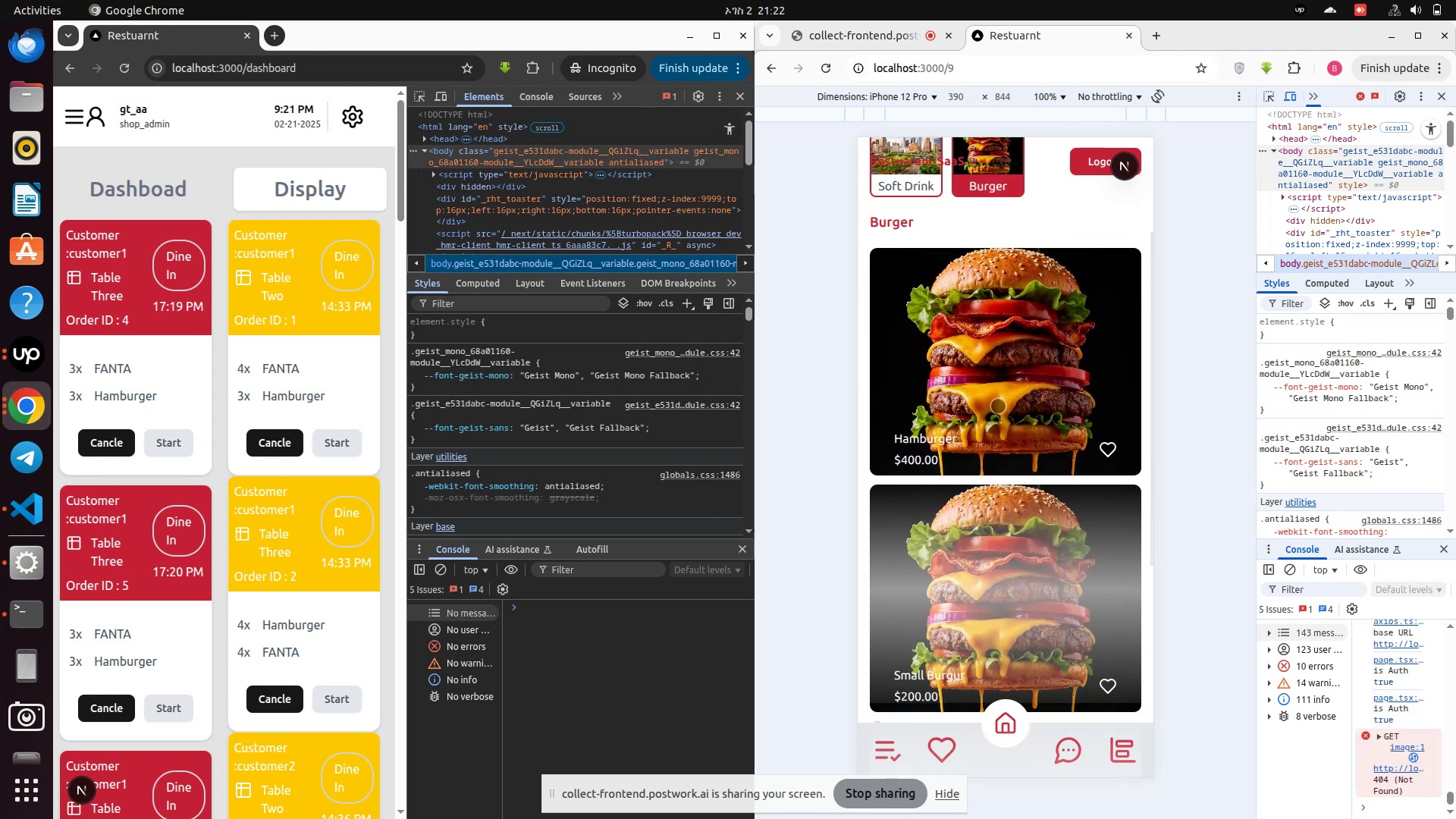 
left_click([998, 406])
 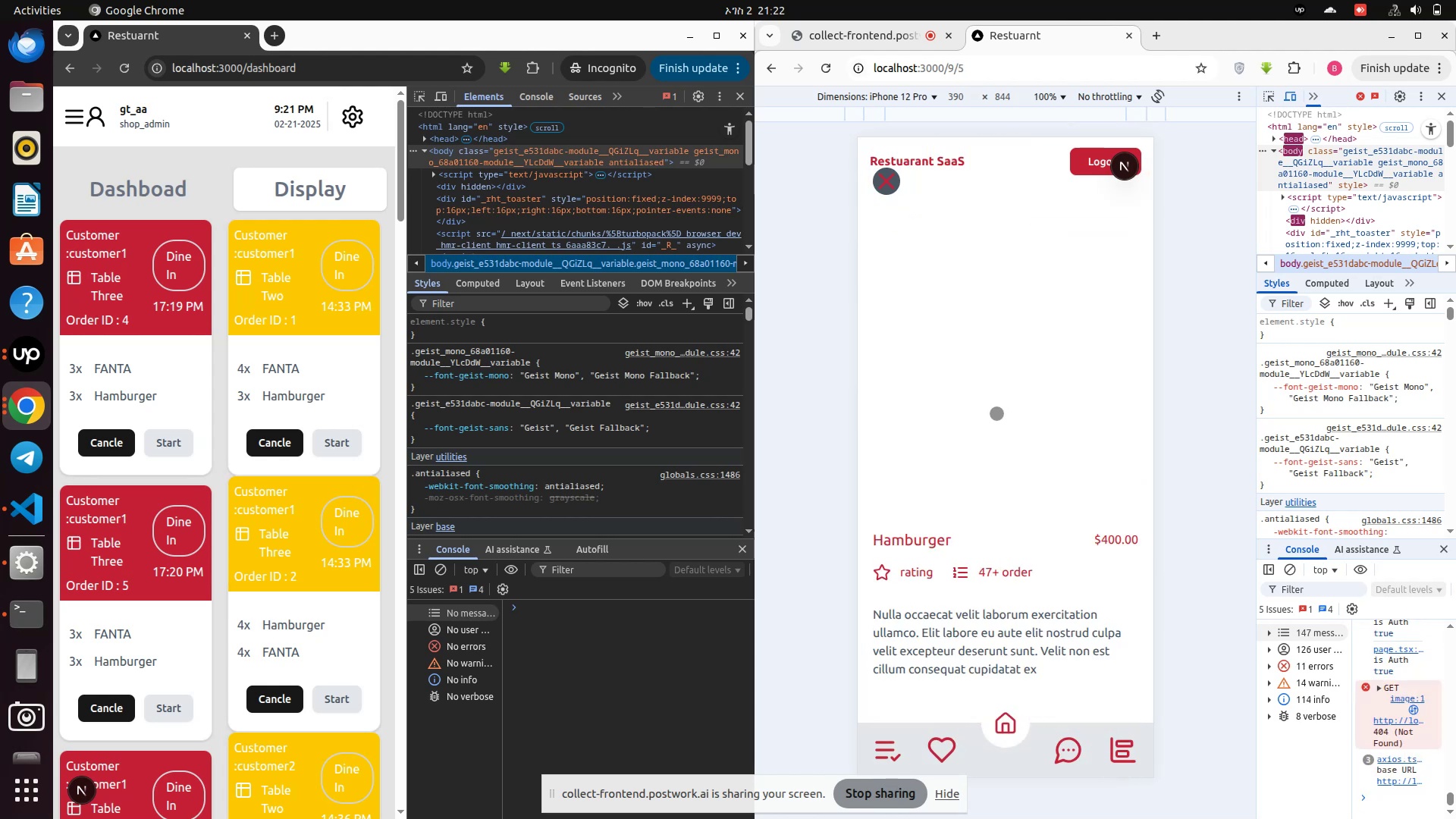 
scroll: coordinate [1023, 609], scroll_direction: down, amount: 5.0
 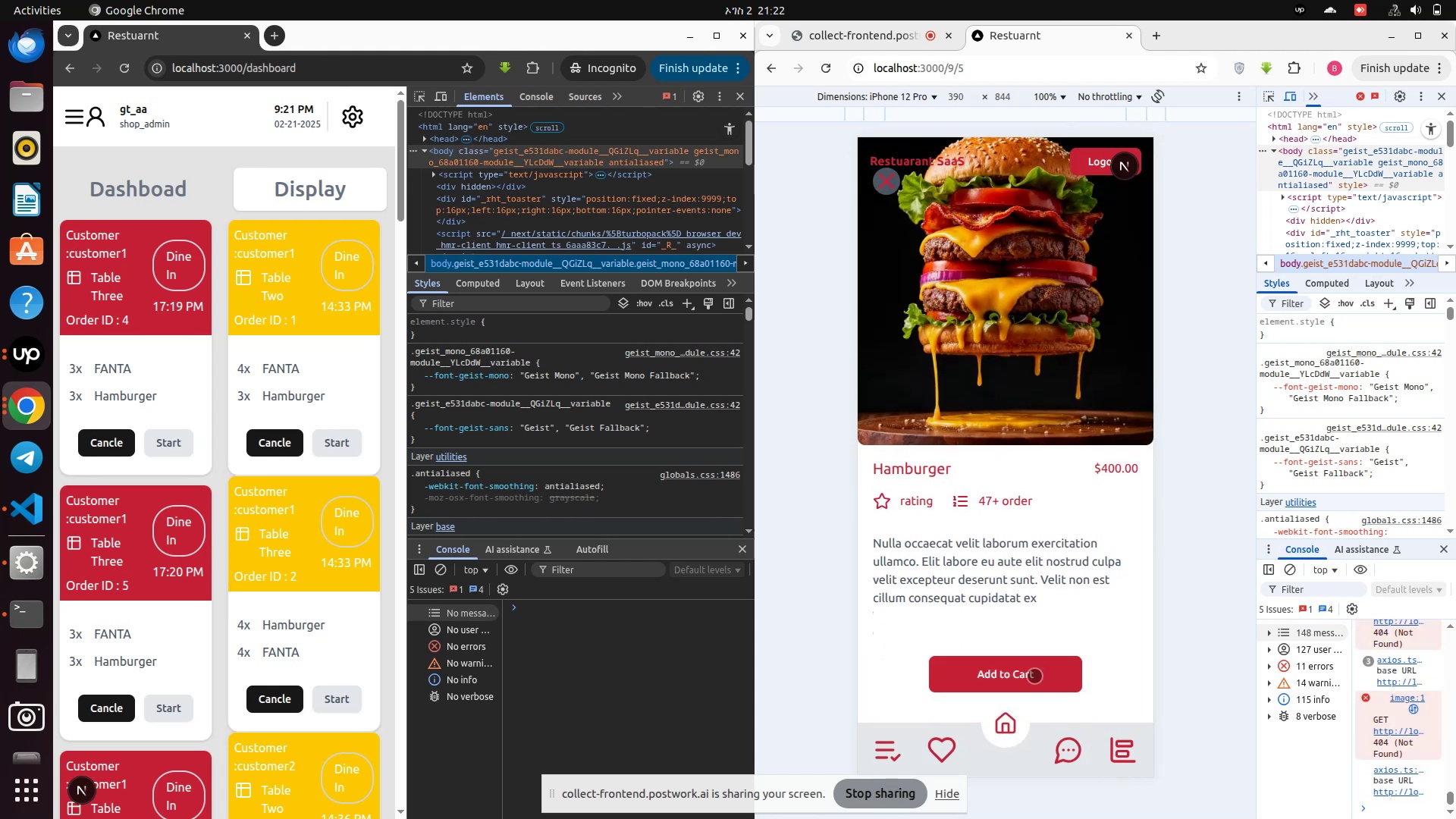 
left_click([1034, 676])
 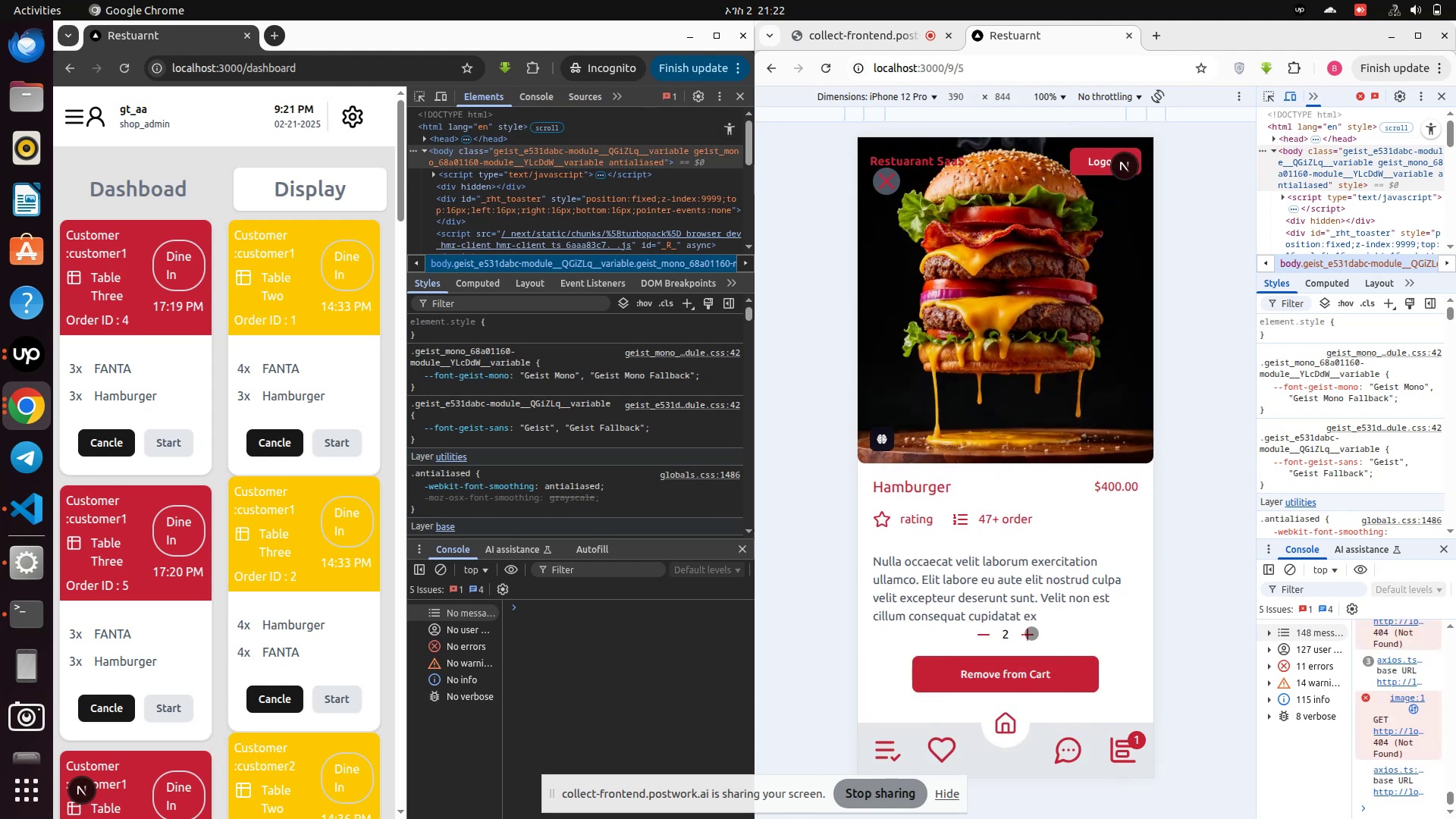 
left_click([1120, 749])
 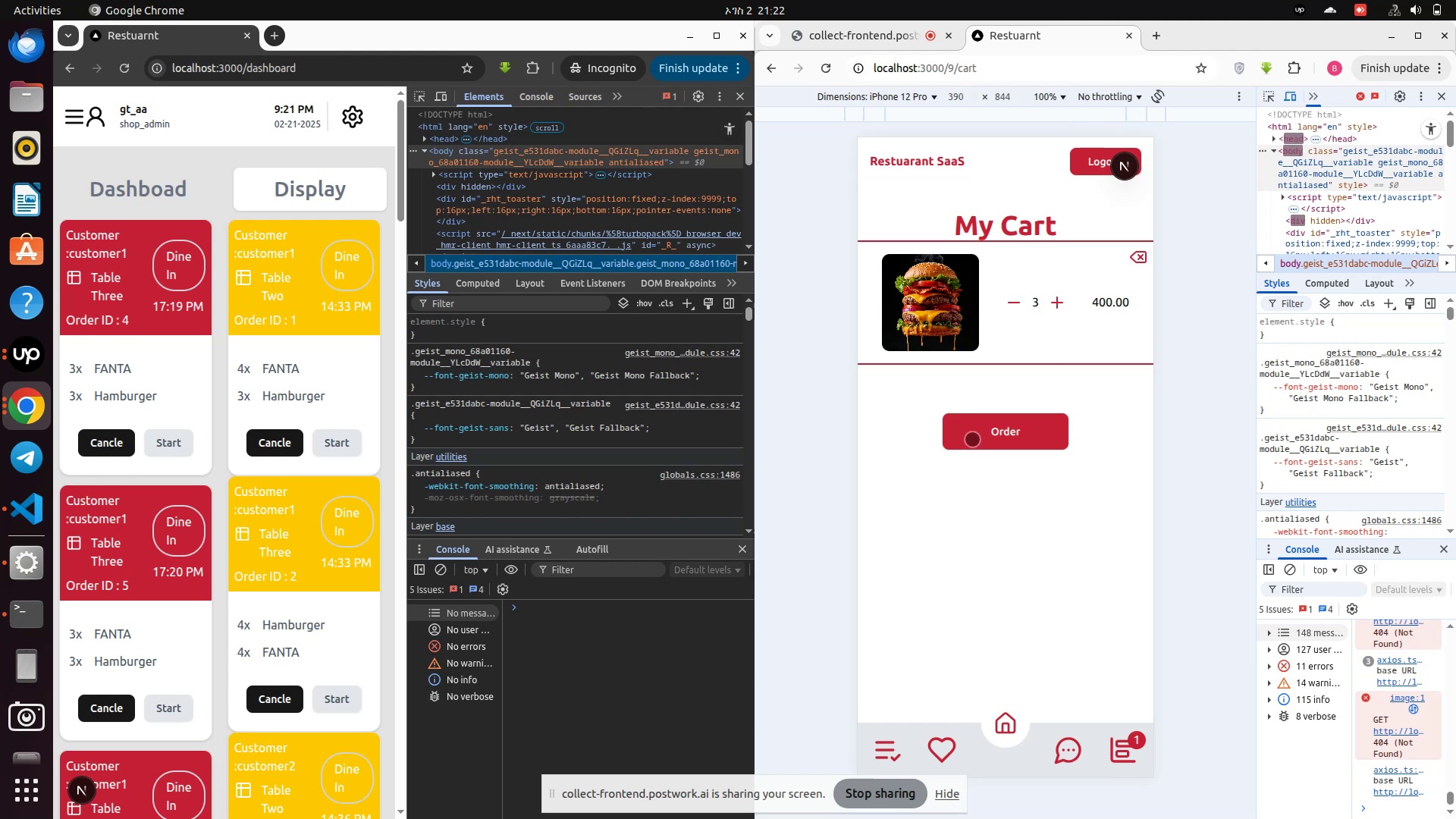 
left_click([1027, 438])
 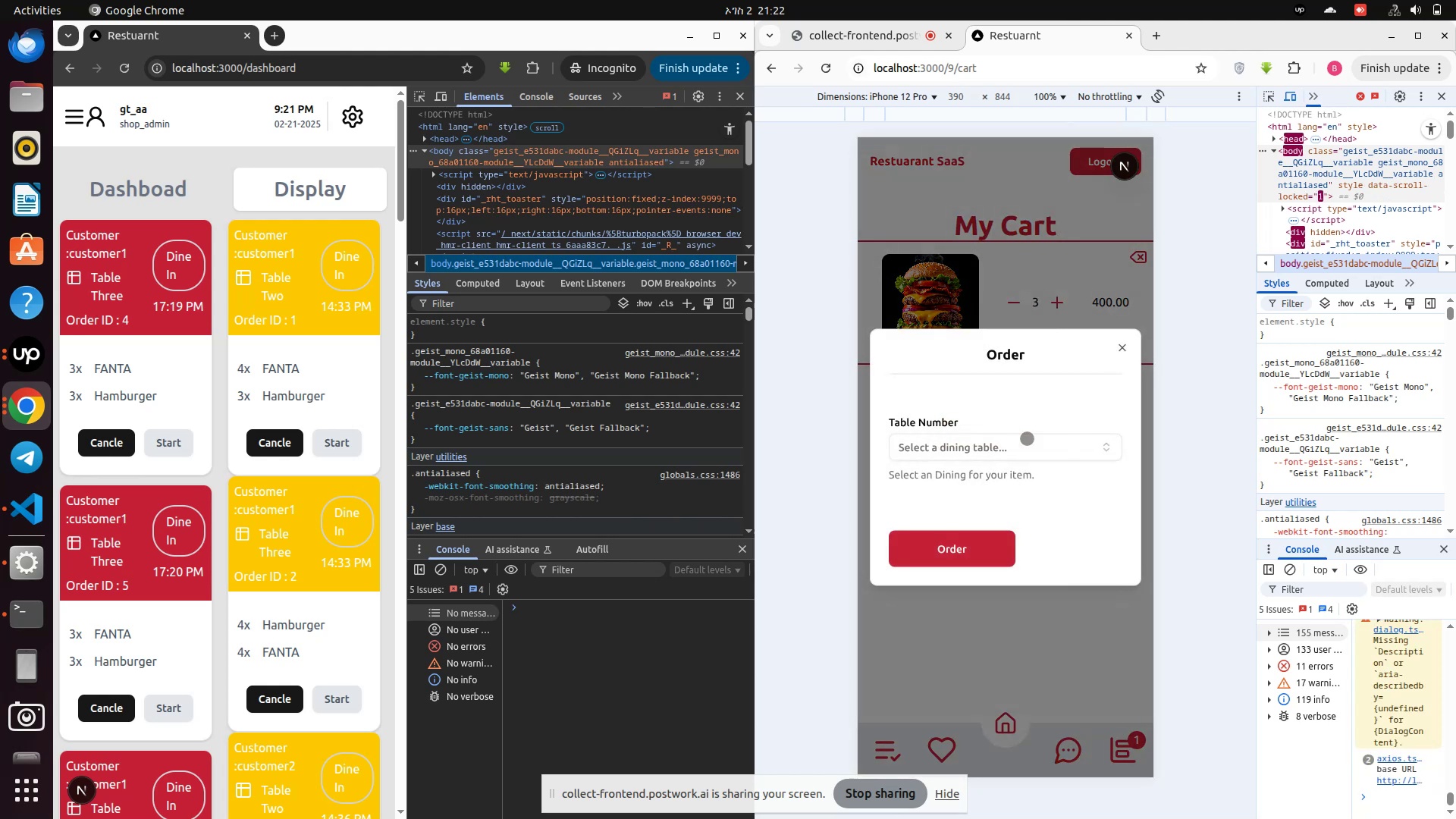 
left_click([1011, 450])
 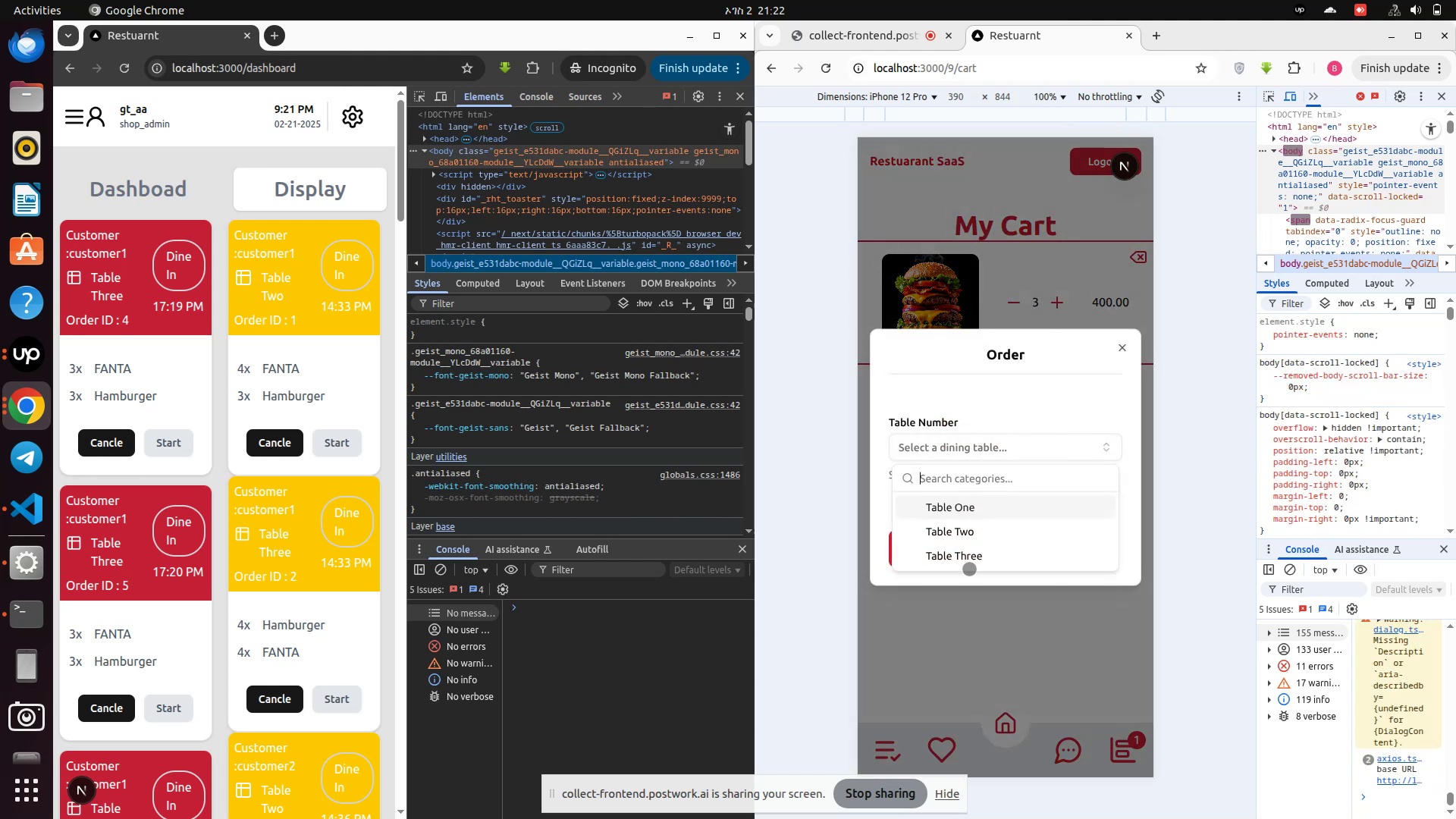 
left_click([970, 554])
 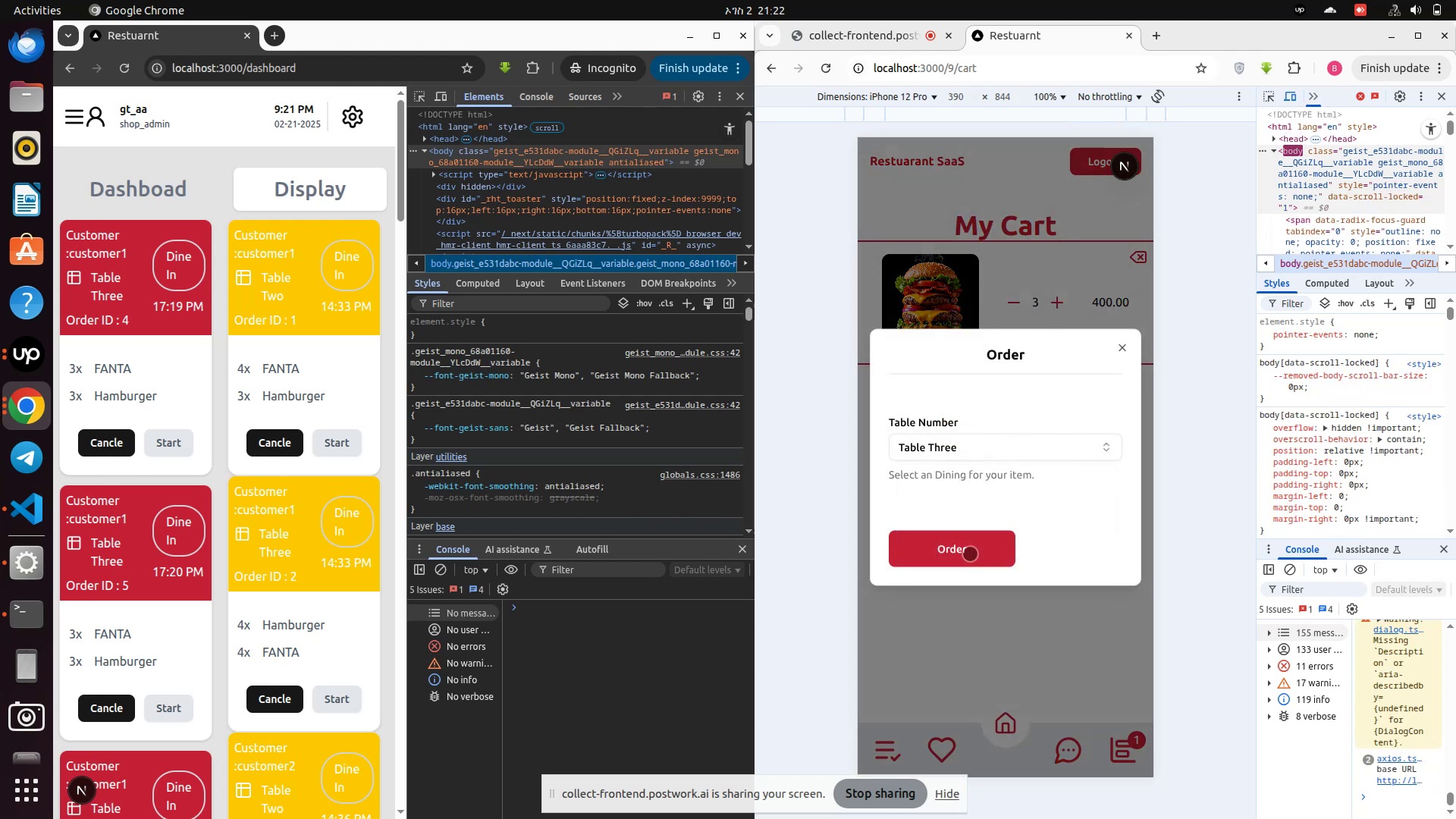 
left_click([970, 554])
 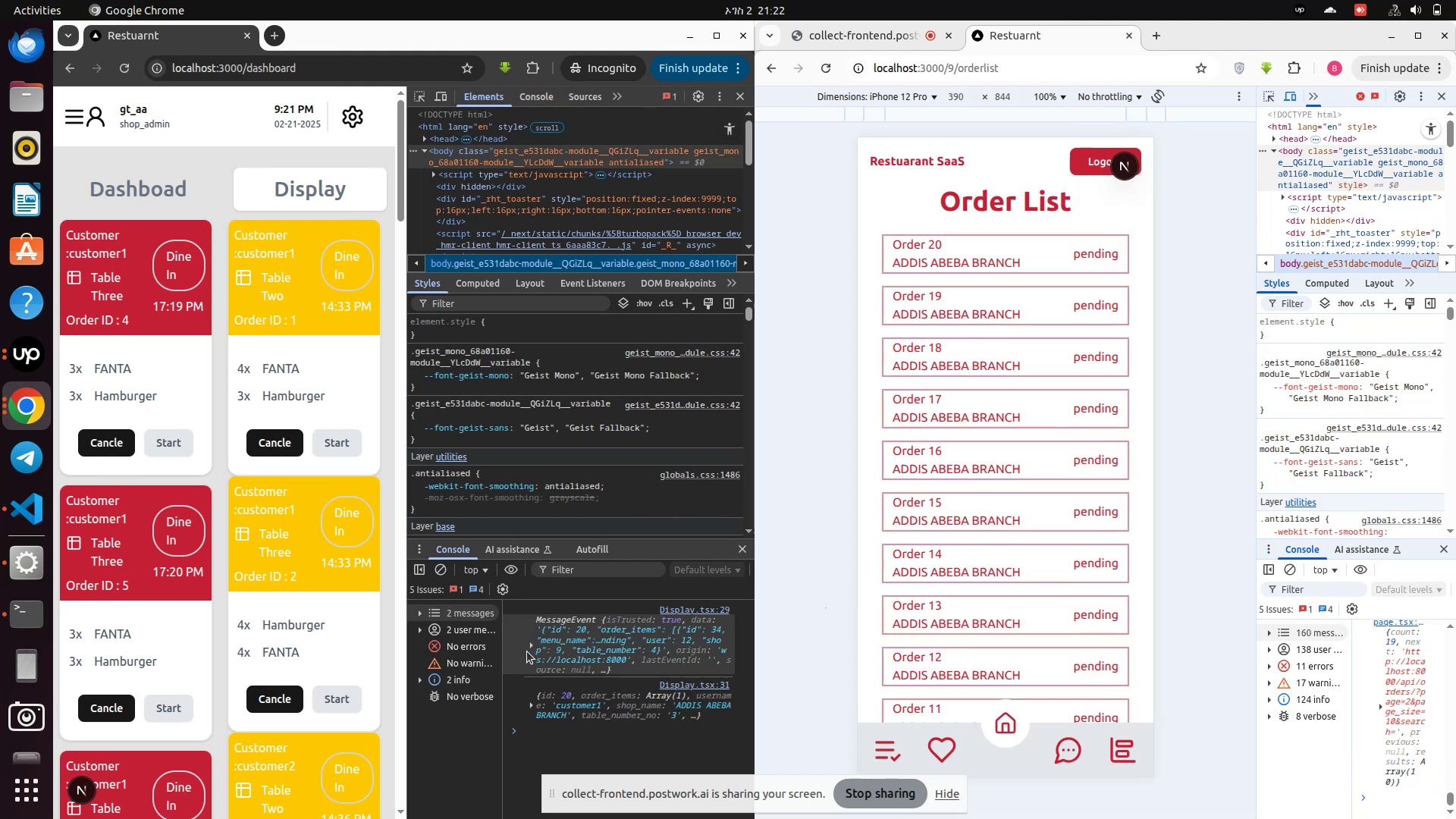 
wait(5.22)
 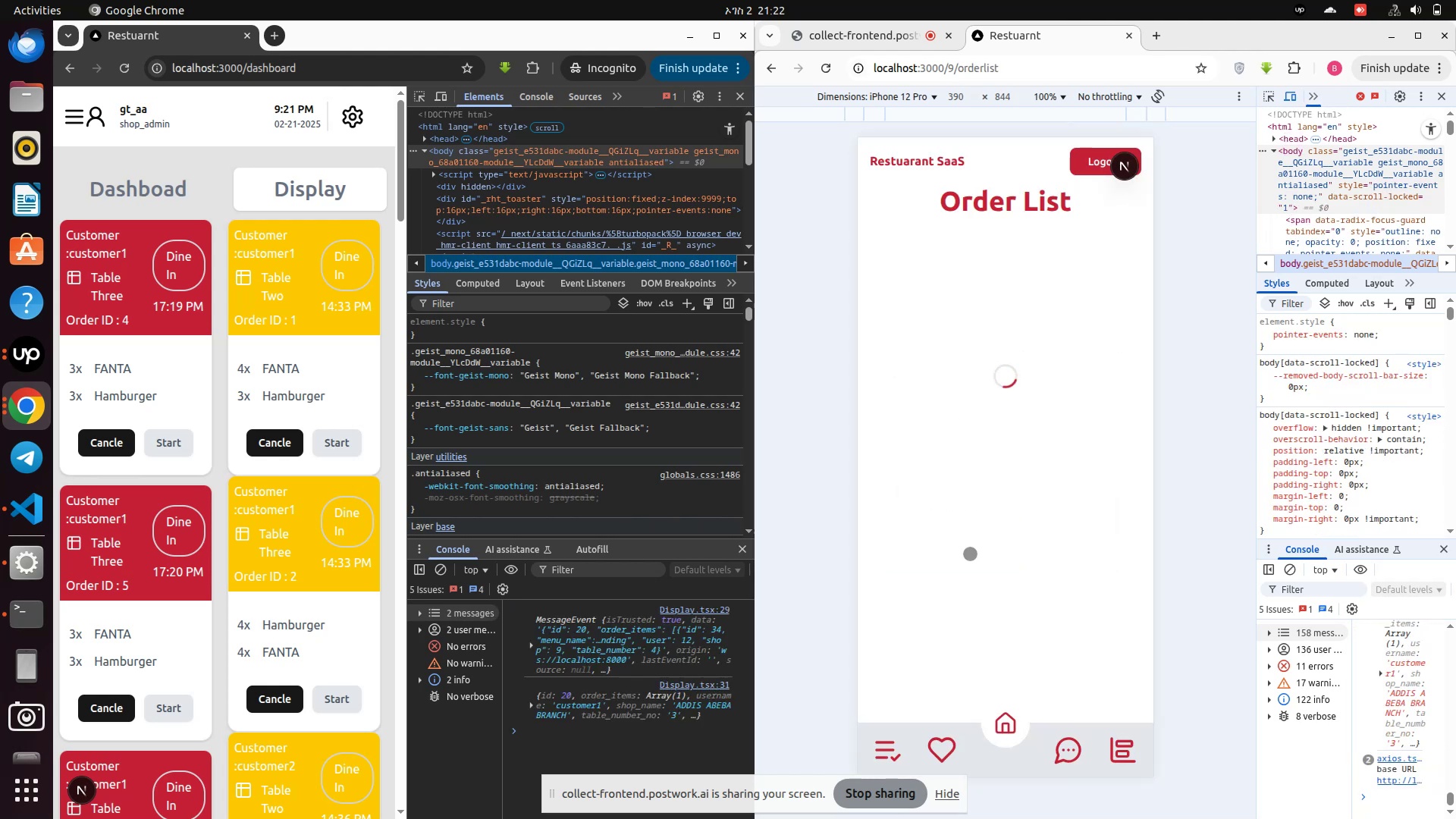 
left_click([529, 649])
 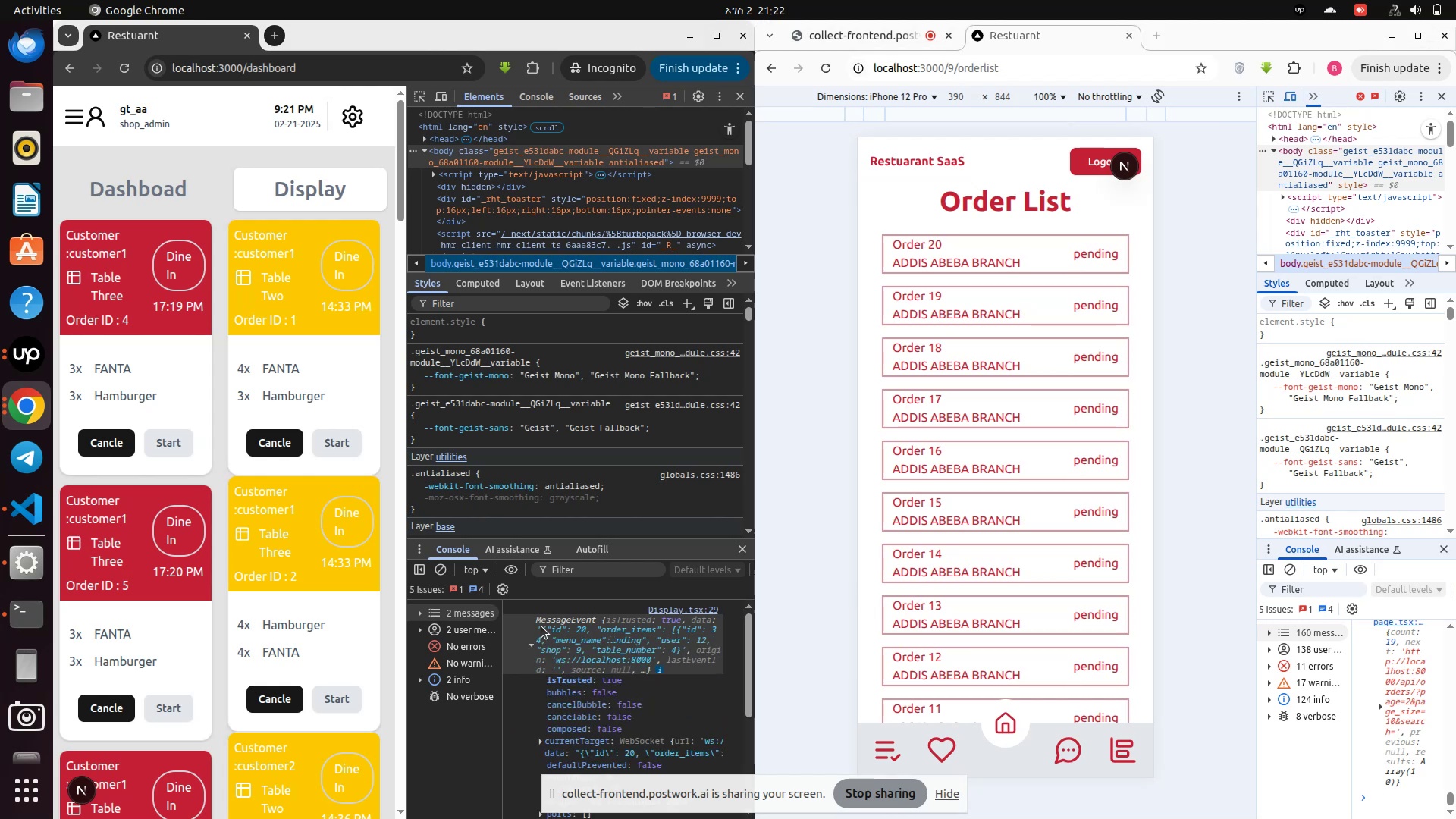 
scroll: coordinate [545, 623], scroll_direction: down, amount: 2.0
 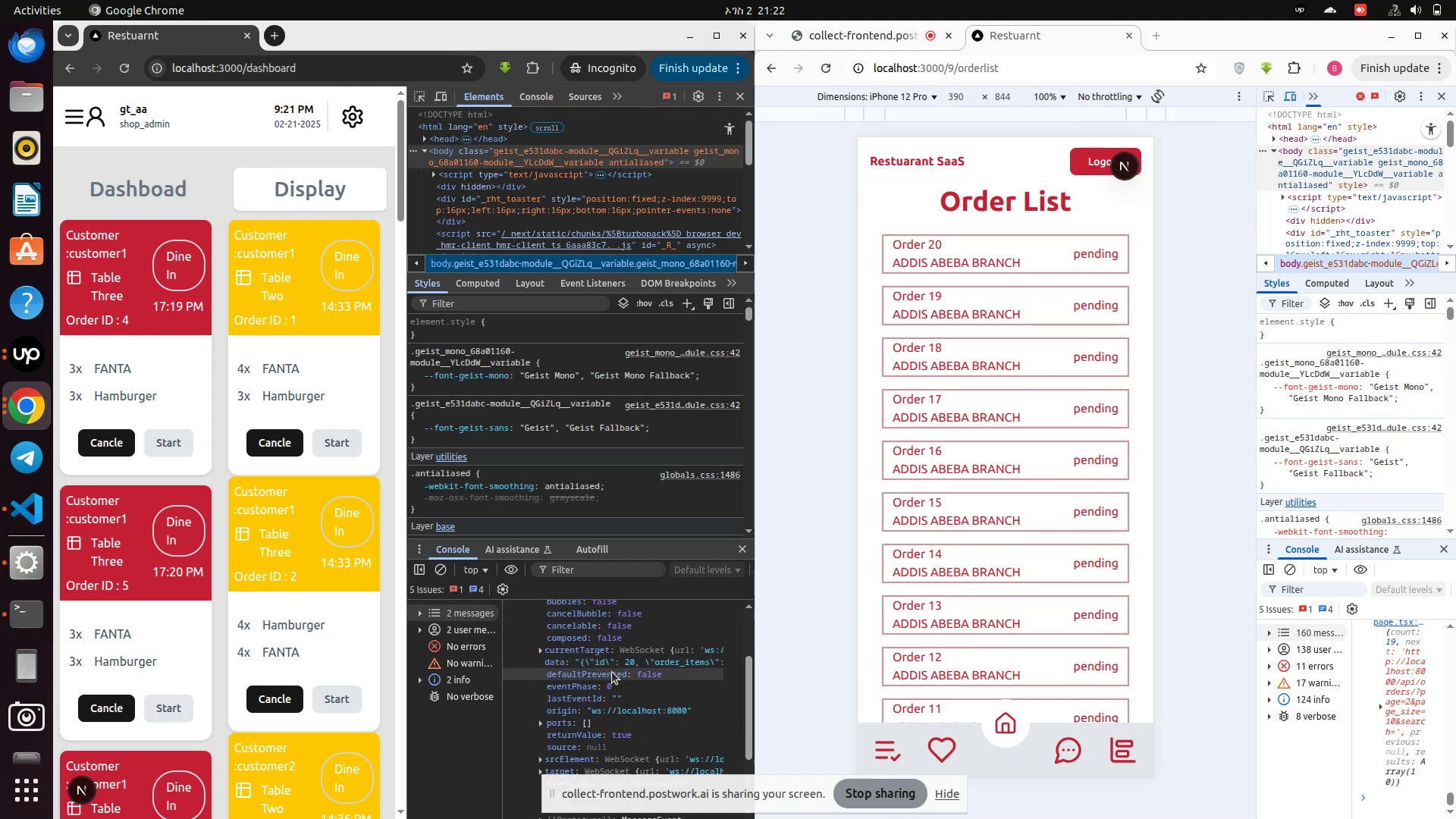 
scroll: coordinate [613, 676], scroll_direction: up, amount: 1.0
 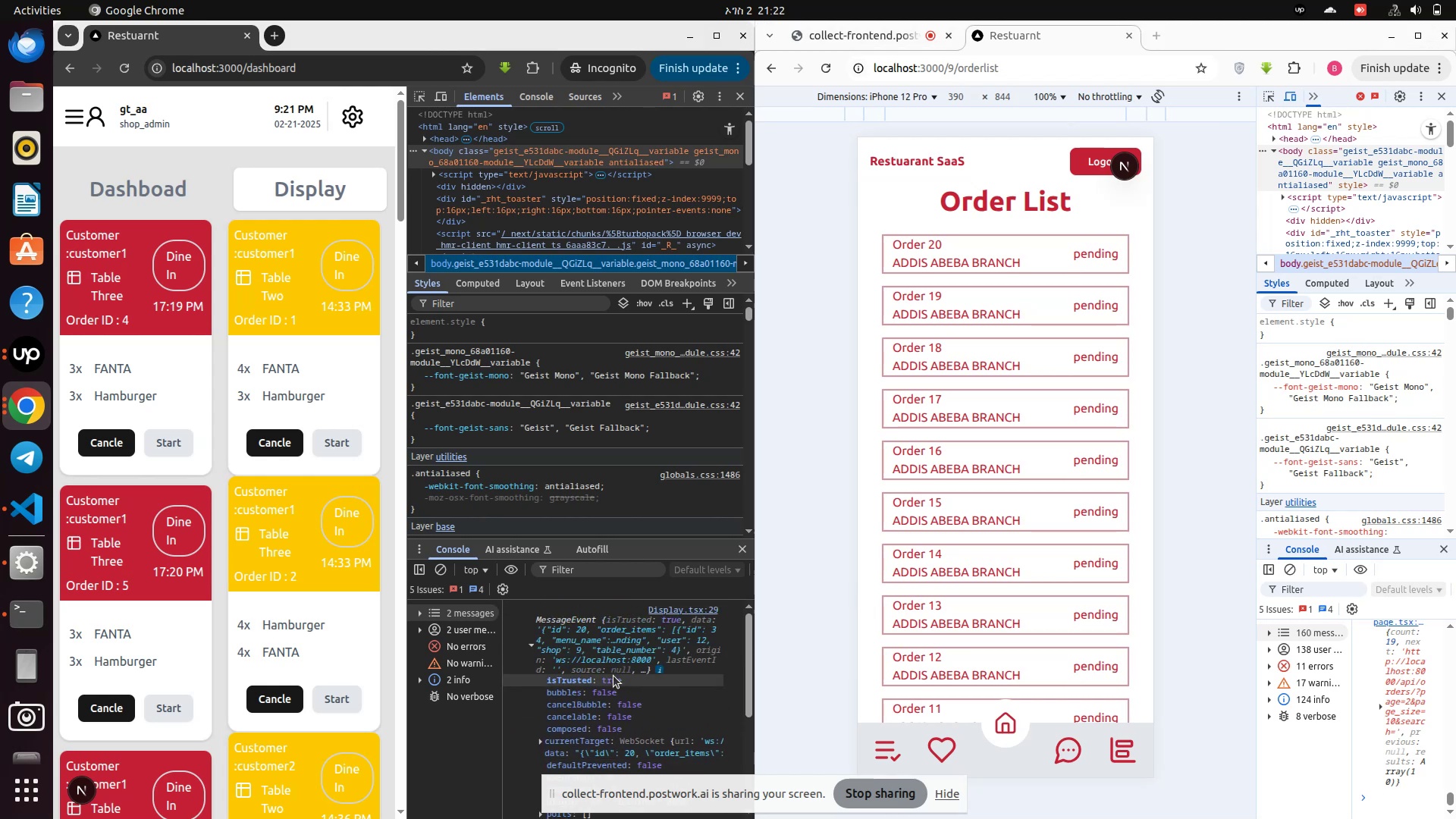 
scroll: coordinate [613, 676], scroll_direction: down, amount: 2.0
 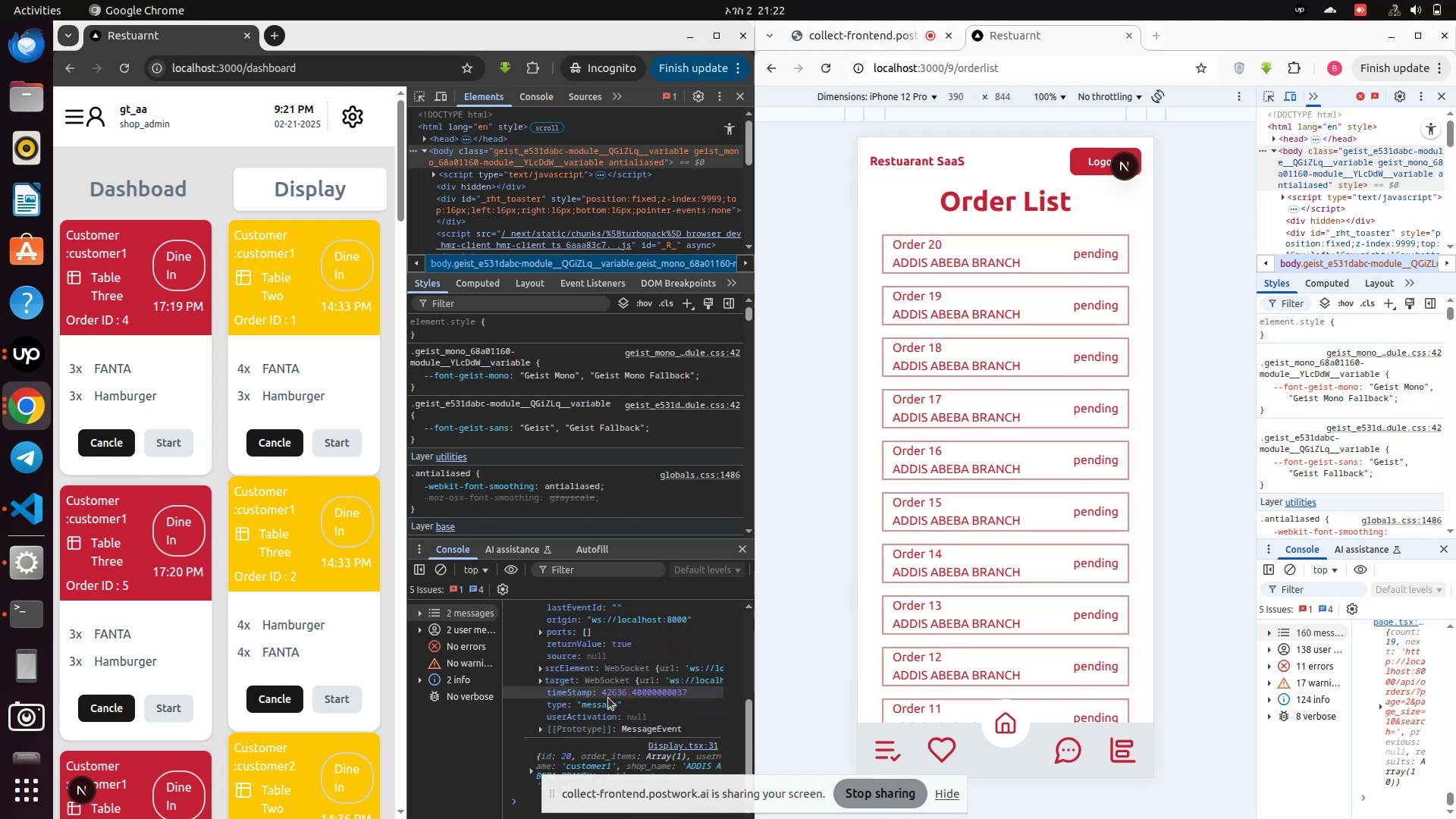 
mouse_move([602, 698])
 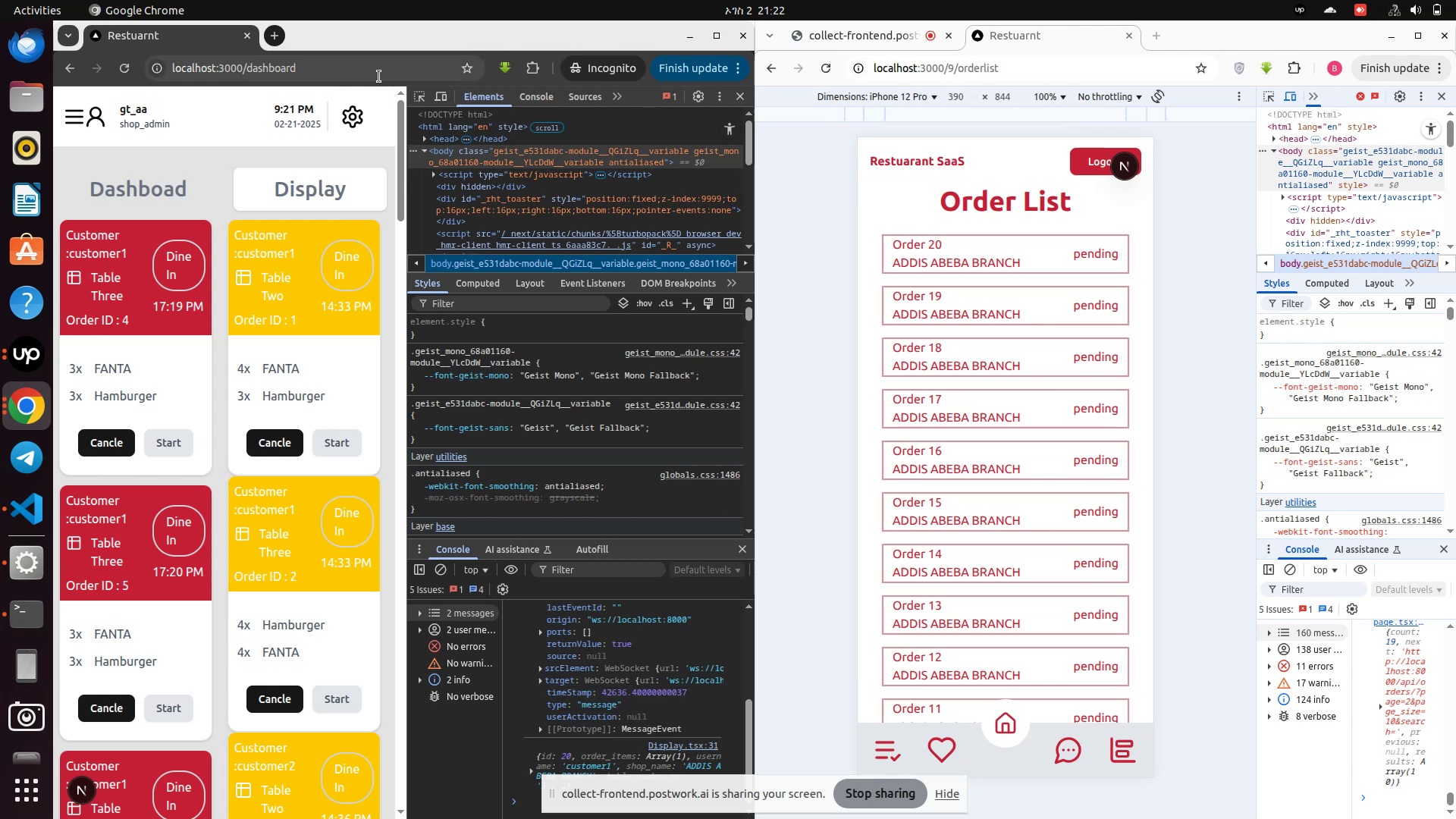 
double_click([417, 35])
 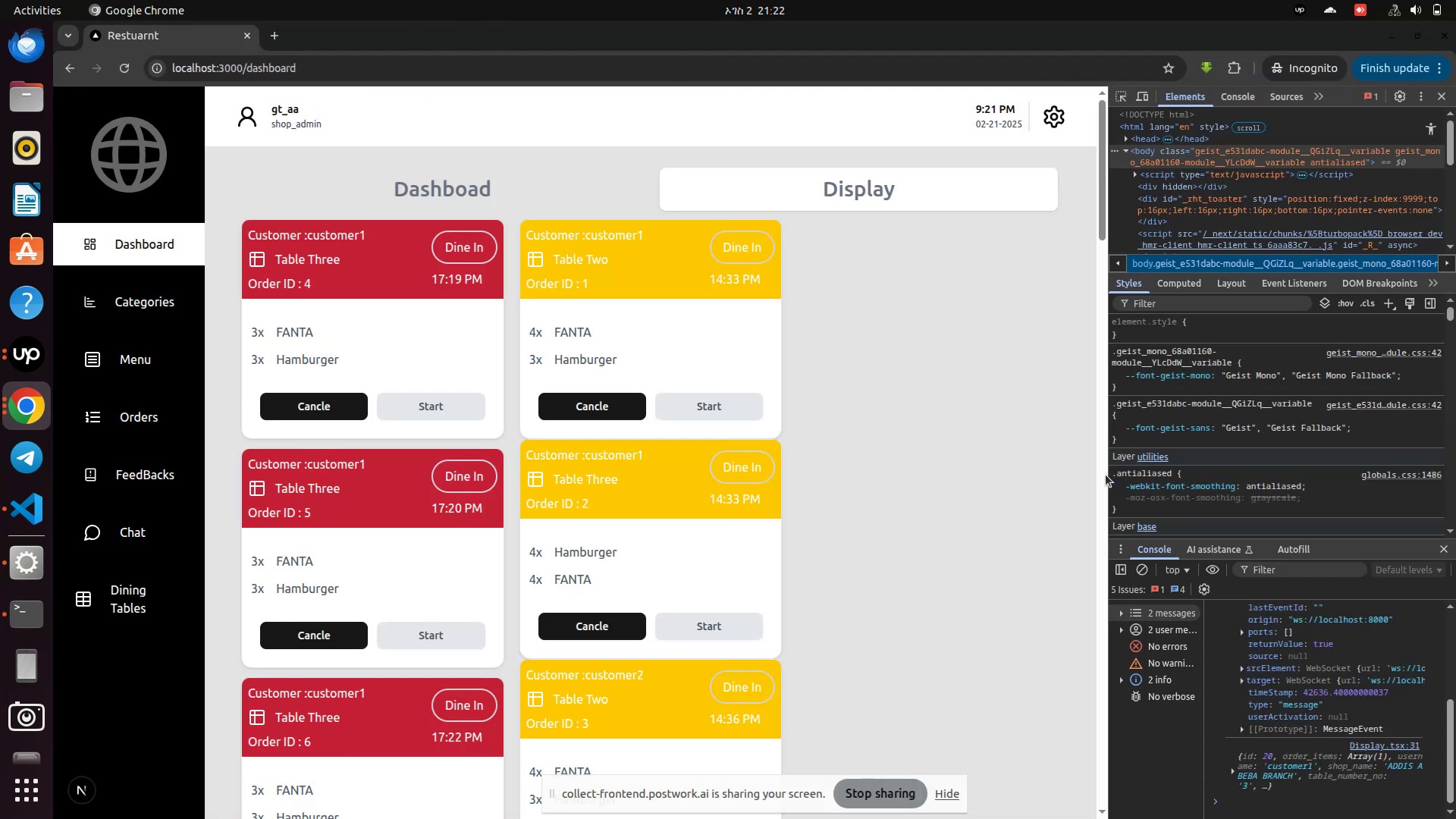 
left_click_drag(start_coordinate=[1111, 465], to_coordinate=[652, 463])
 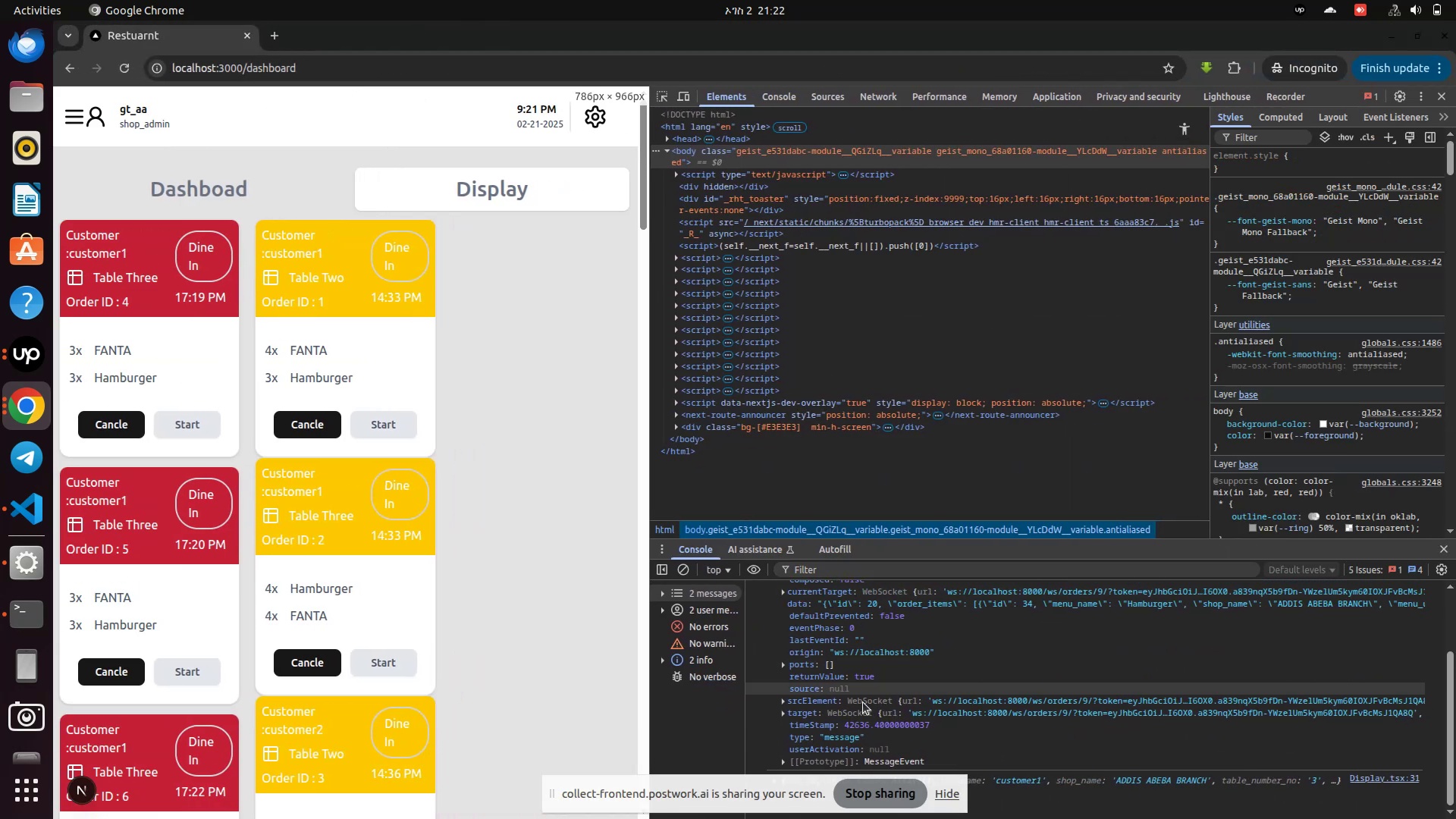 
scroll: coordinate [863, 714], scroll_direction: down, amount: 2.0
 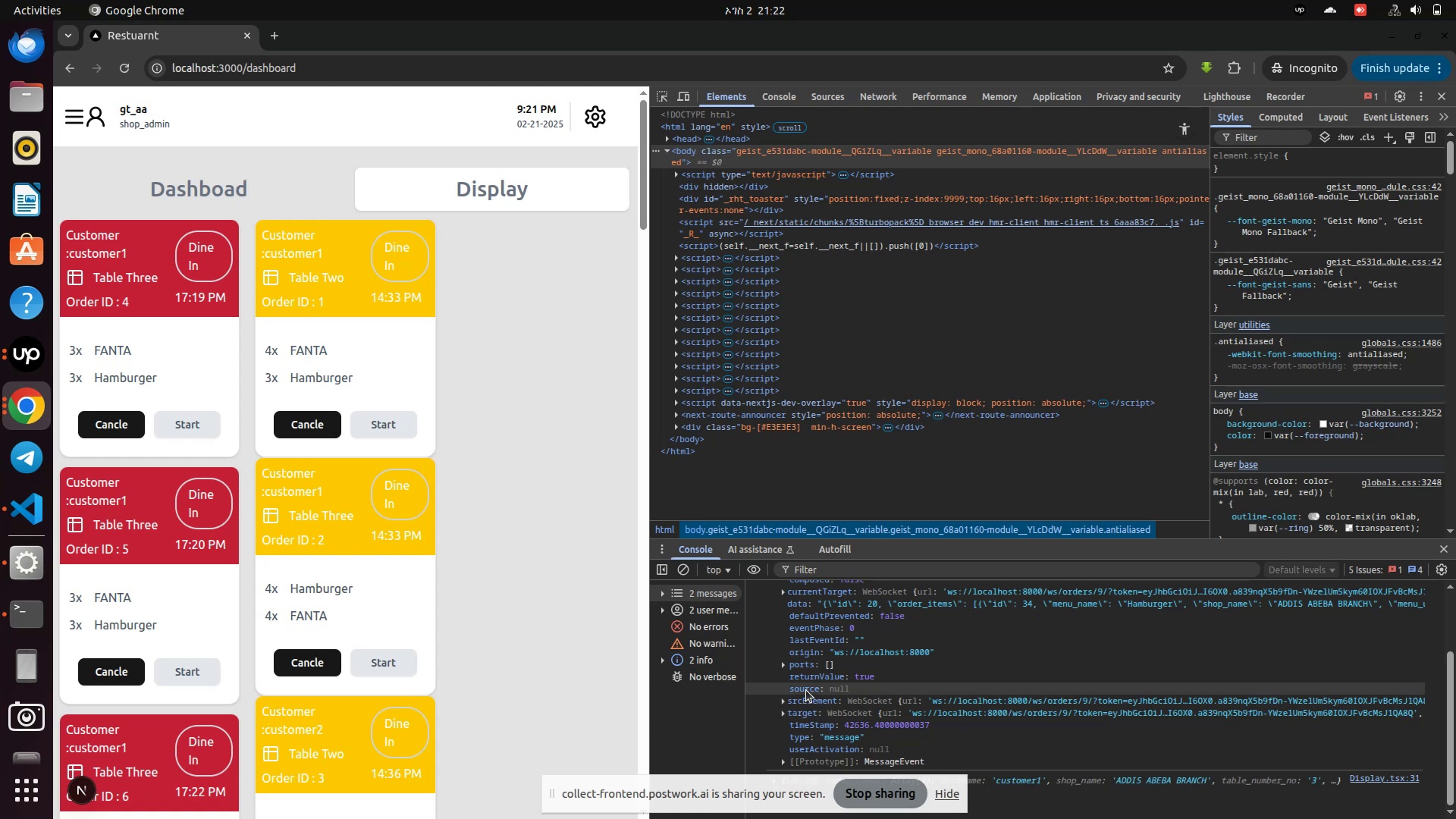 
wait(13.54)
 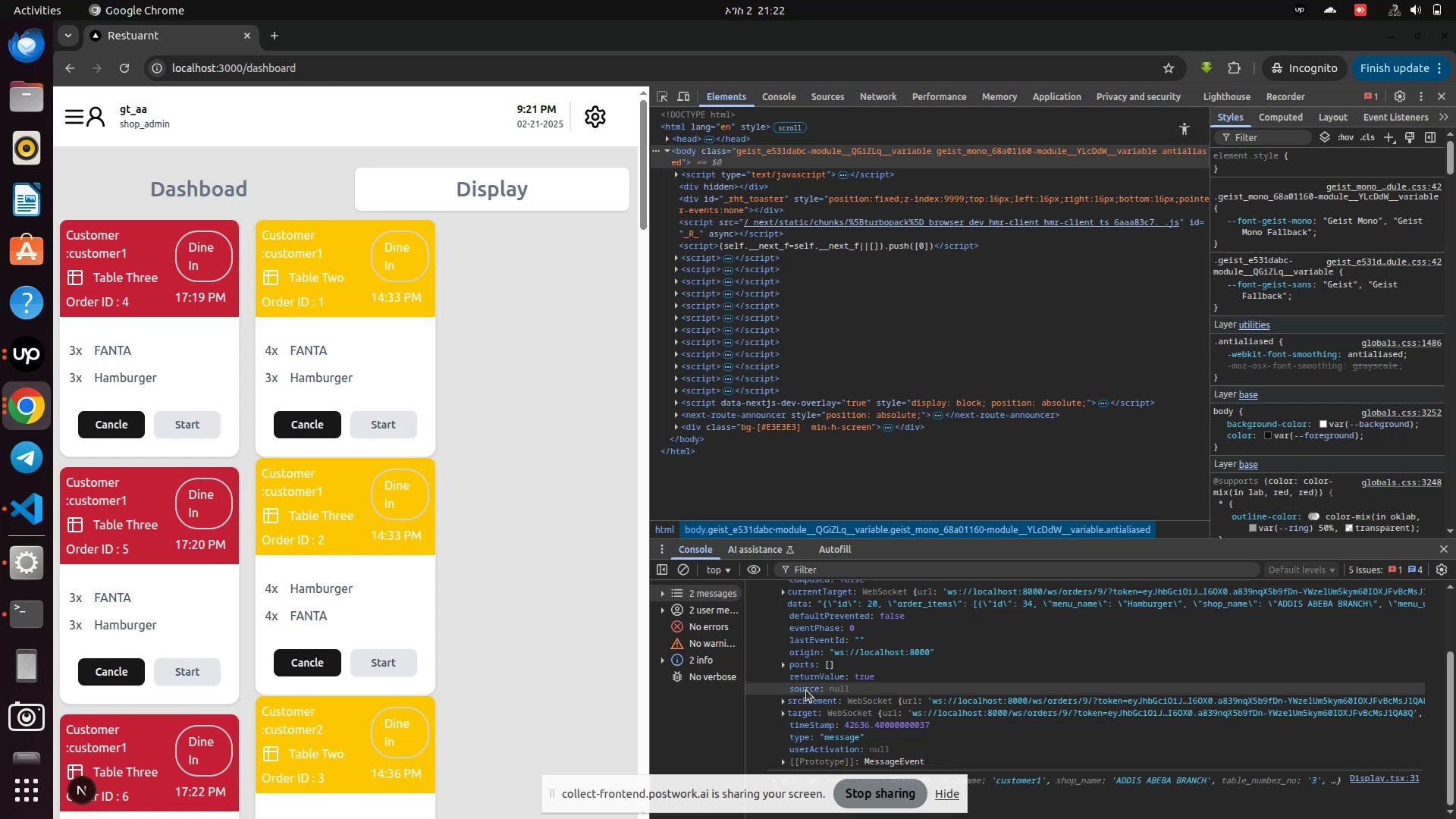 
scroll: coordinate [808, 641], scroll_direction: up, amount: 1.0
 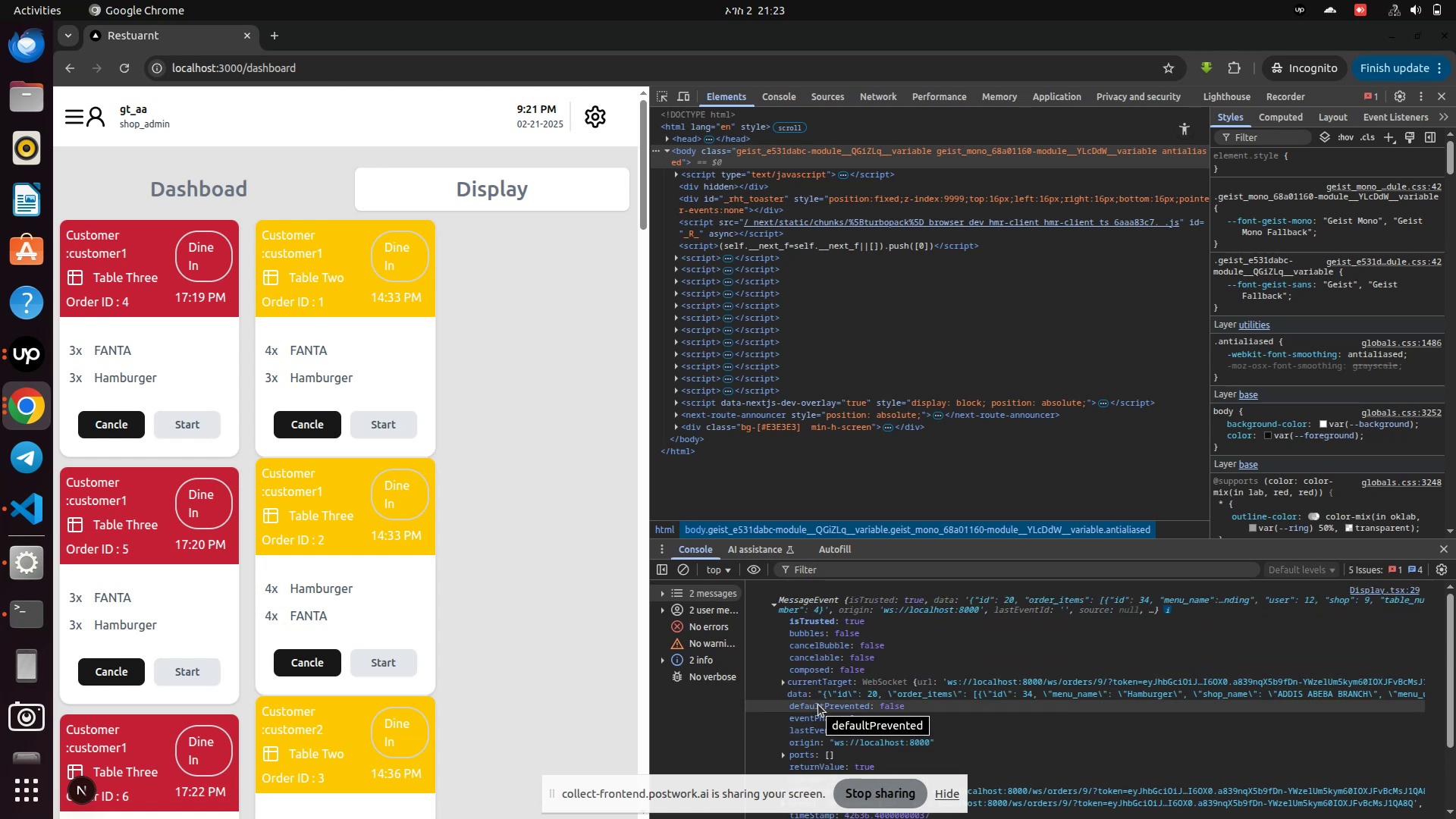 
wait(8.99)
 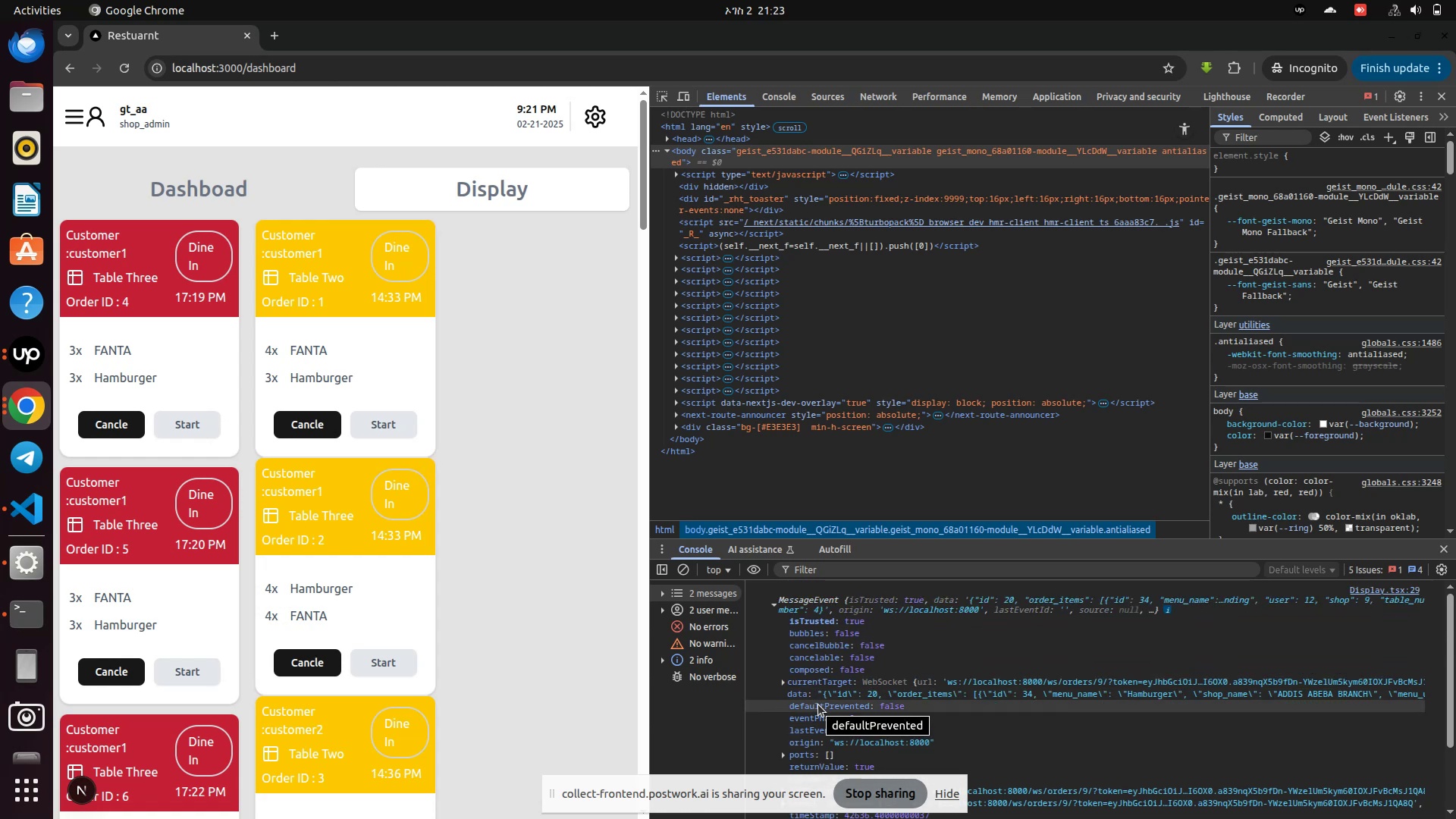 
left_click_drag(start_coordinate=[651, 501], to_coordinate=[1455, 581])
 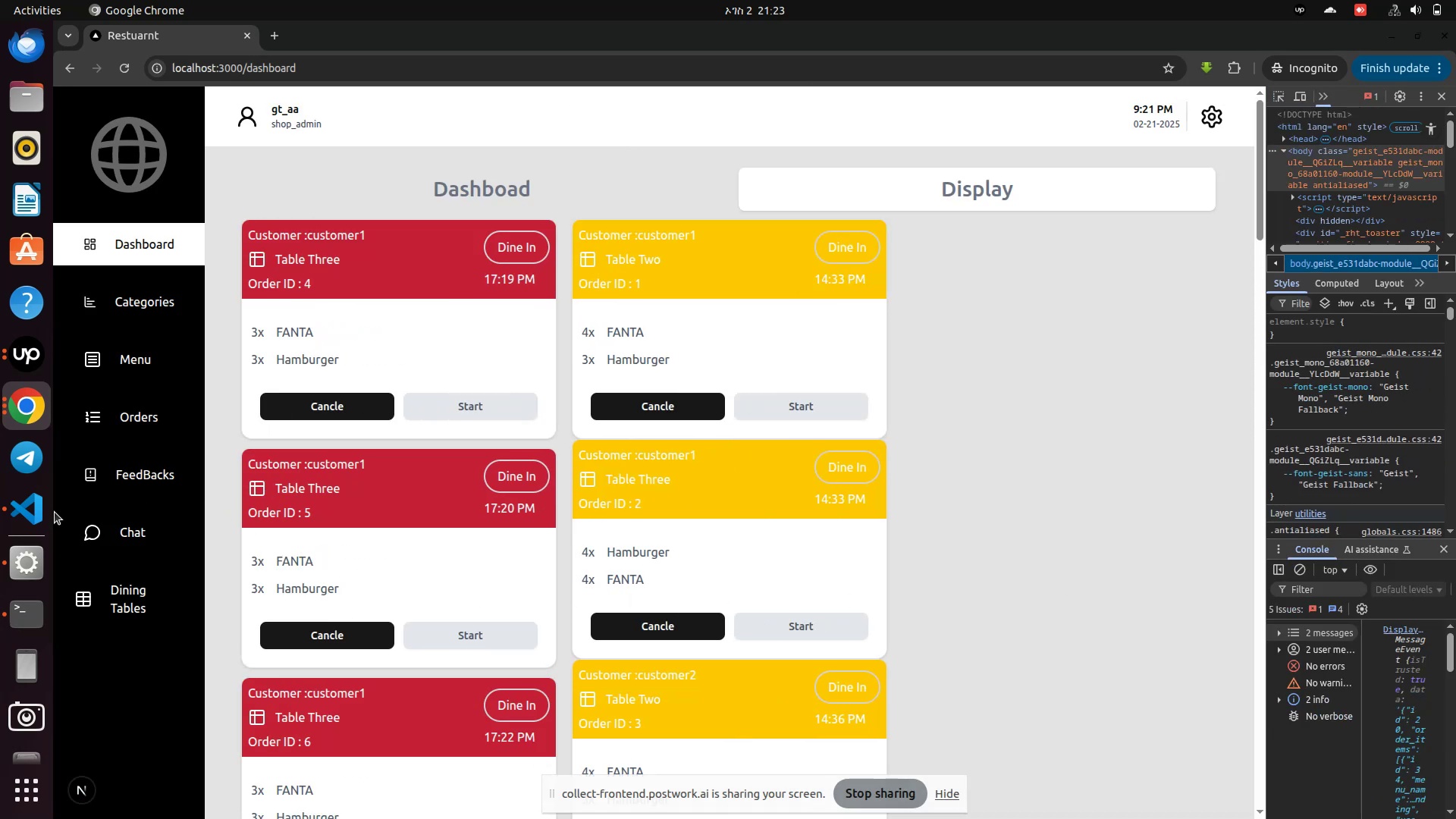 
left_click([40, 519])
 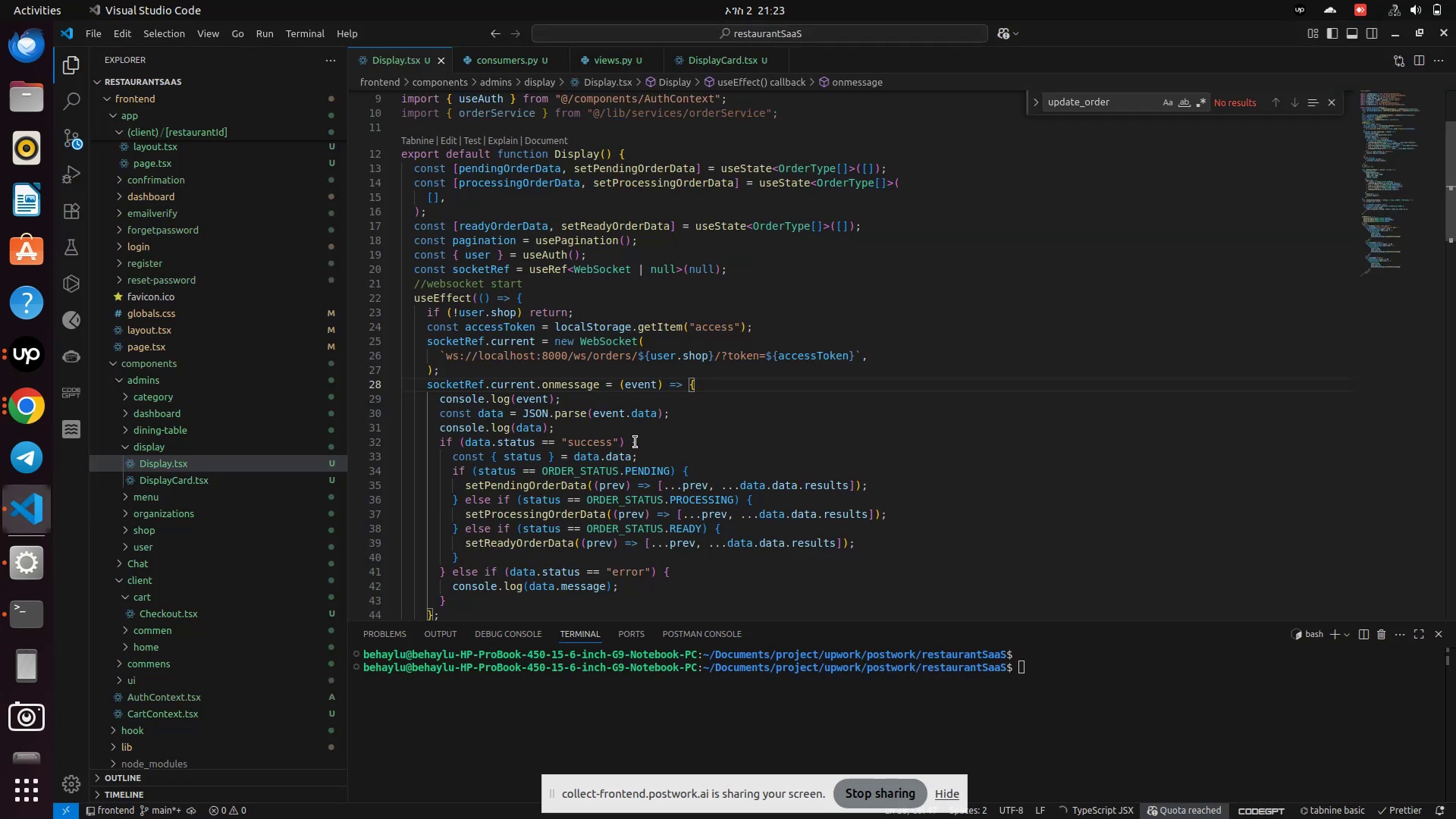 
left_click_drag(start_coordinate=[673, 443], to_coordinate=[435, 444])
 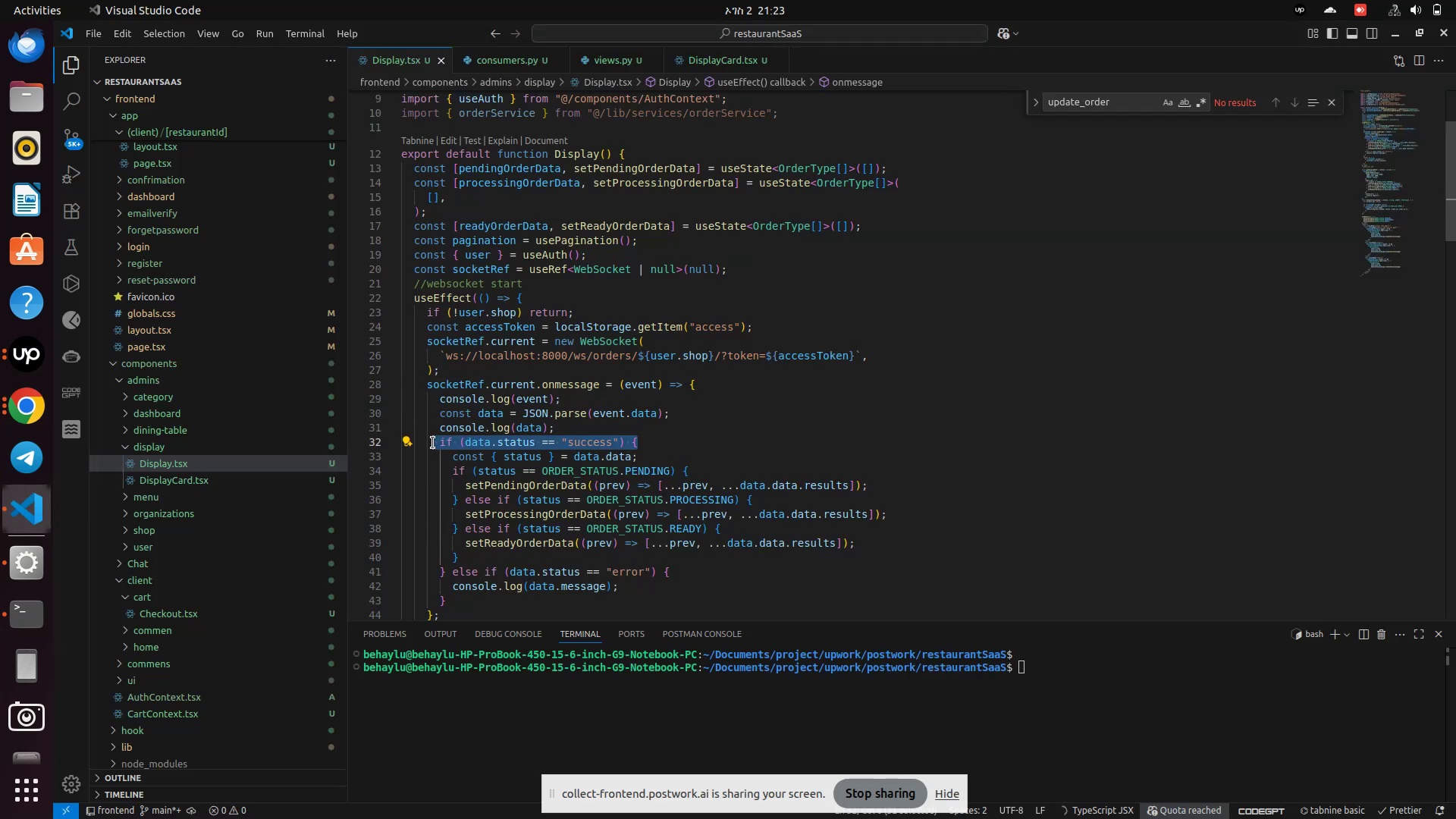 
key(Backspace)
 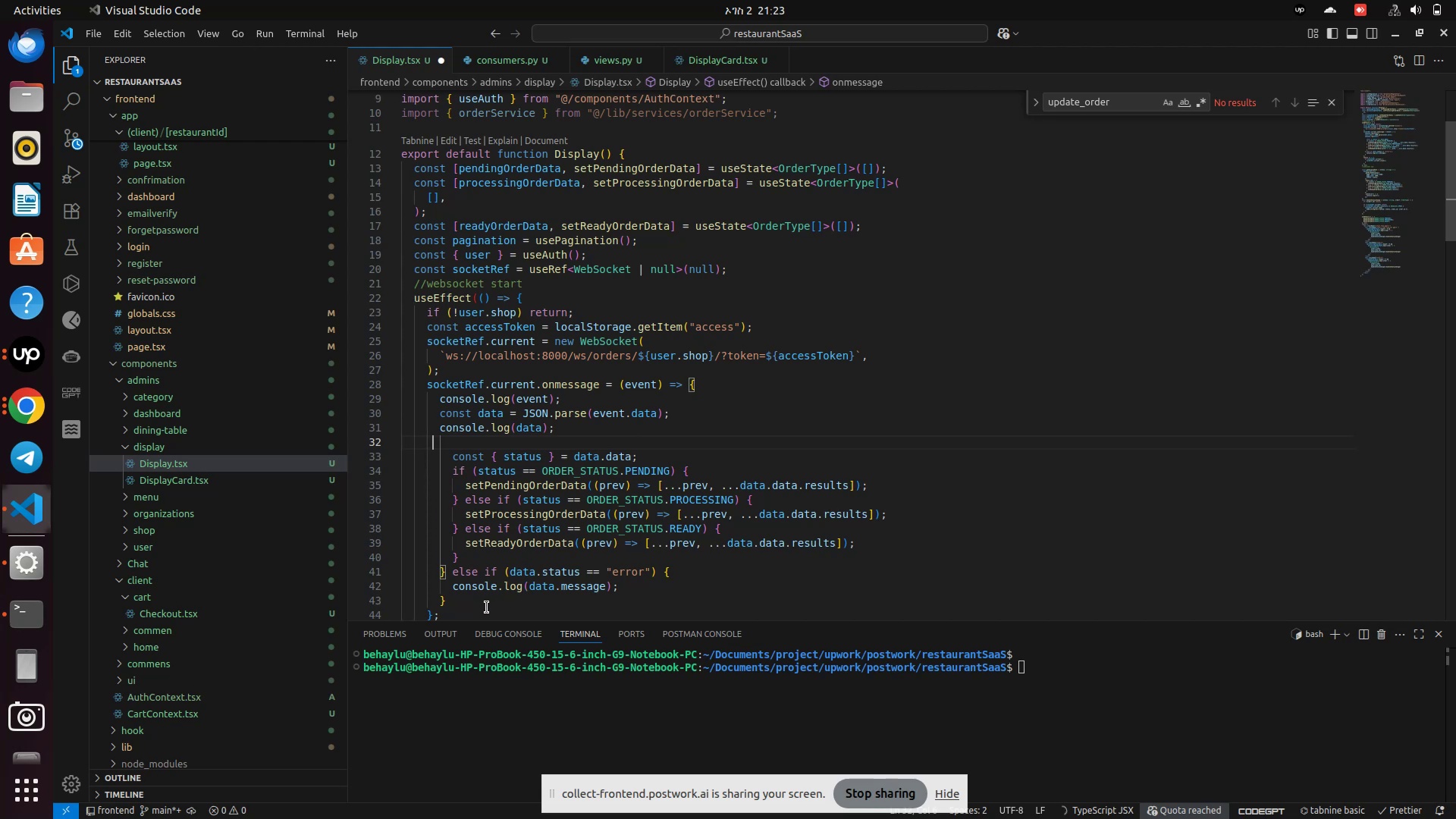 
left_click_drag(start_coordinate=[455, 601], to_coordinate=[434, 577])
 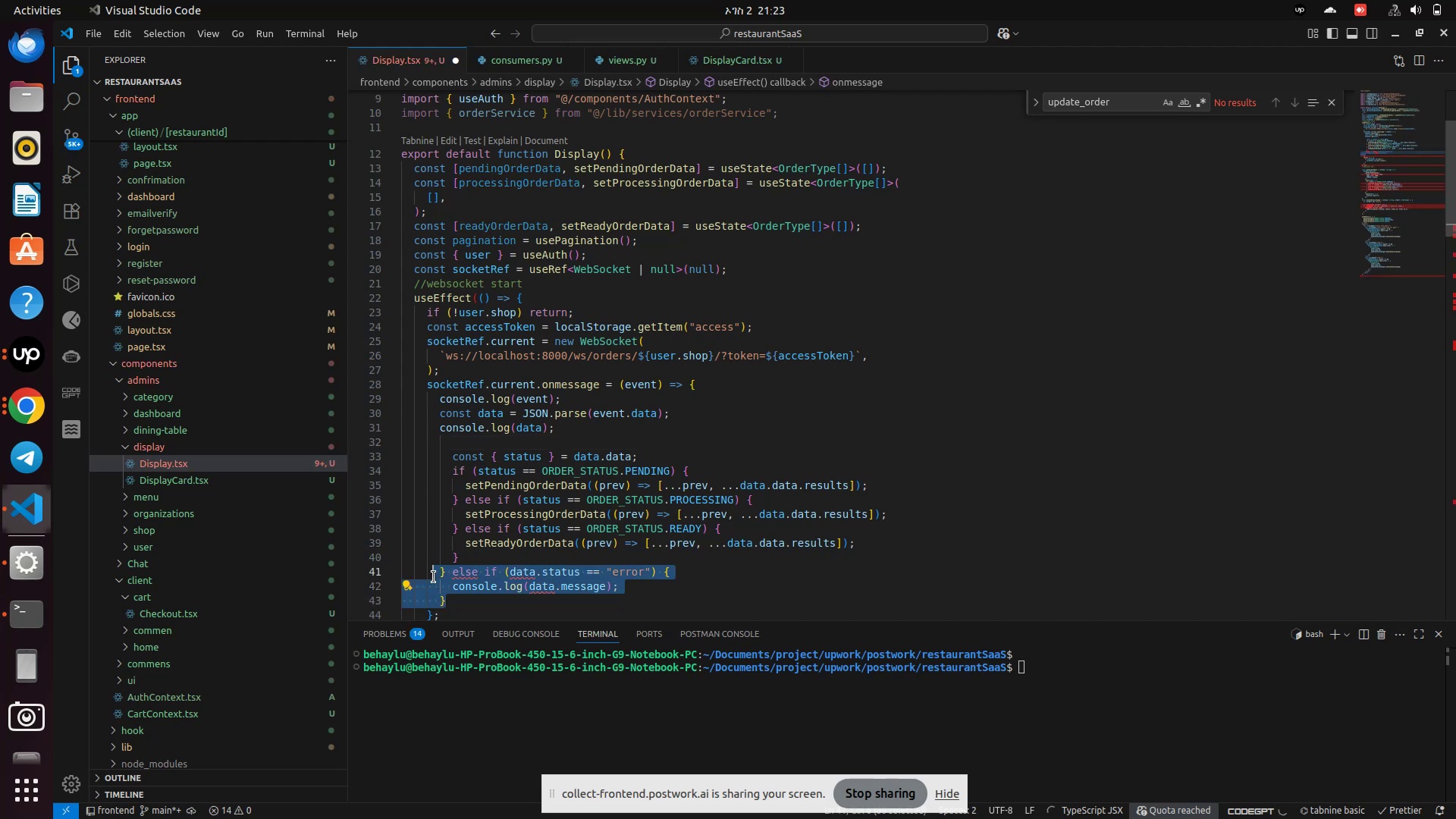 
key(Backspace)
 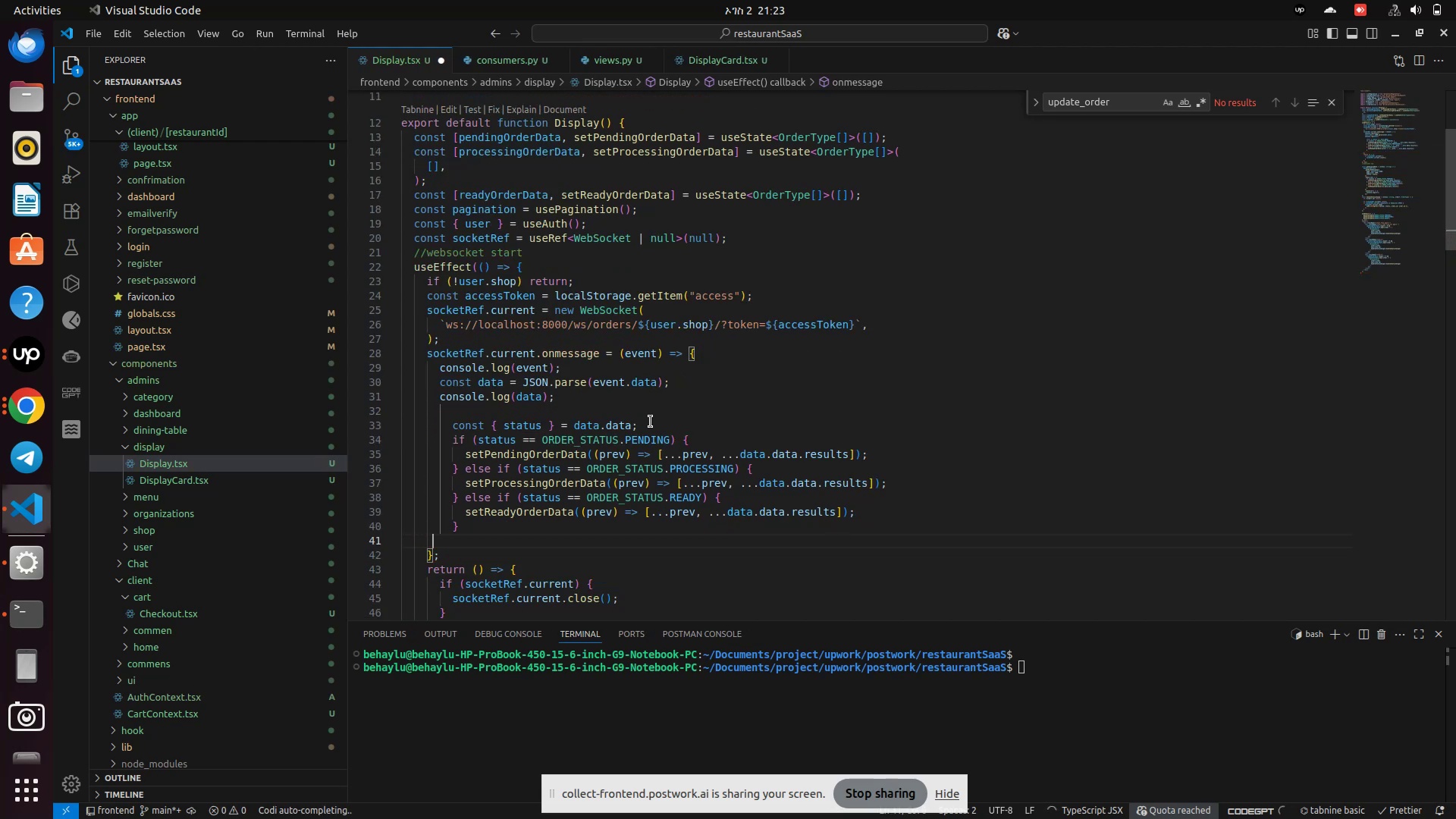 
left_click_drag(start_coordinate=[650, 422], to_coordinate=[449, 422])
 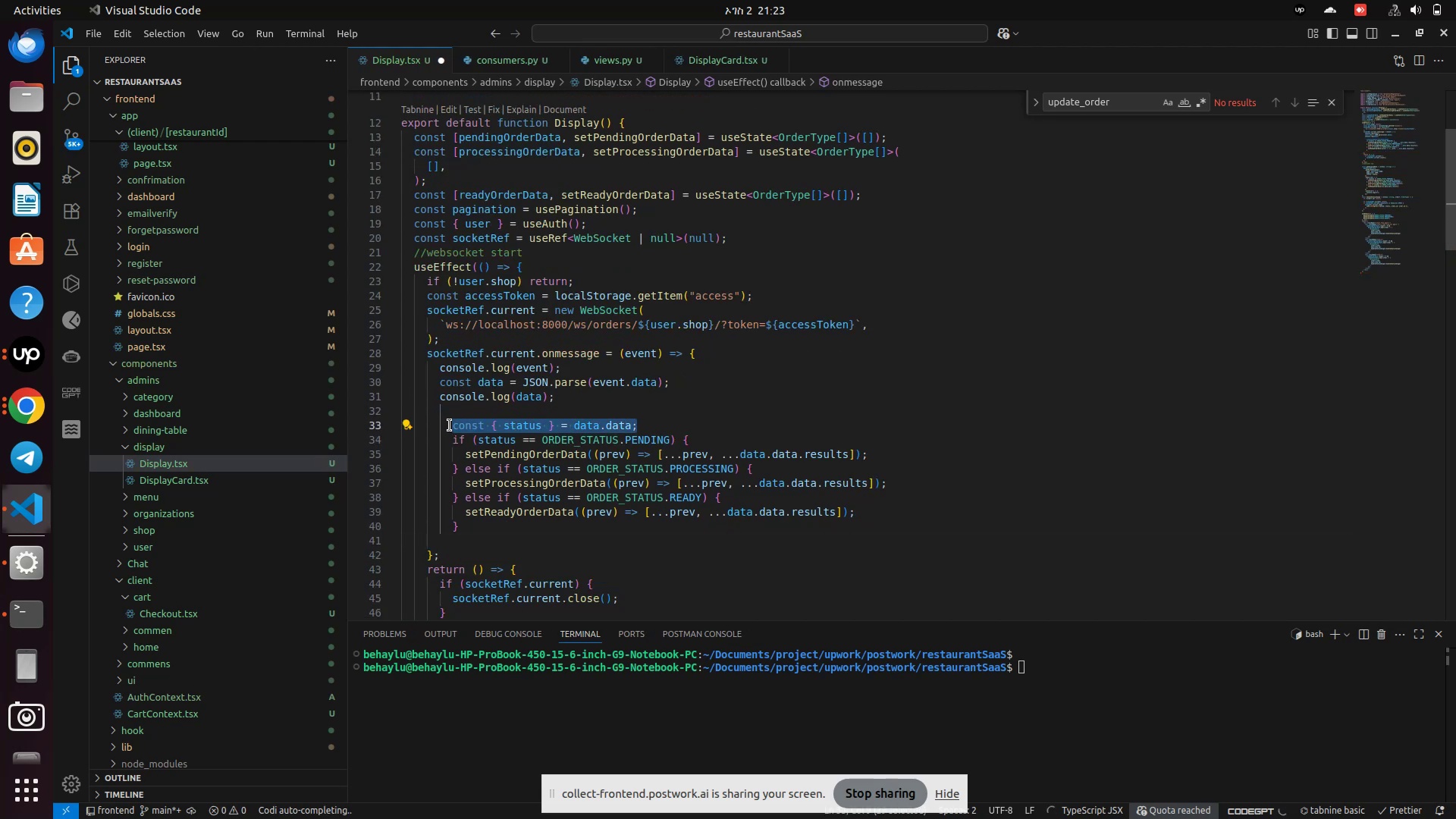 
key(Backspace)
 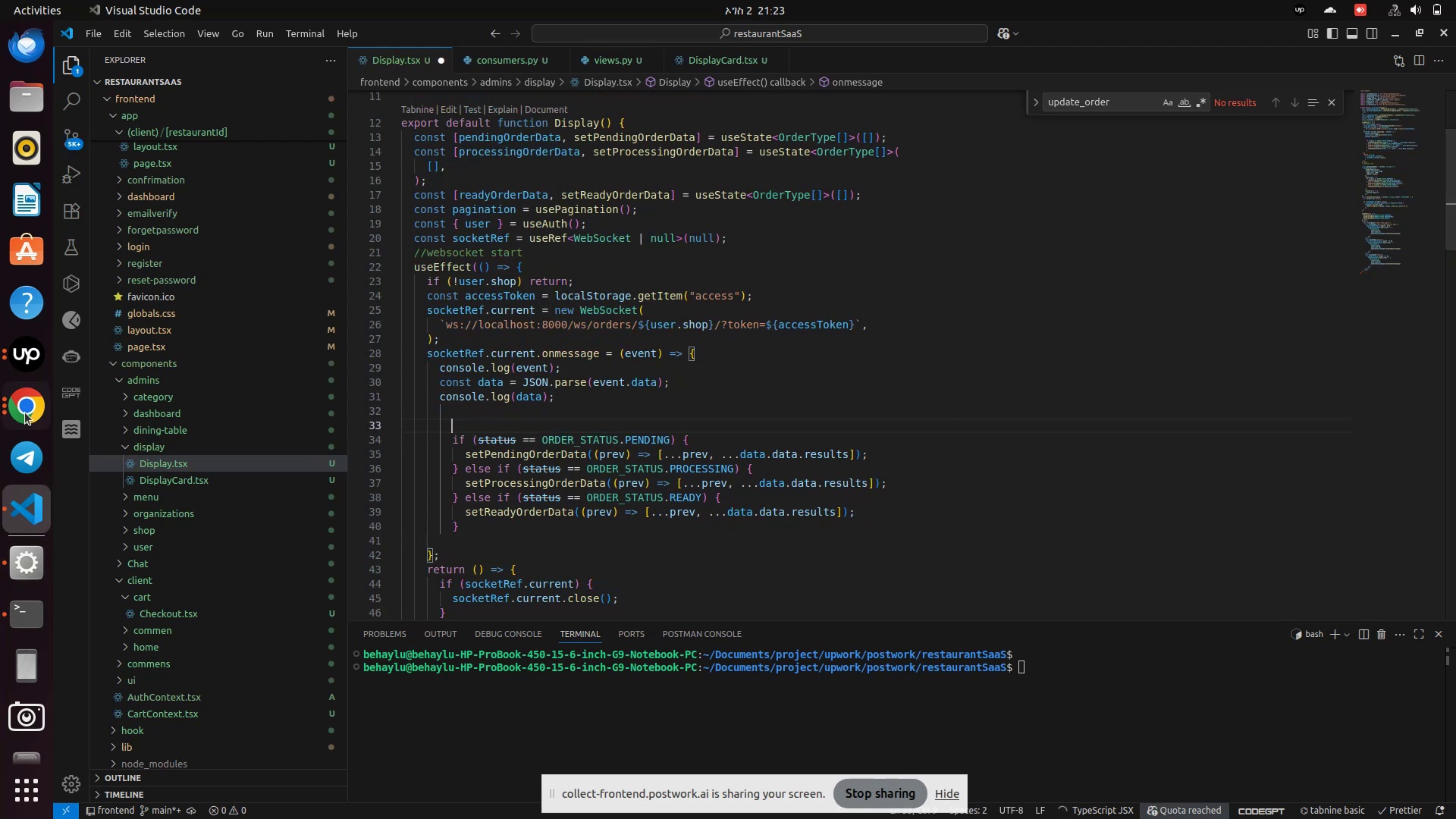 
left_click([27, 410])
 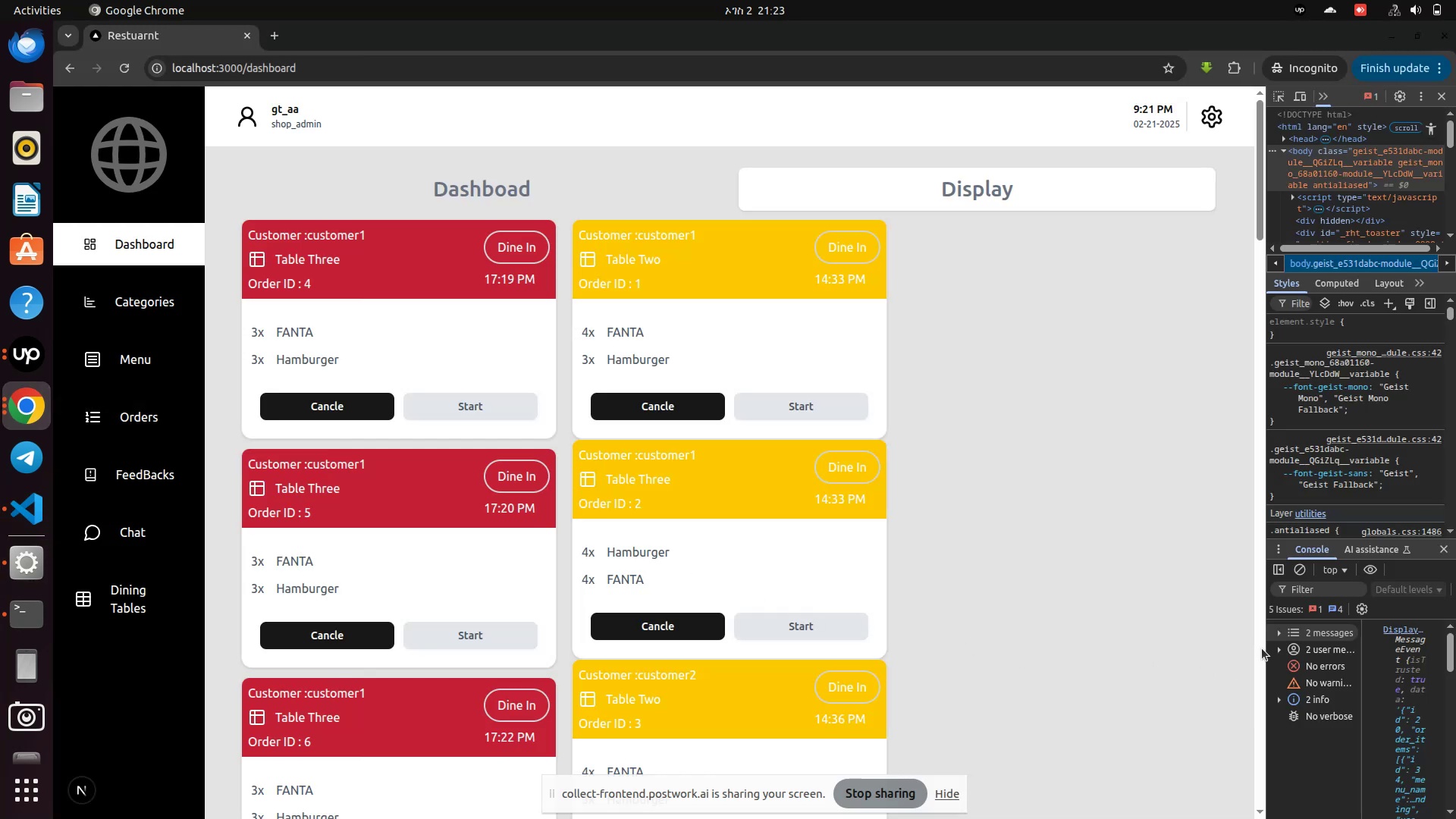 
left_click_drag(start_coordinate=[1266, 644], to_coordinate=[833, 621])
 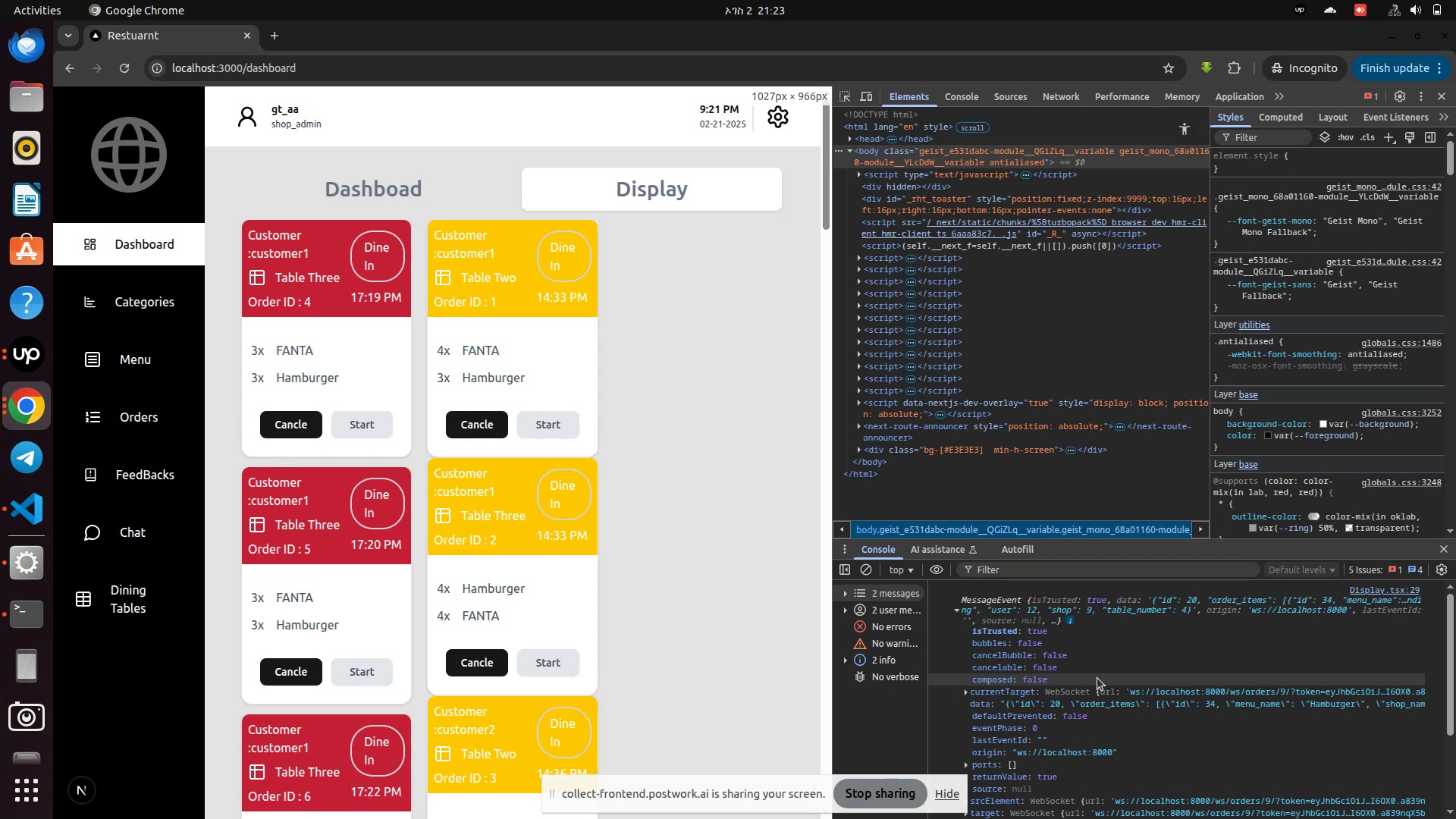 
scroll: coordinate [1098, 677], scroll_direction: down, amount: 6.0
 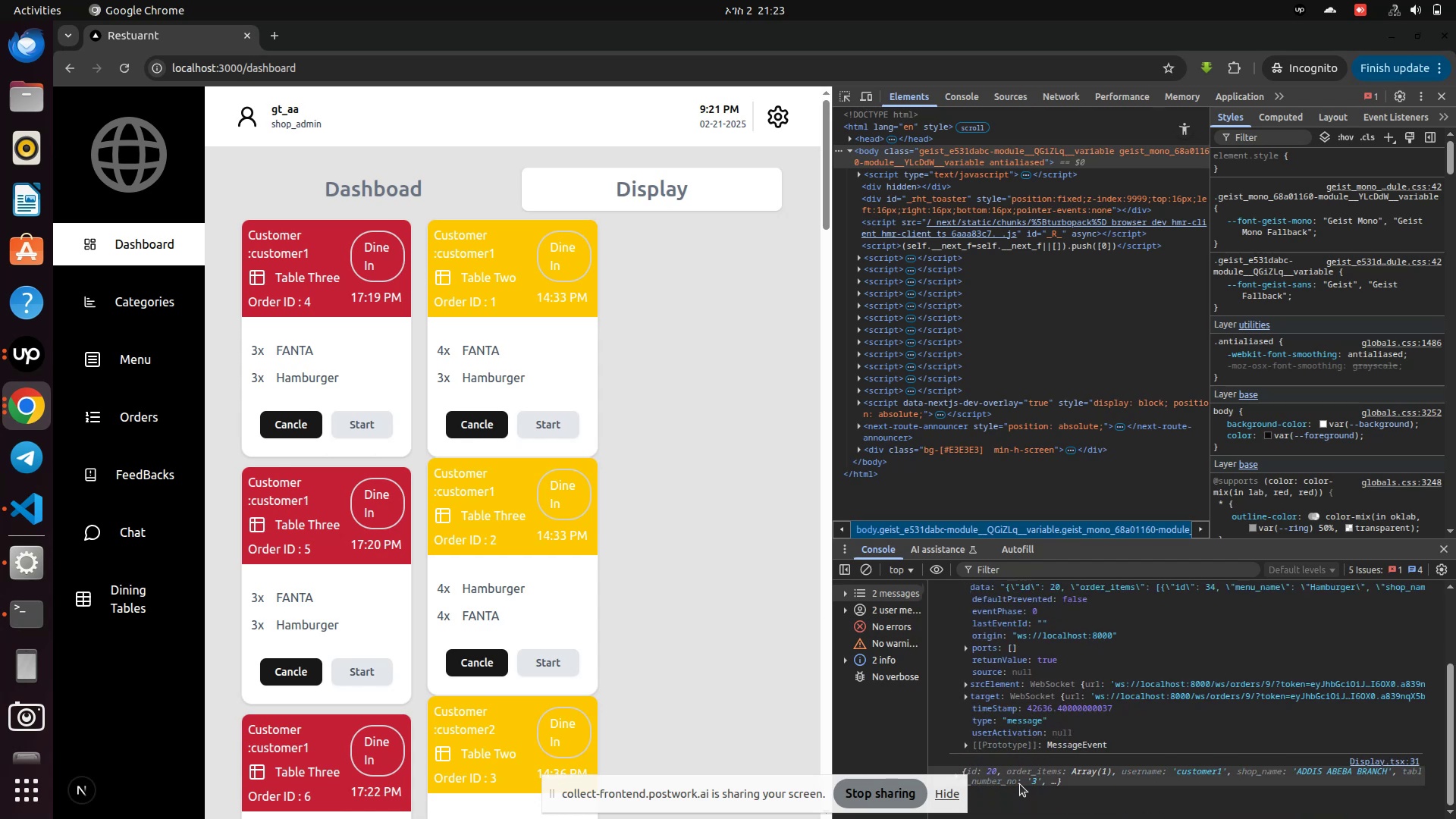 
left_click([1020, 774])
 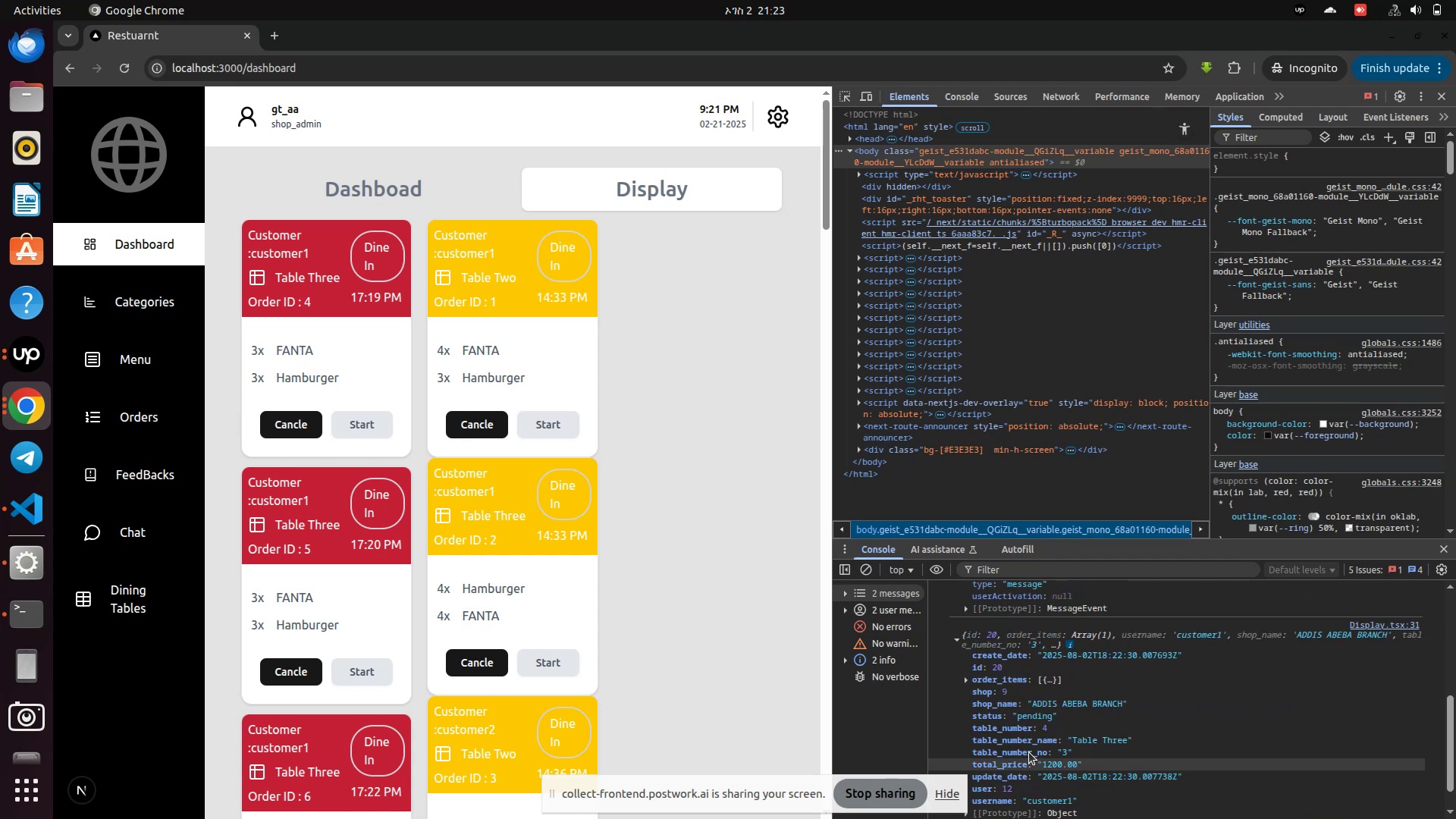 
scroll: coordinate [1037, 736], scroll_direction: down, amount: 1.0
 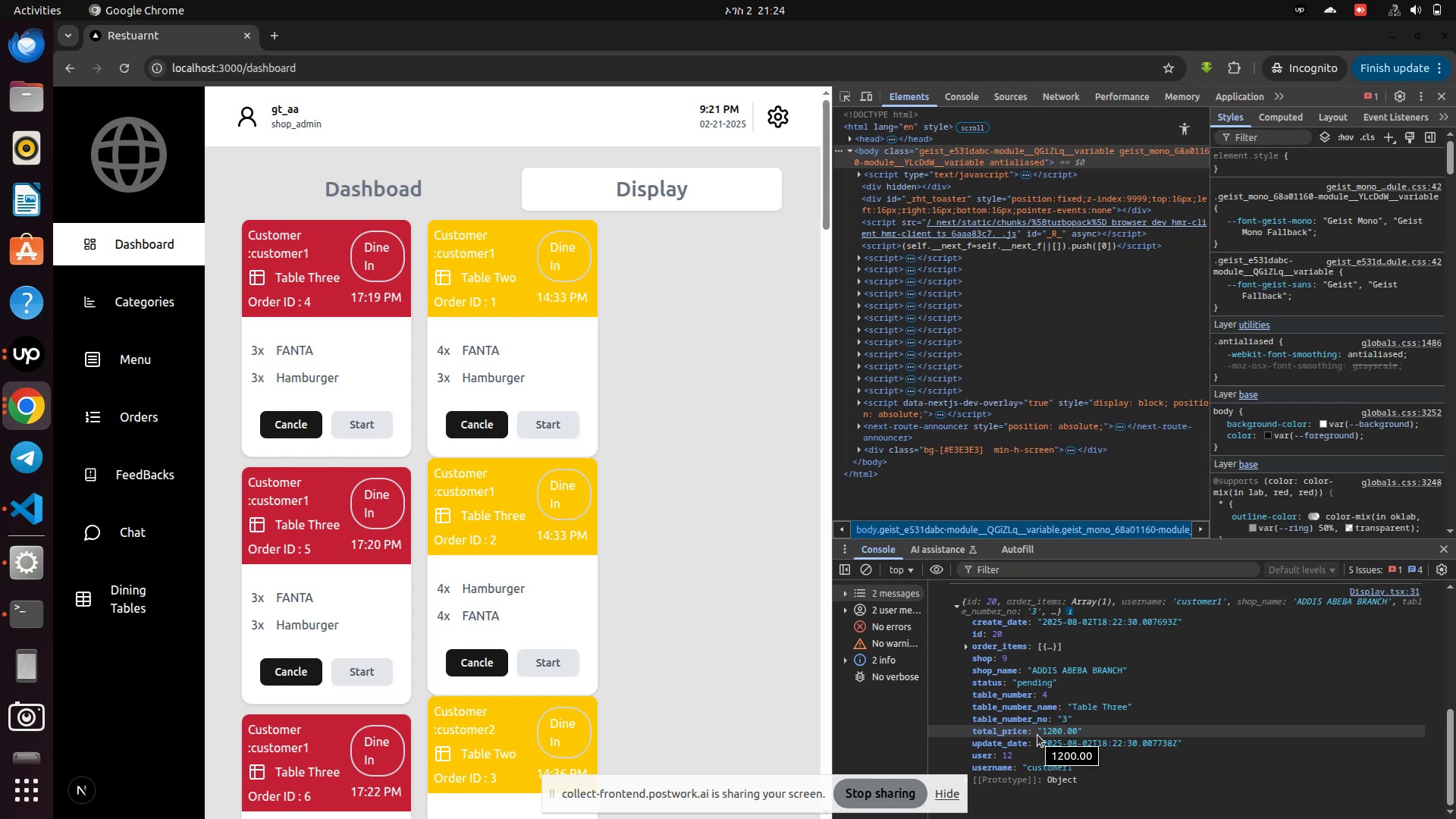 
wait(34.14)
 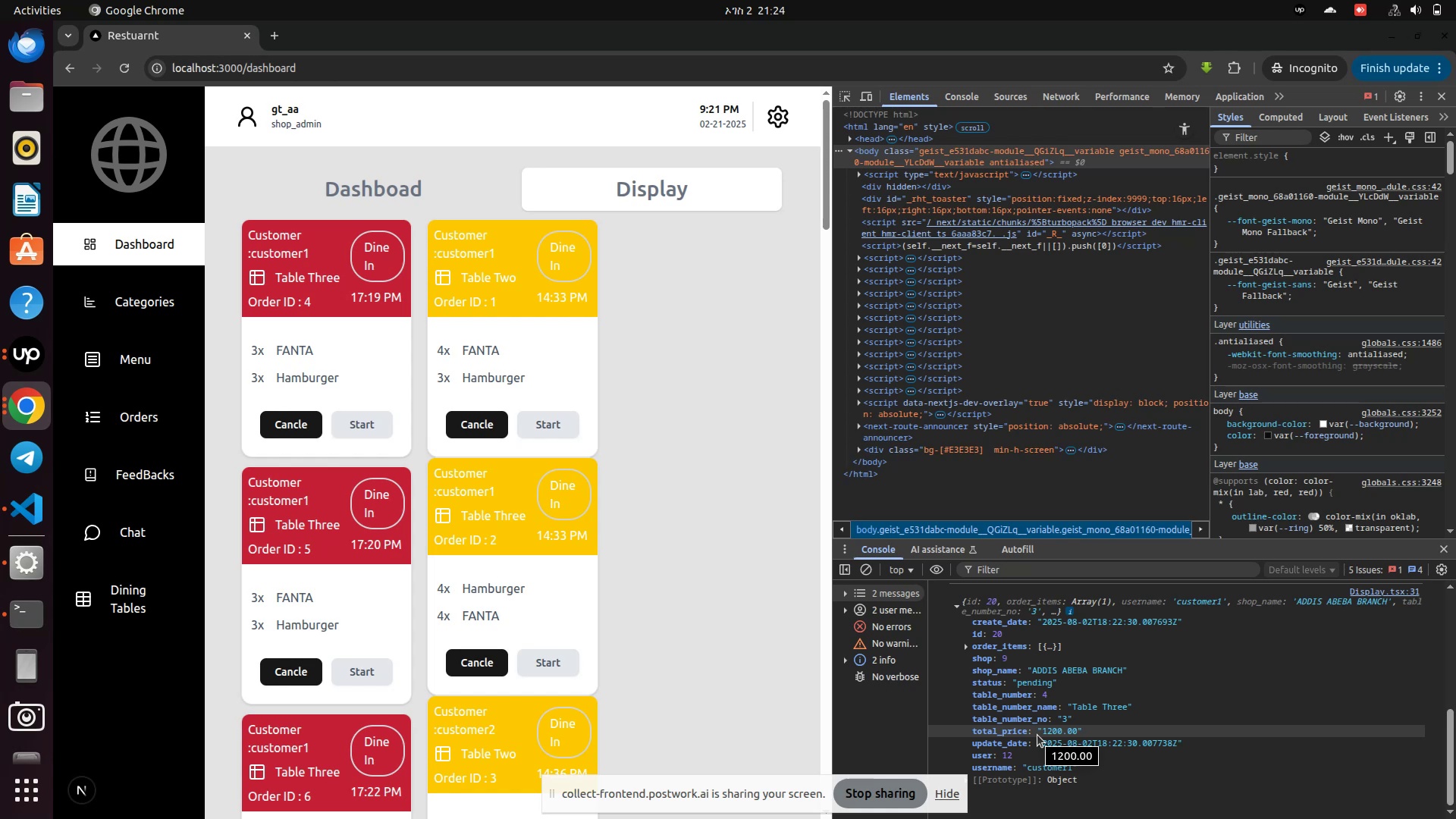 
left_click([15, 347])
 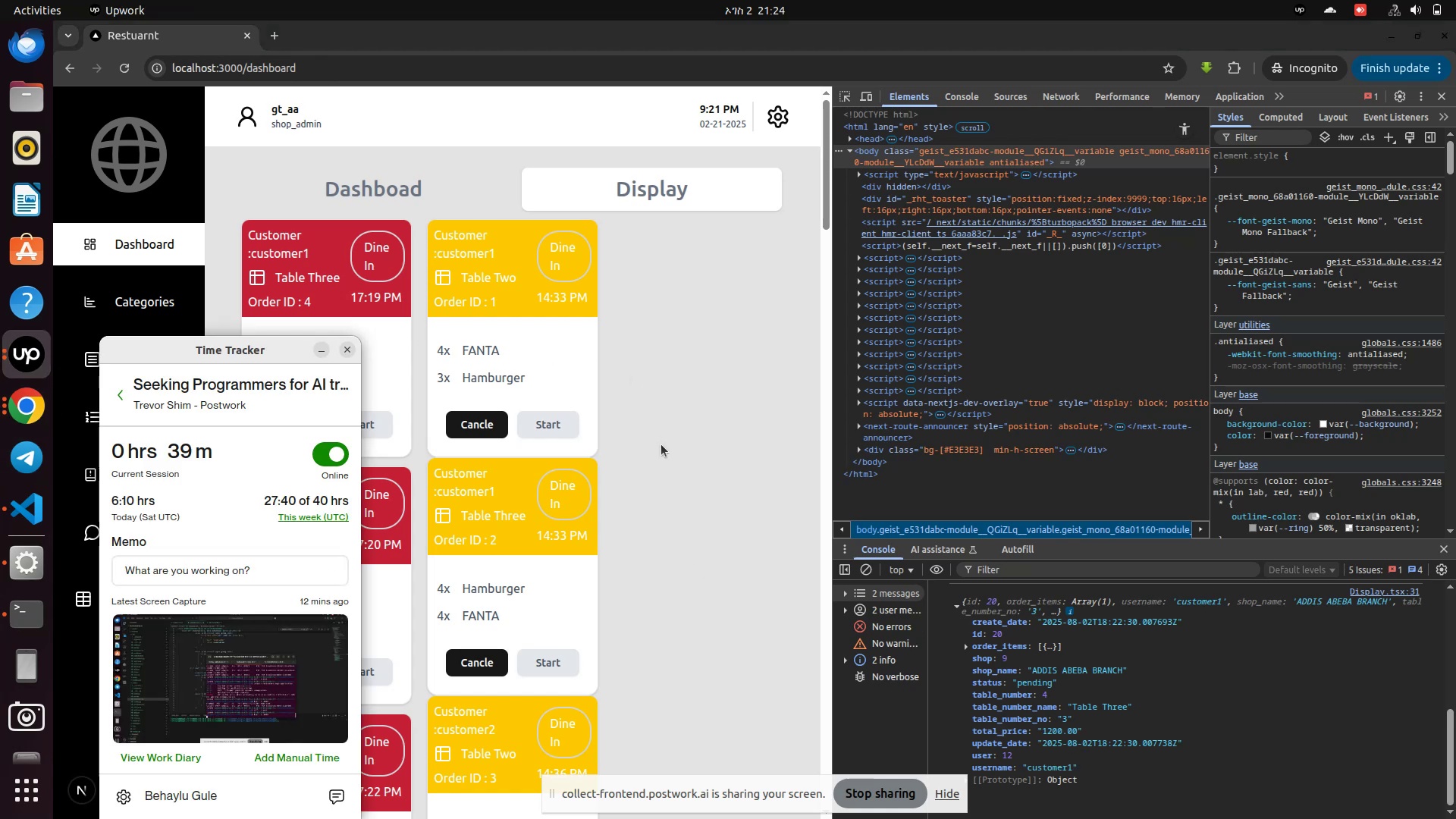 
left_click([661, 444])
 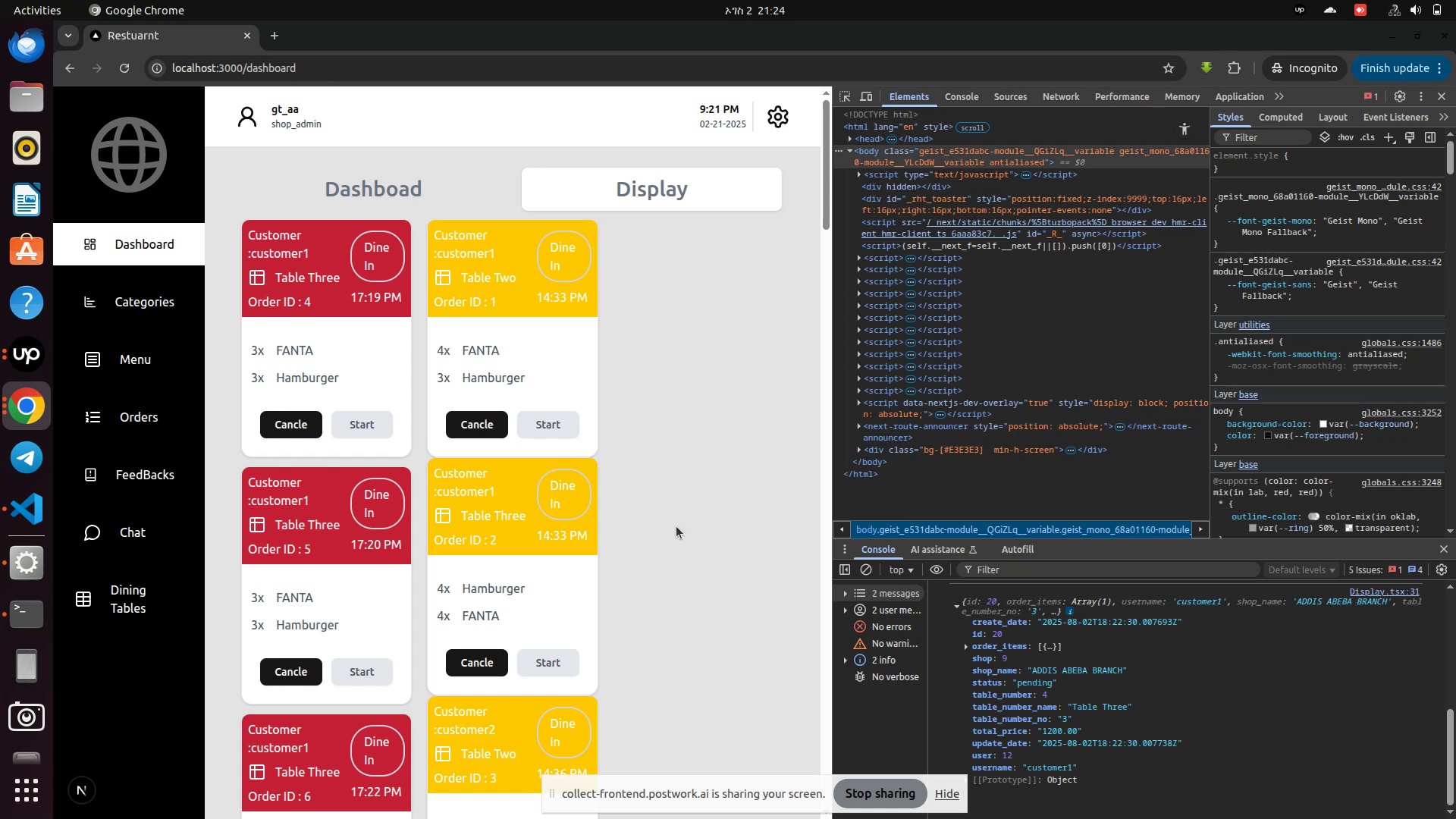 
wait(24.22)
 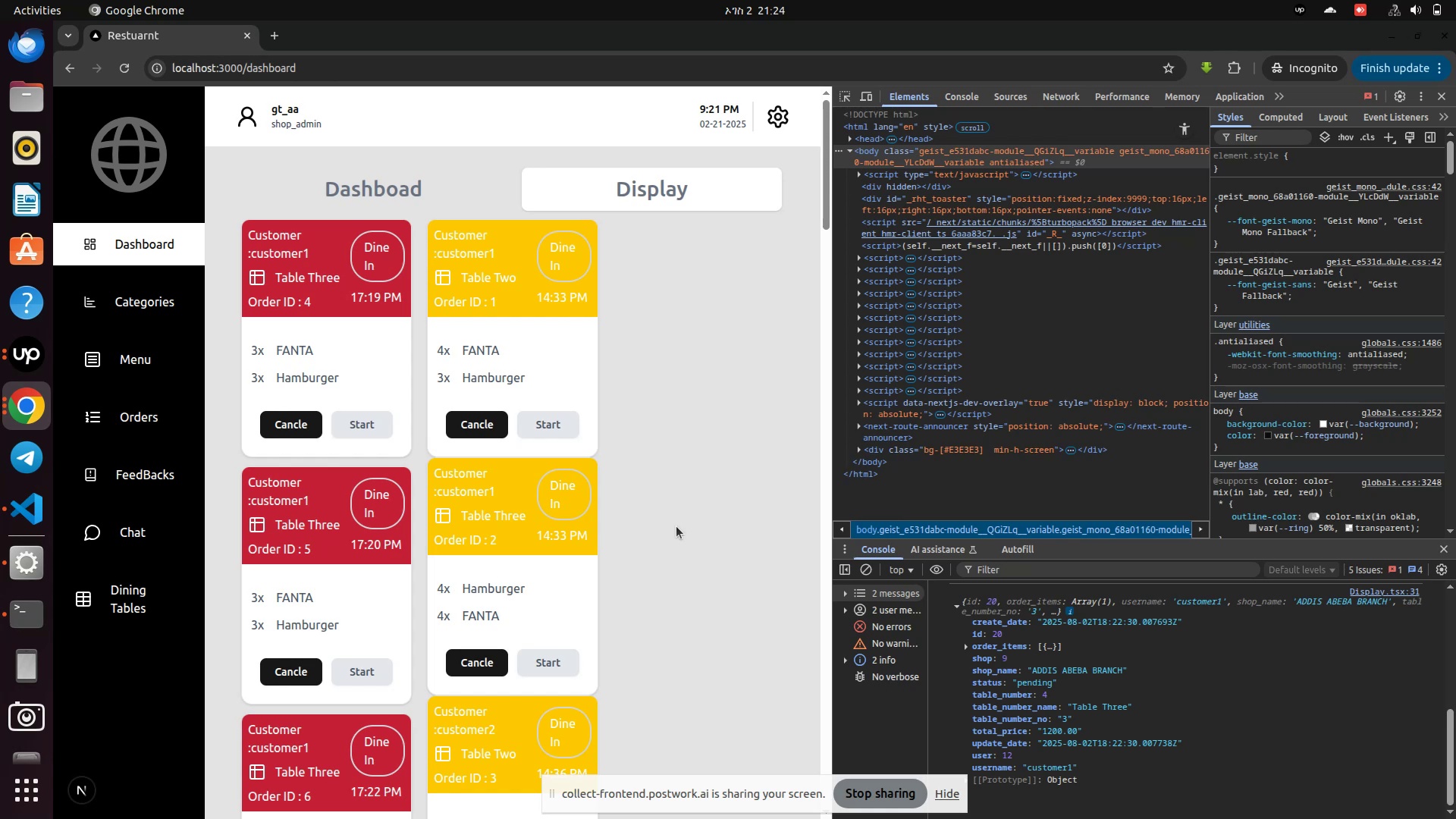 
scroll: coordinate [1045, 686], scroll_direction: down, amount: 4.0
 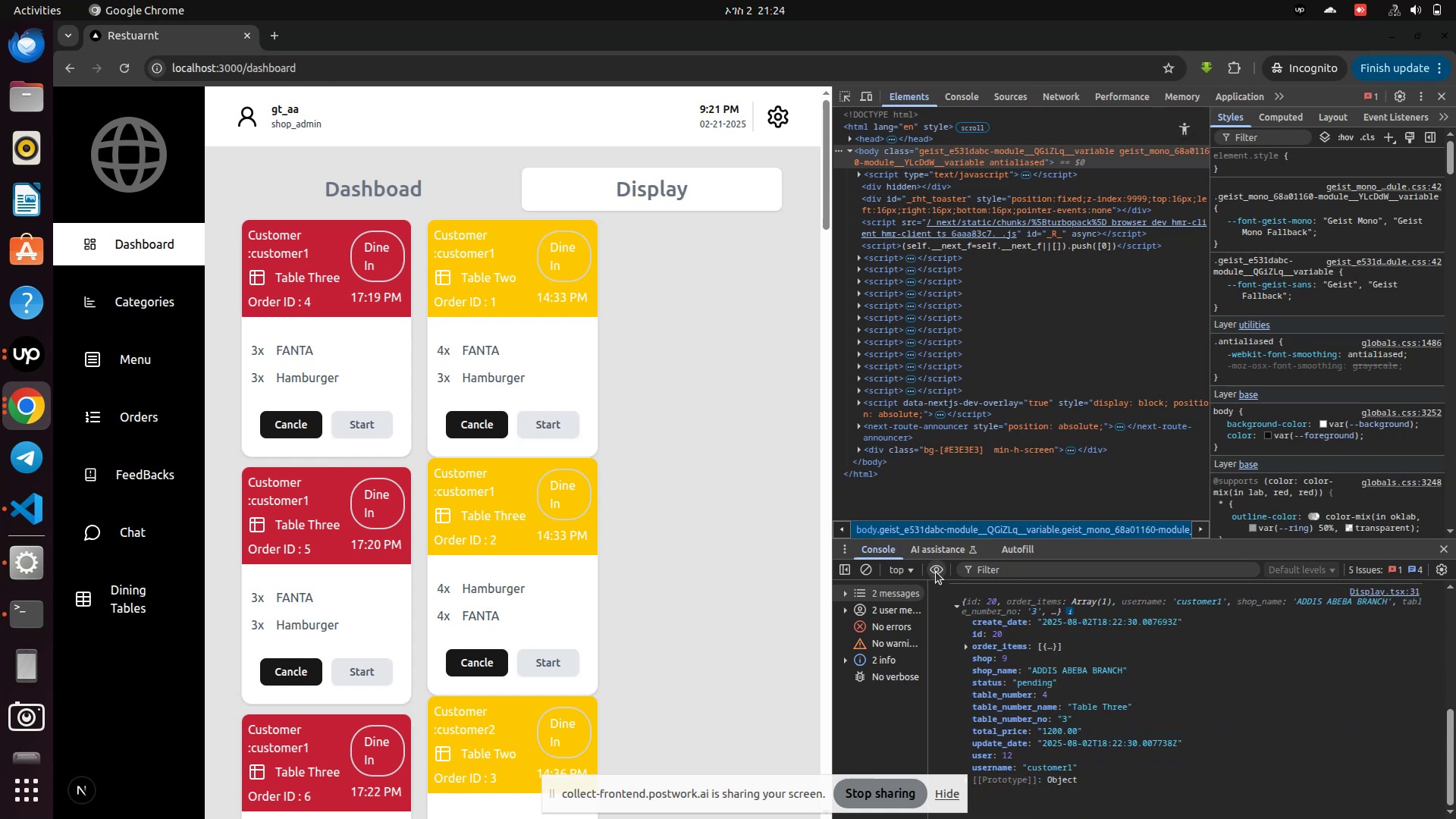 
left_click([861, 573])
 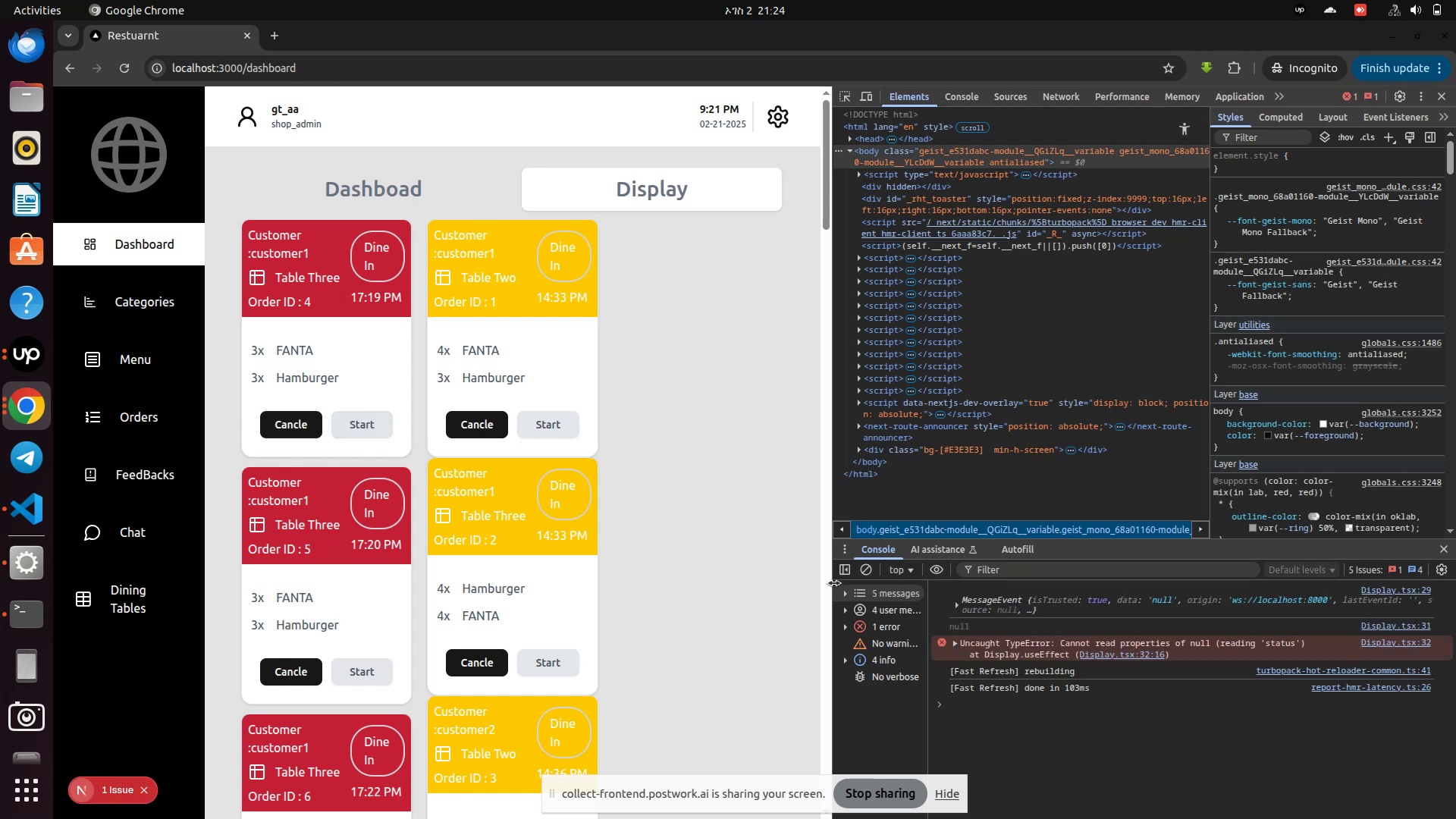 
wait(9.35)
 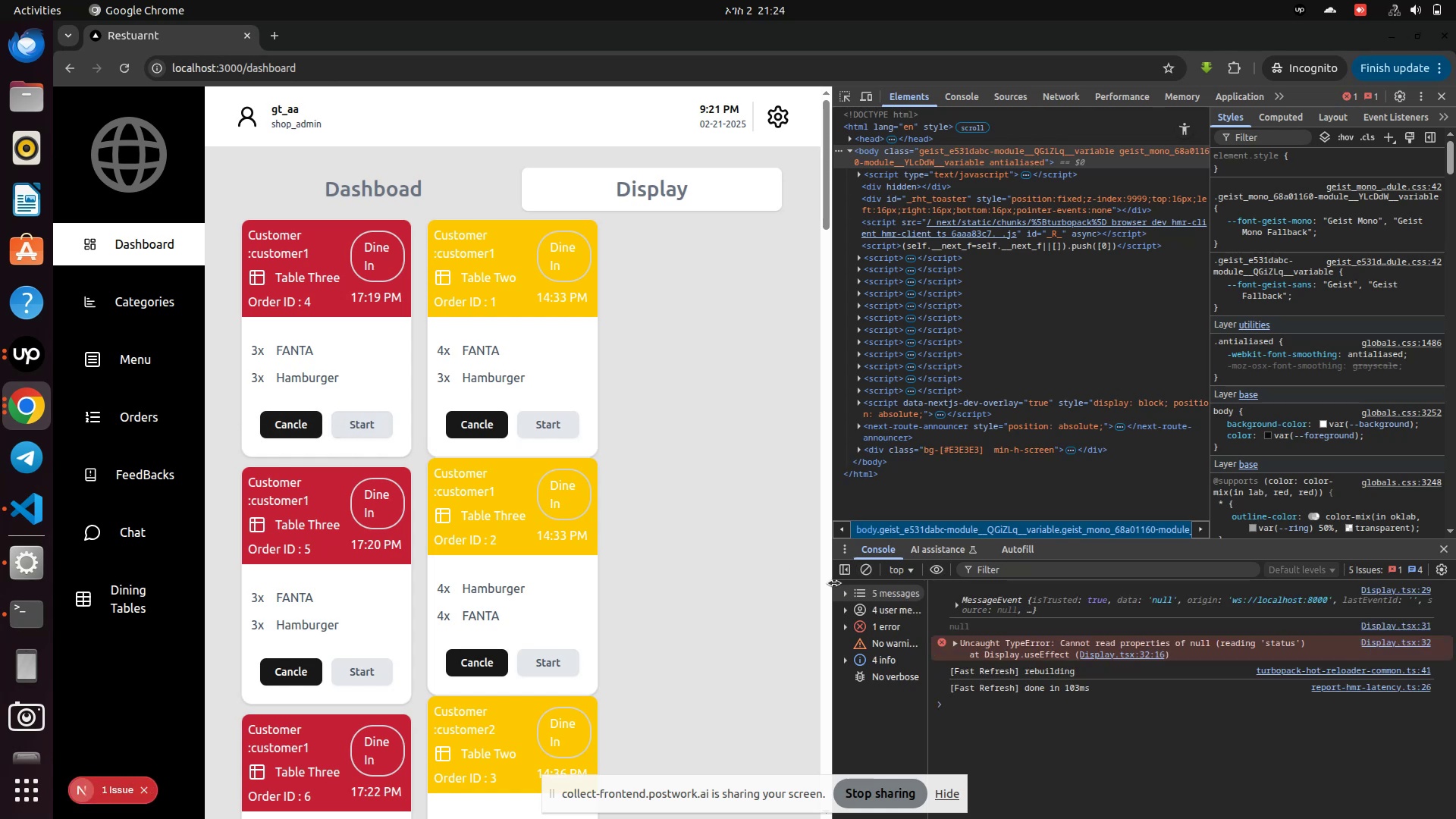 
left_click([350, 198])
 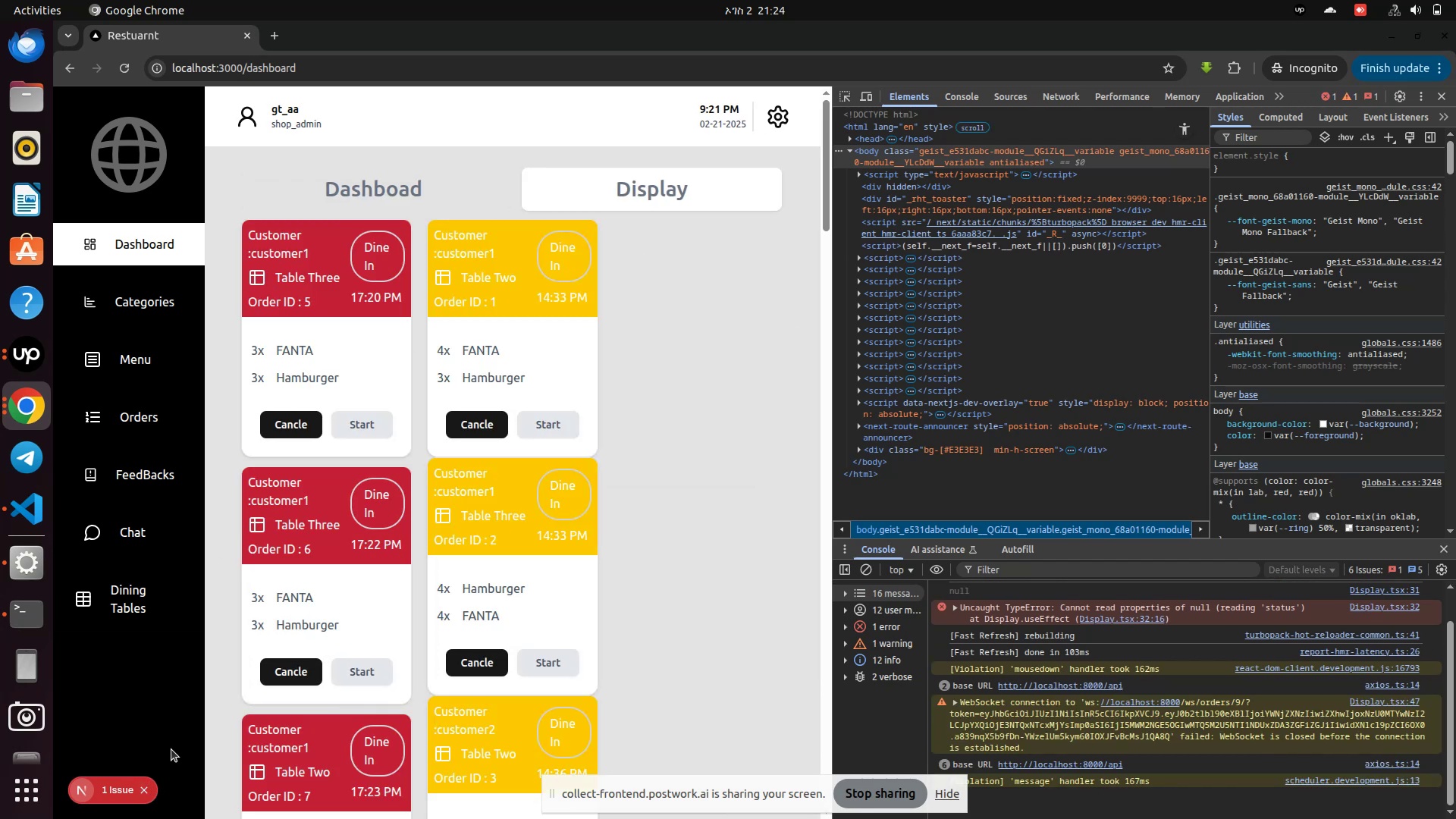 
wait(5.43)
 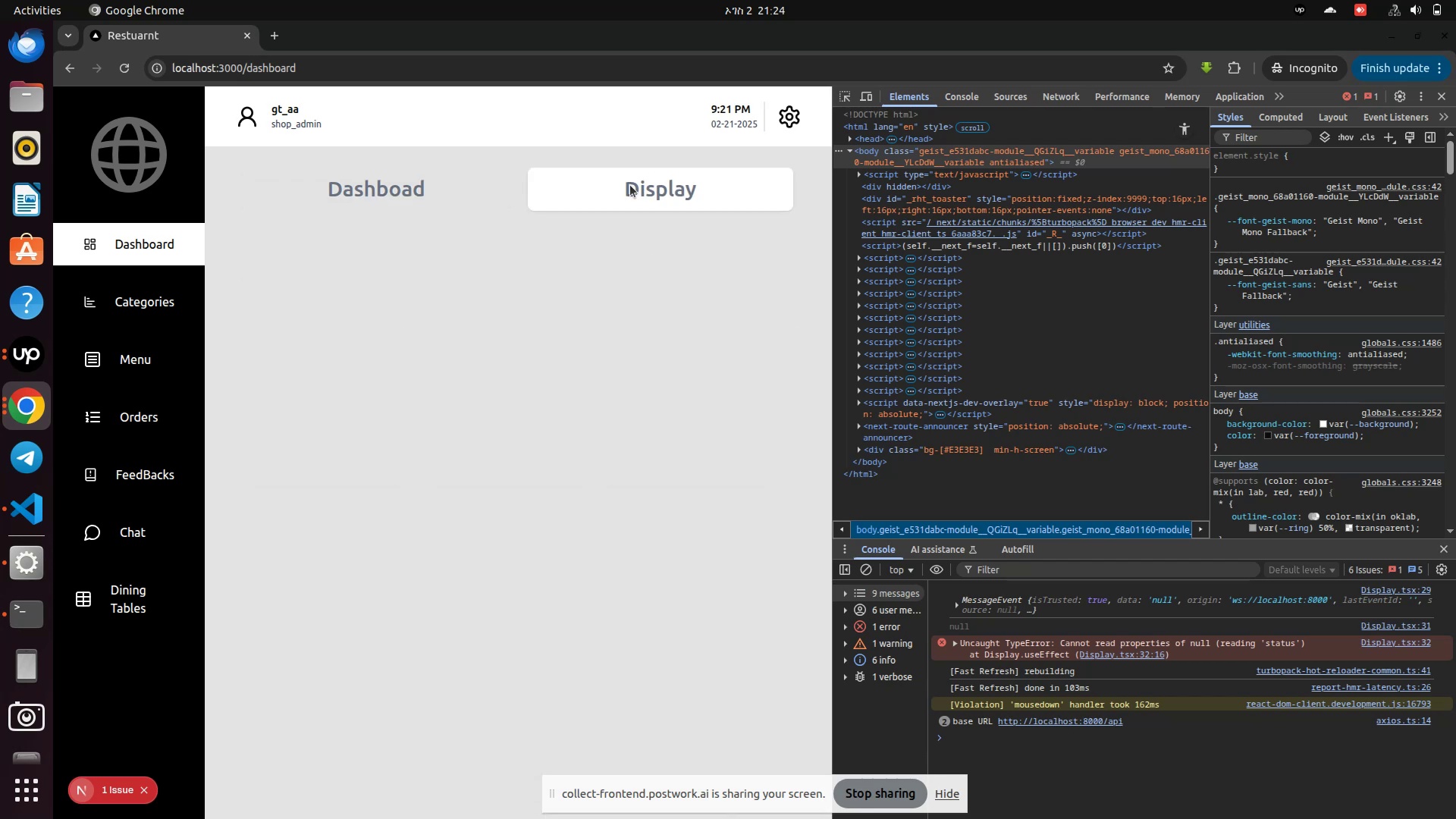 
left_click([139, 792])
 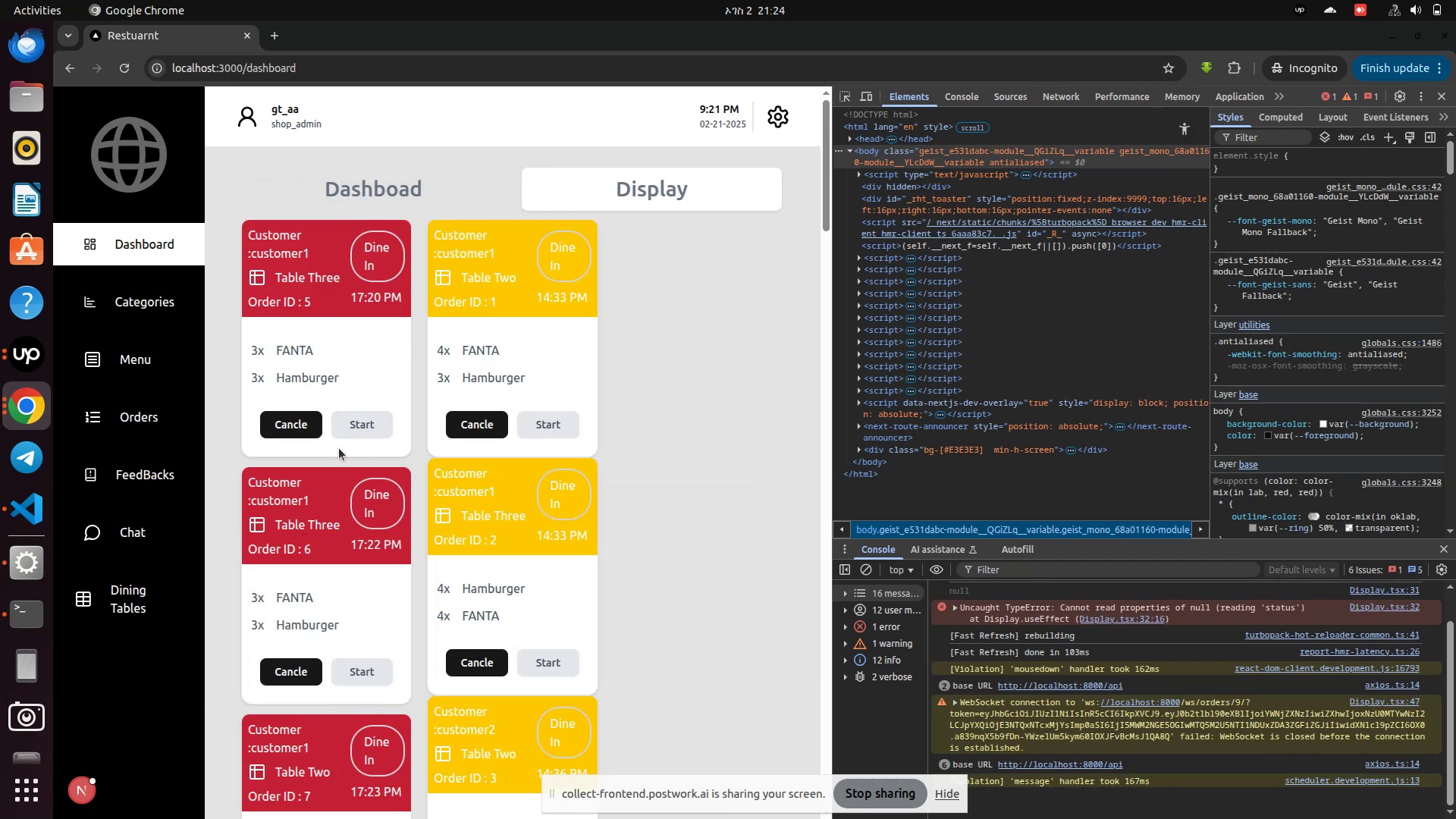 
left_click([353, 425])
 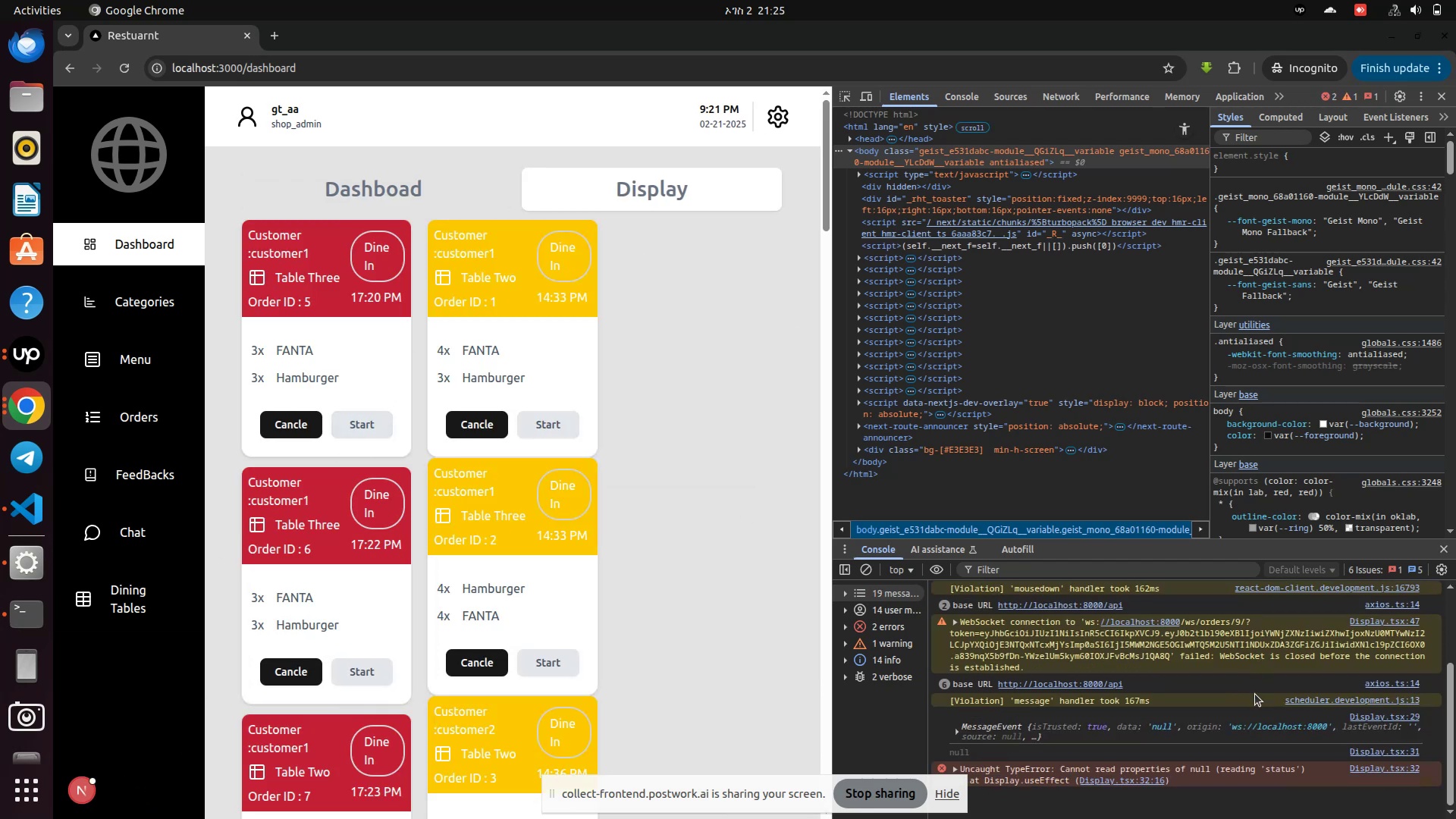 
scroll: coordinate [1250, 730], scroll_direction: down, amount: 3.0
 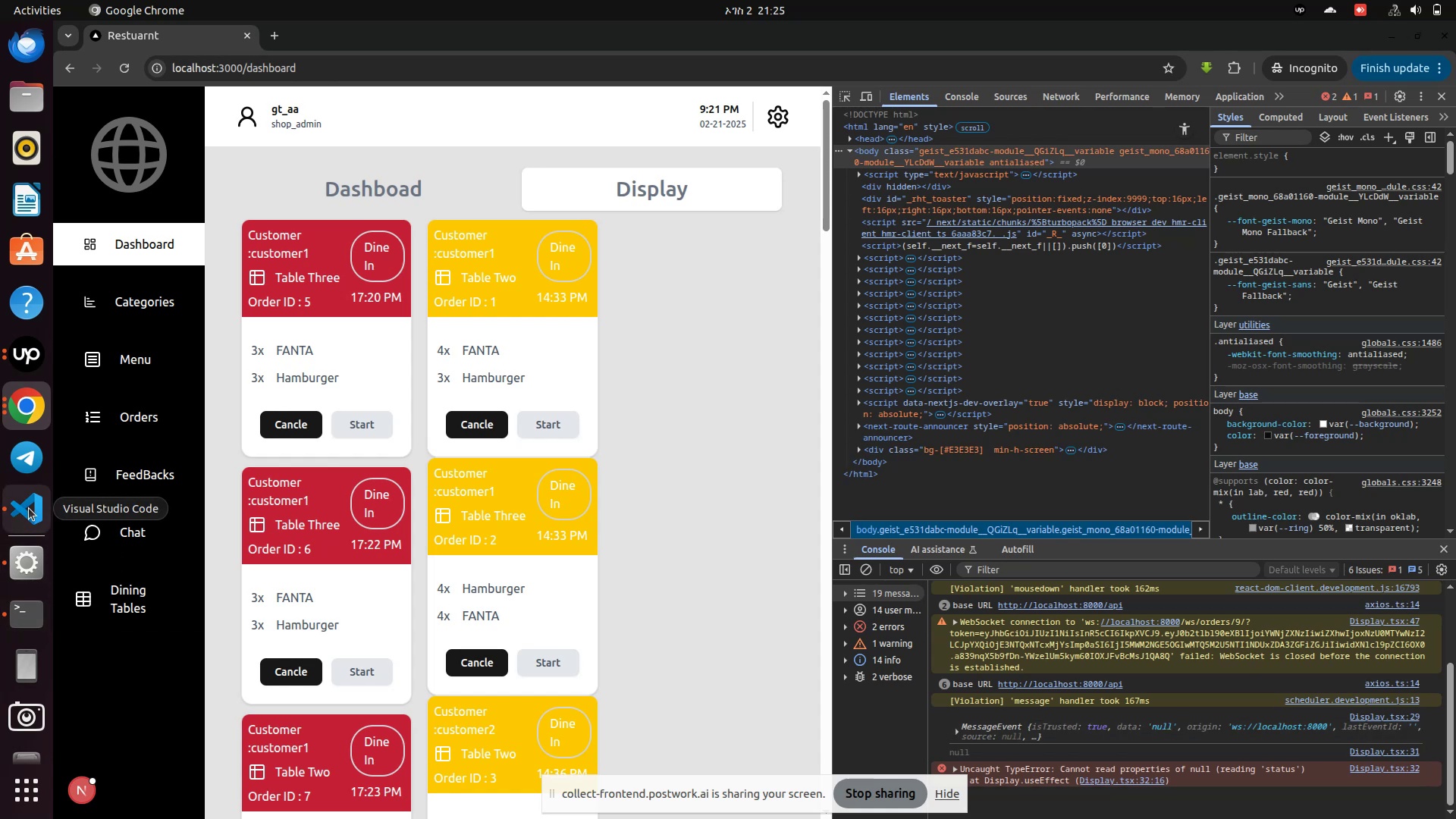 
left_click([17, 623])
 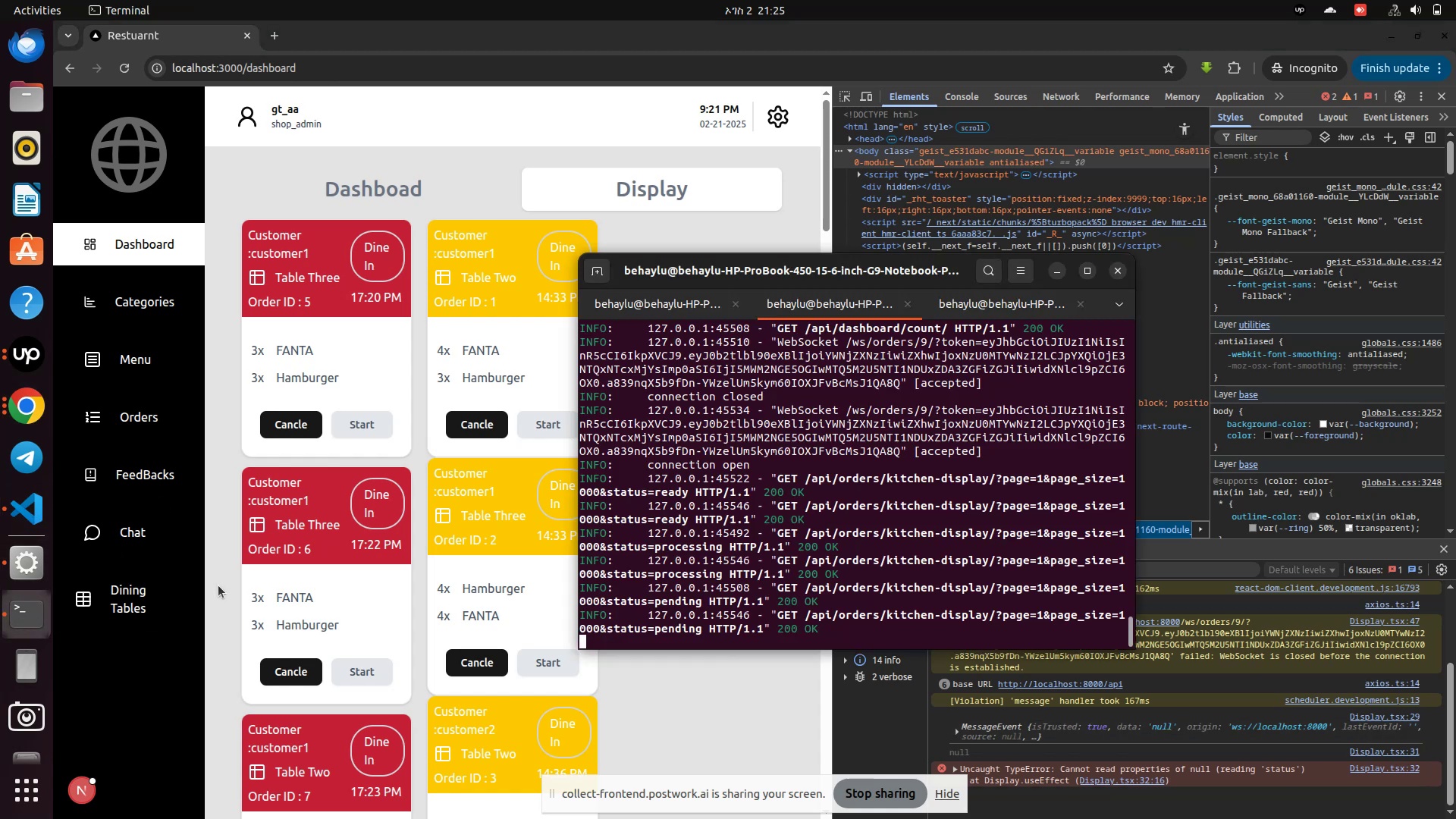 
mouse_move([35, 521])
 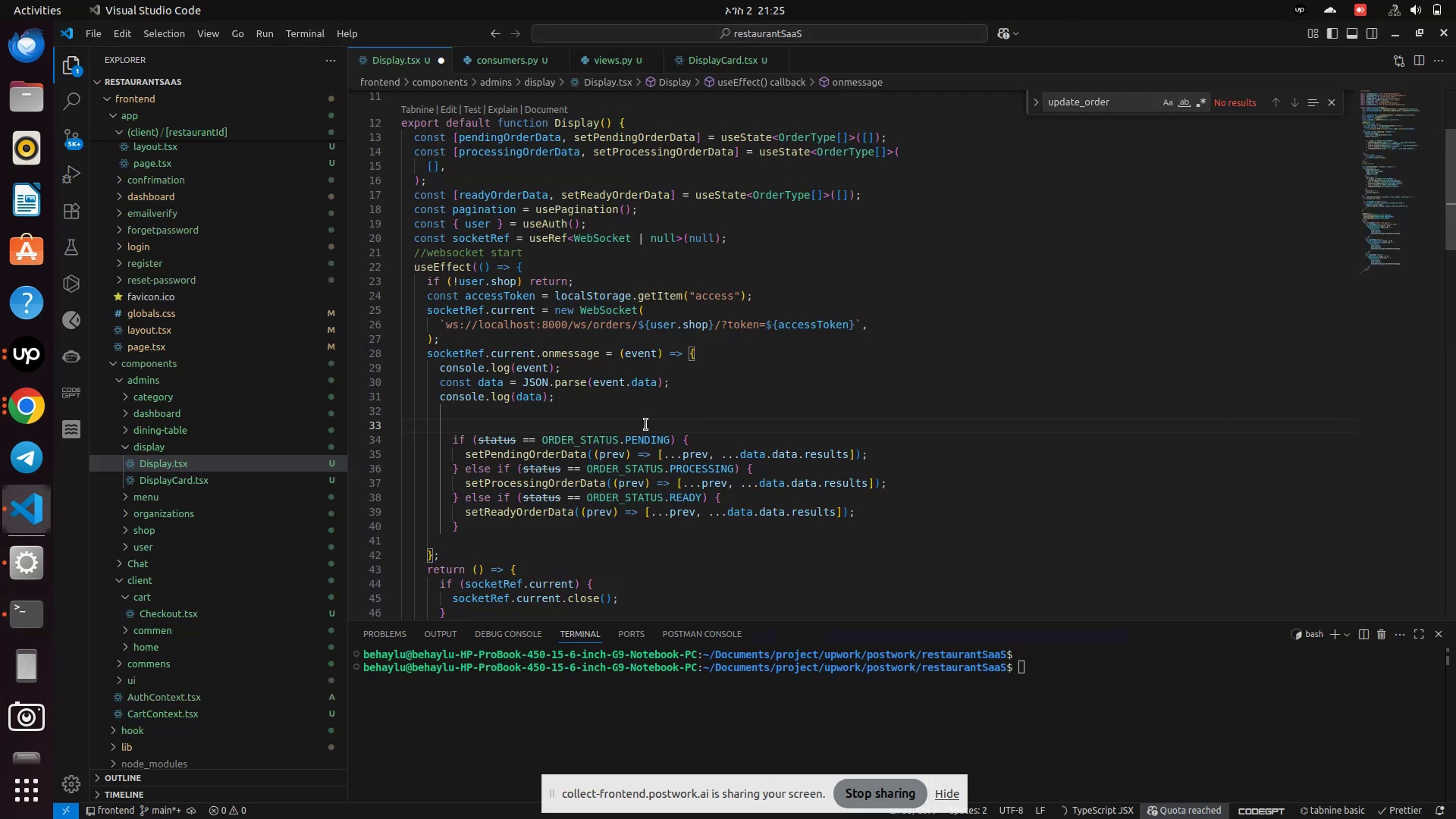 
left_click([637, 414])
 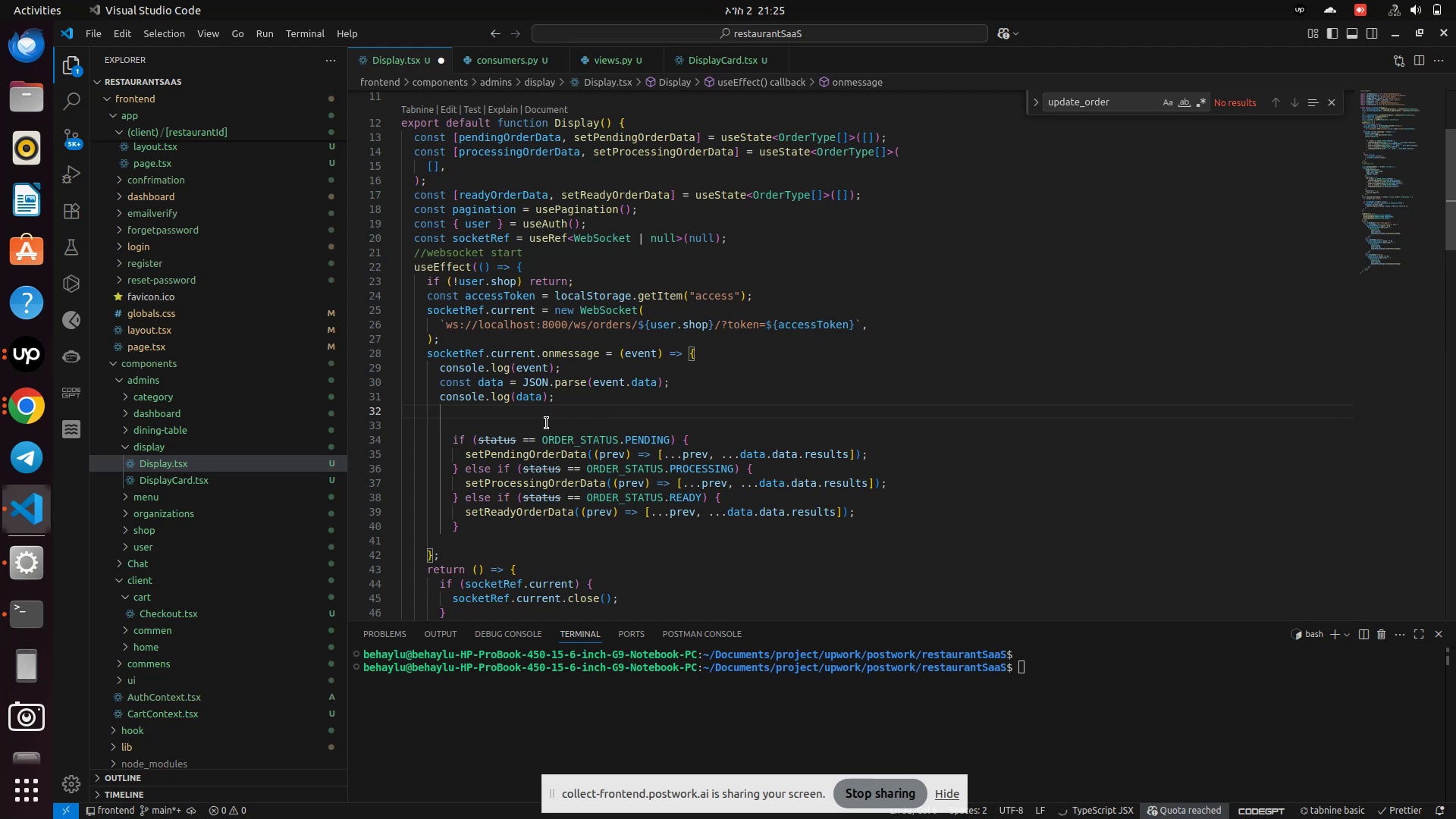 
mouse_move([486, 442])
 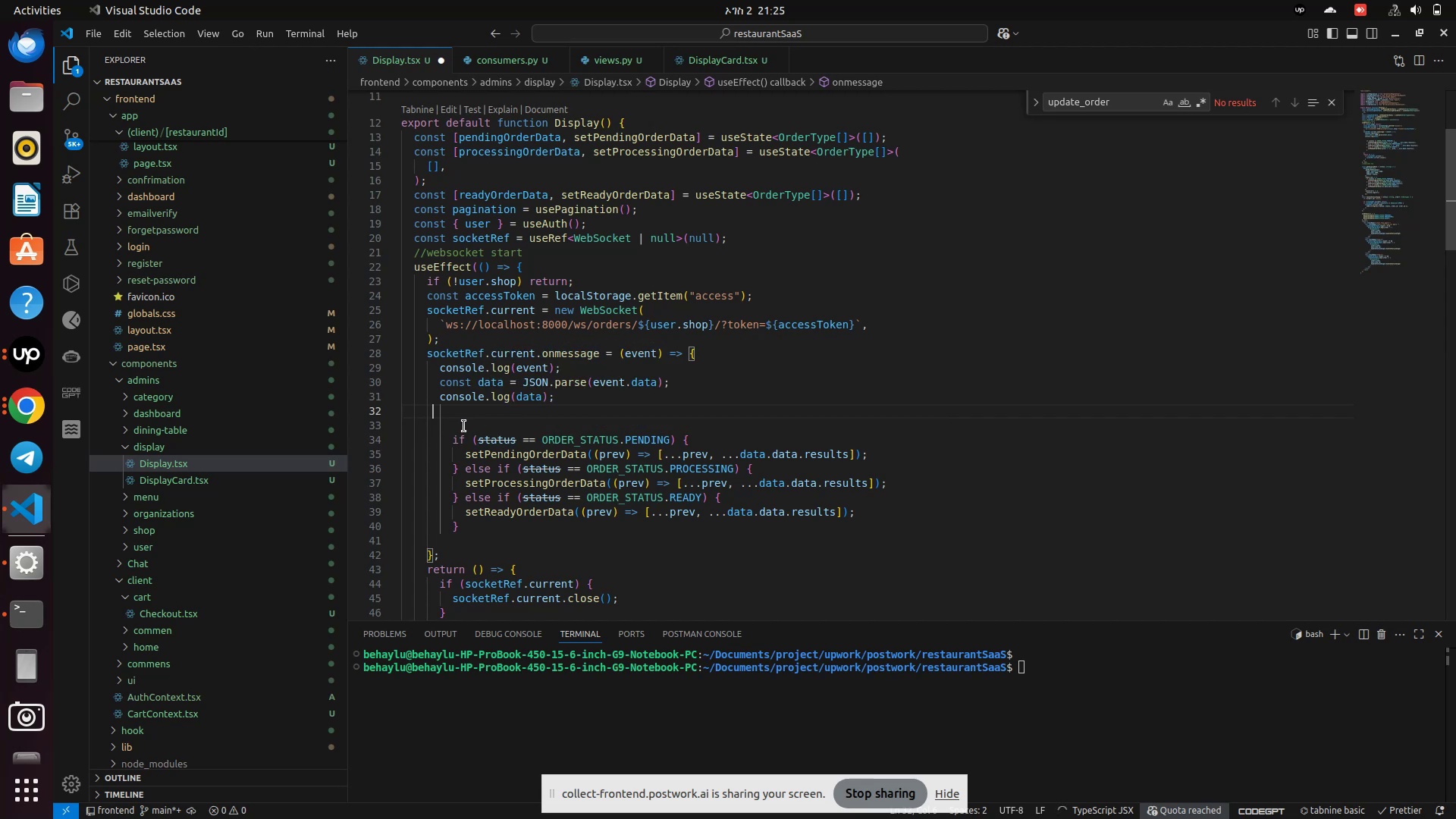 
wait(5.66)
 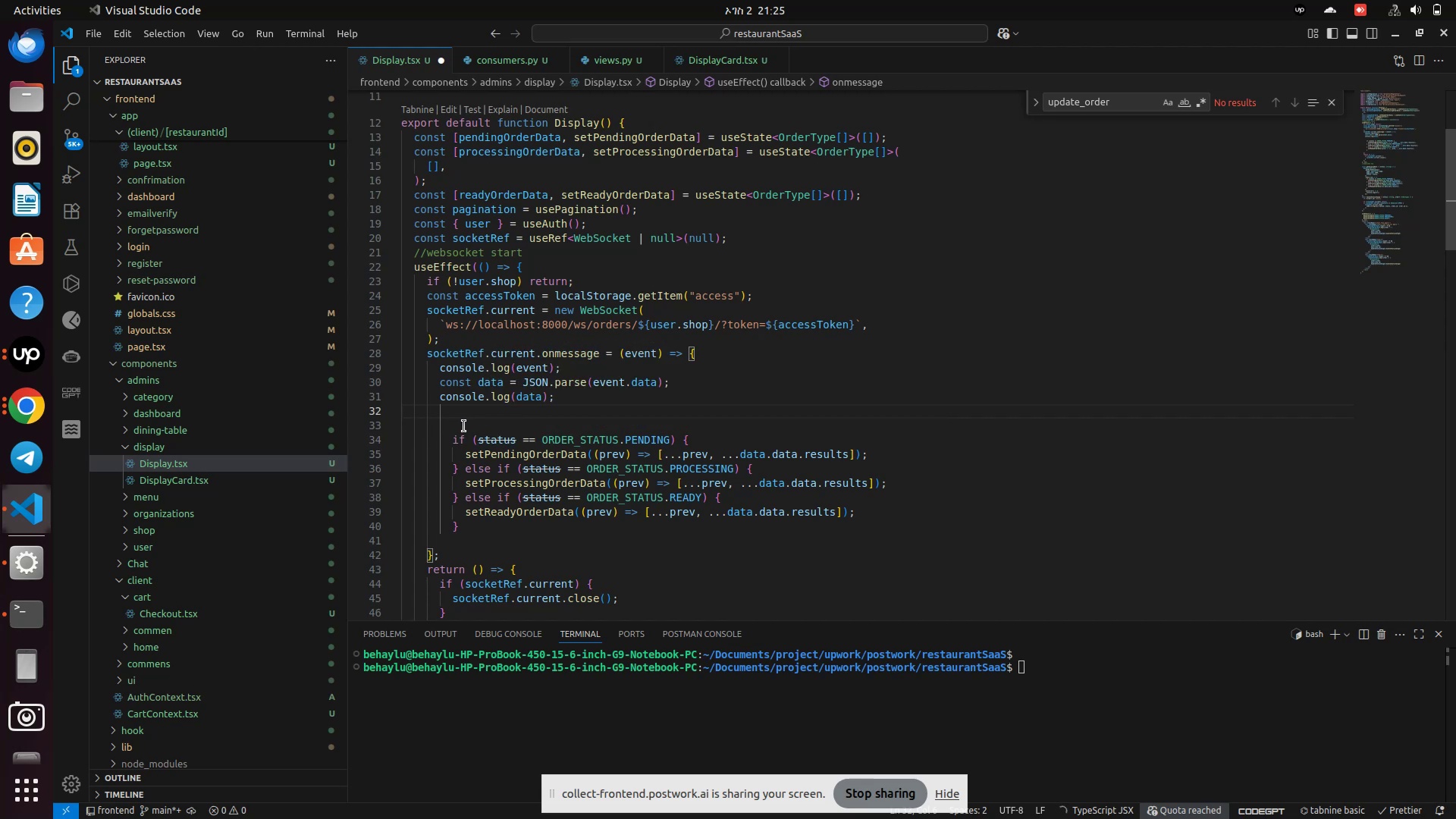 
key(Space)
 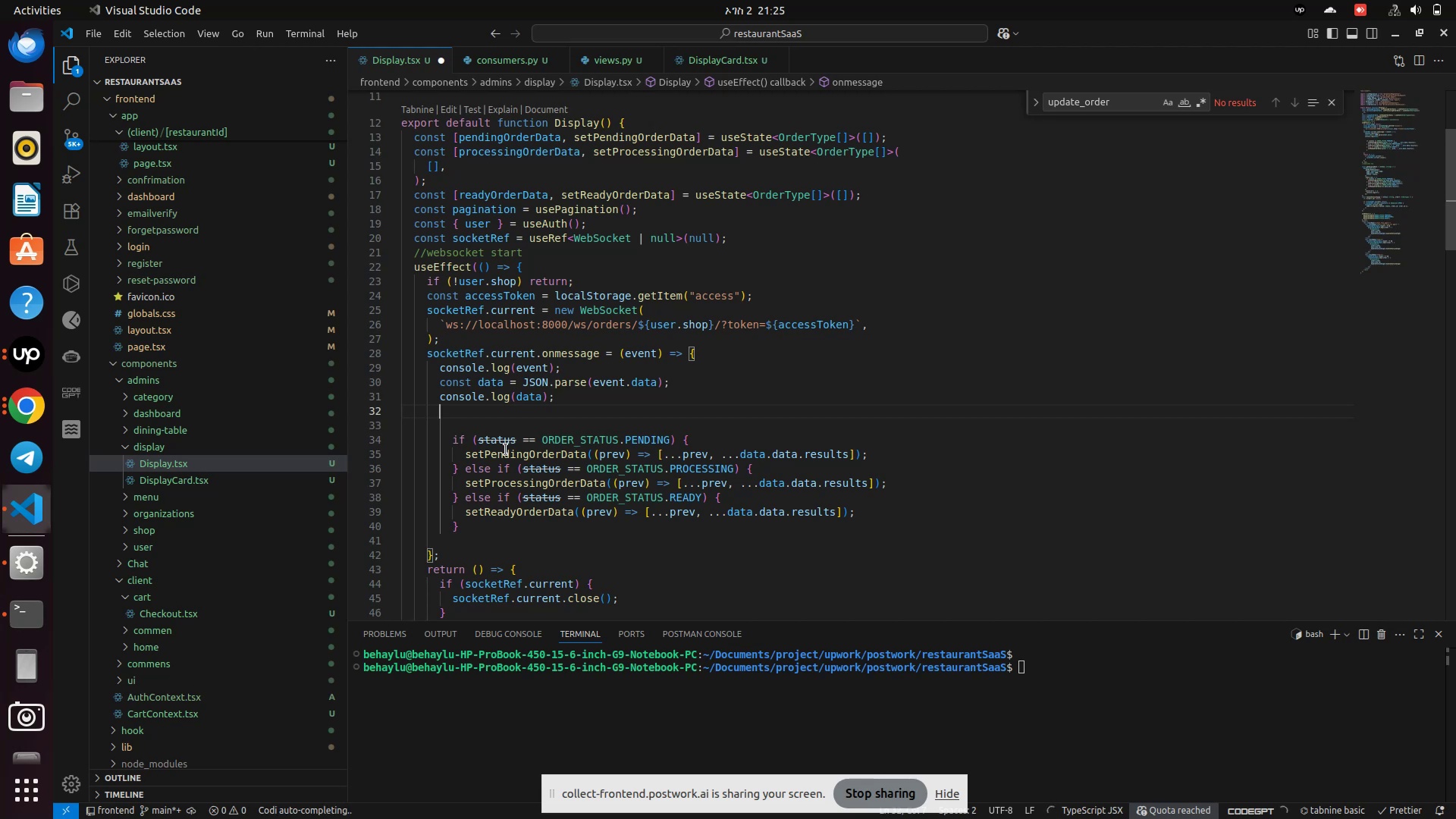 
left_click([485, 438])
 